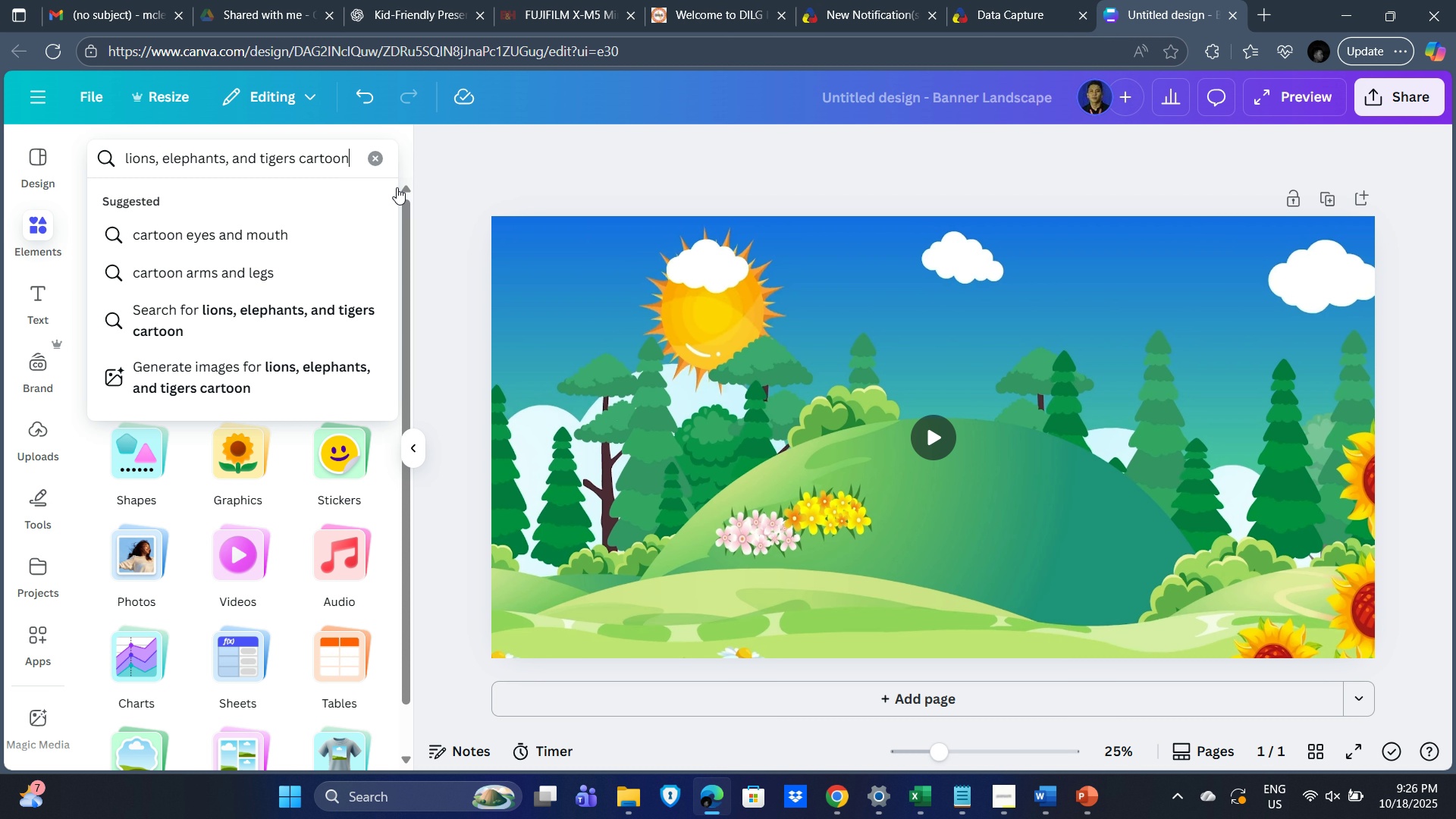 
key(Enter)
 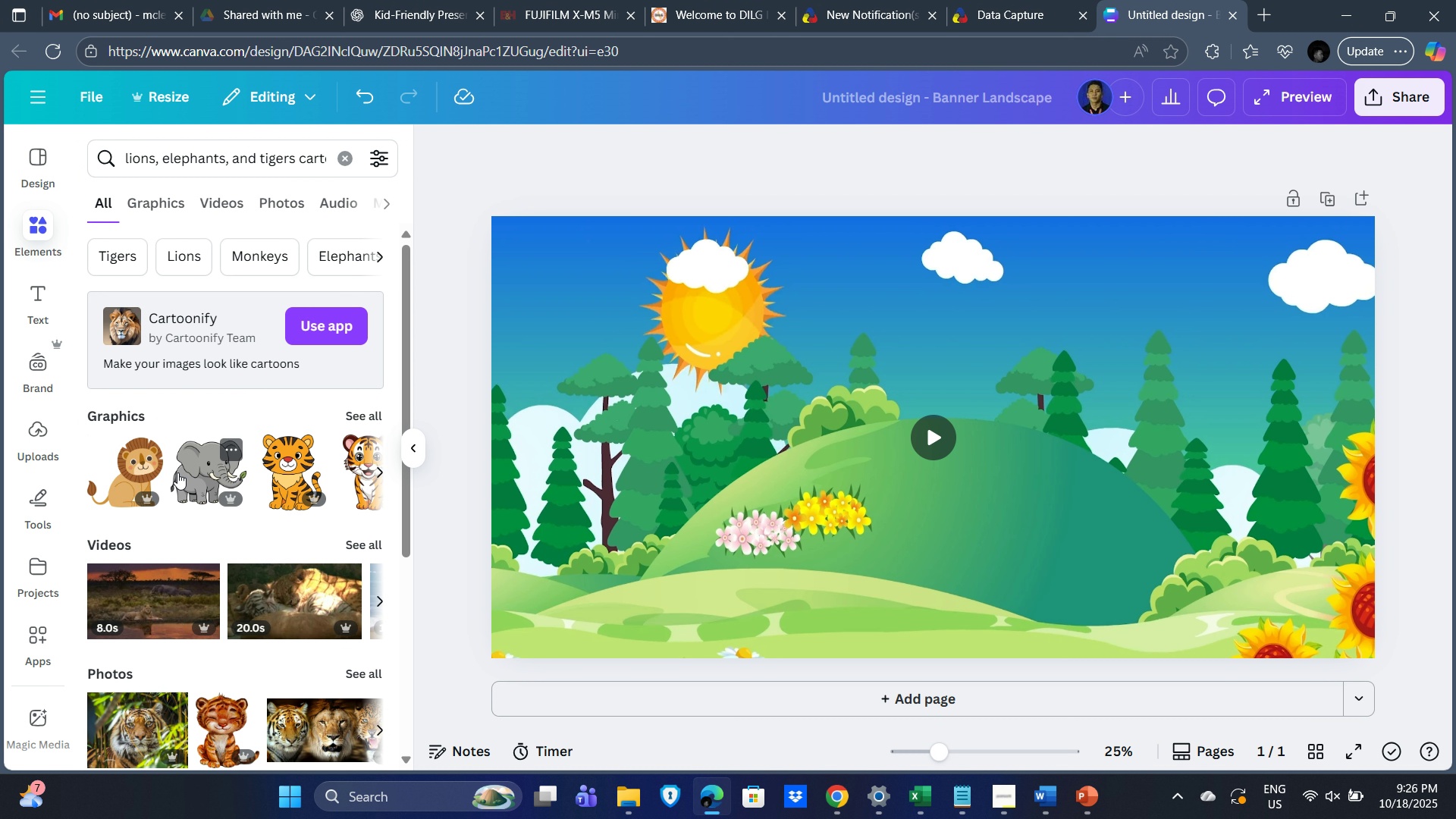 
mouse_move([130, 475])
 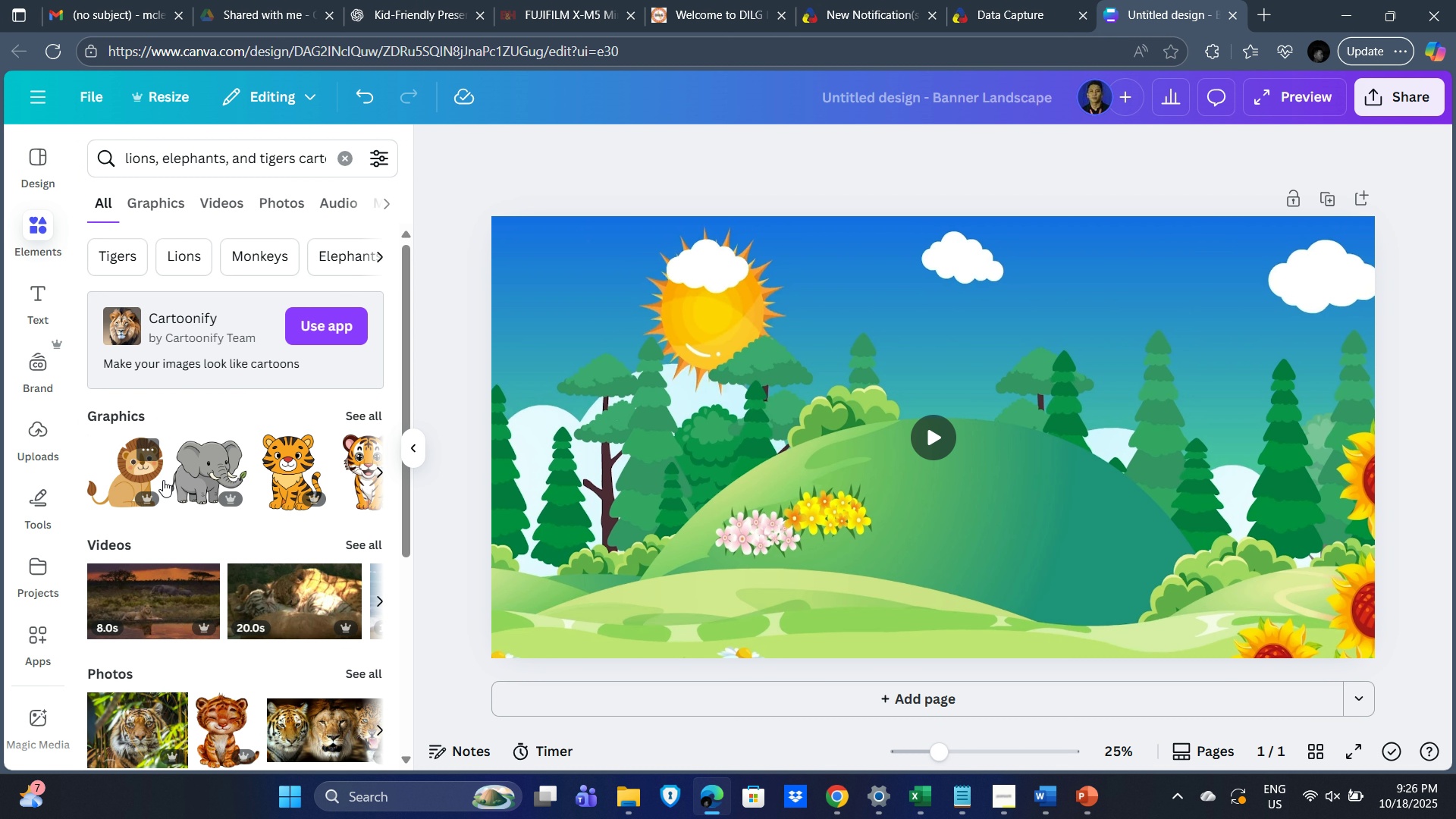 
mouse_move([149, 480])
 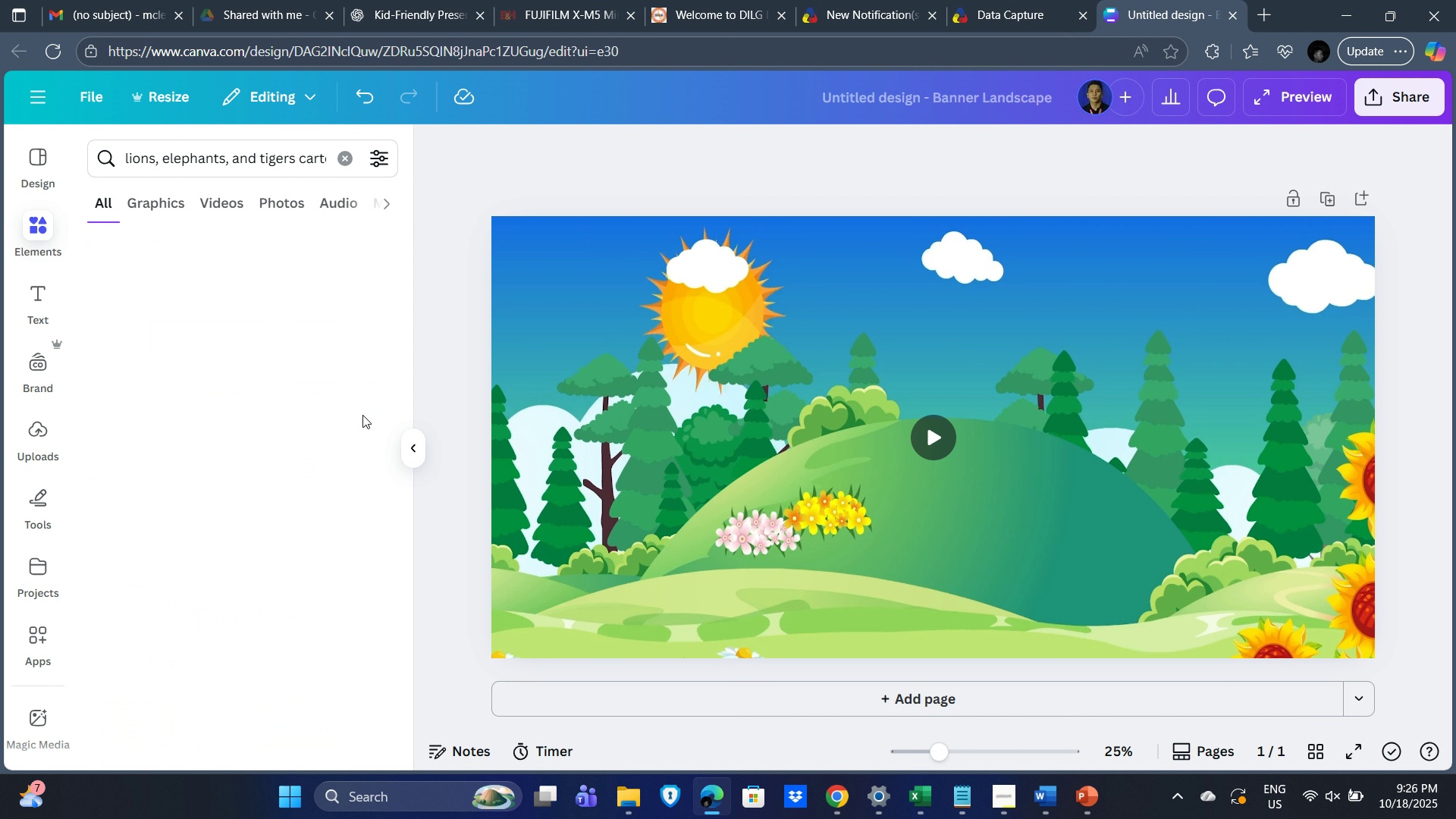 
left_click([364, 416])
 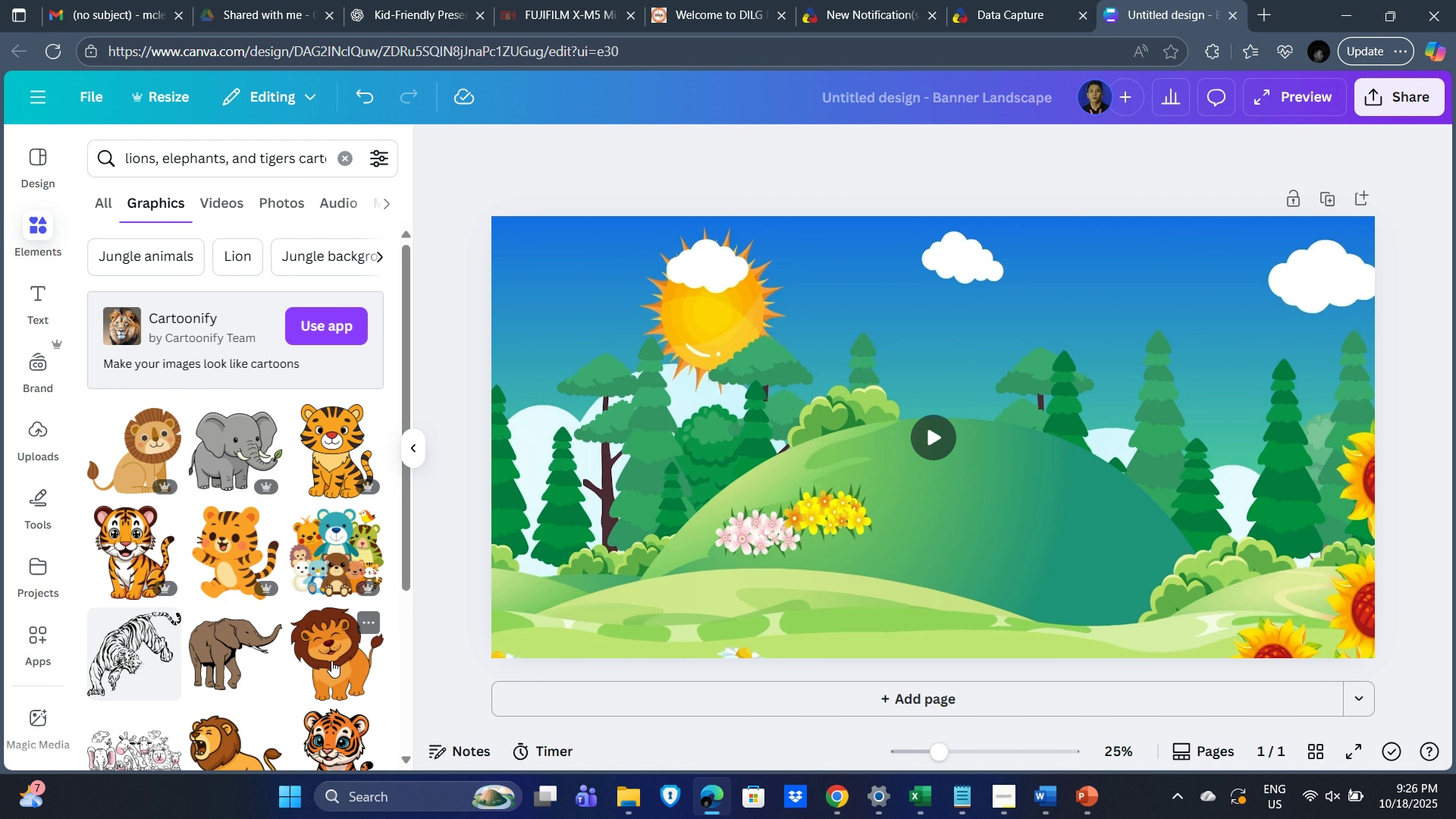 
scroll: coordinate [215, 608], scroll_direction: down, amount: 3.0
 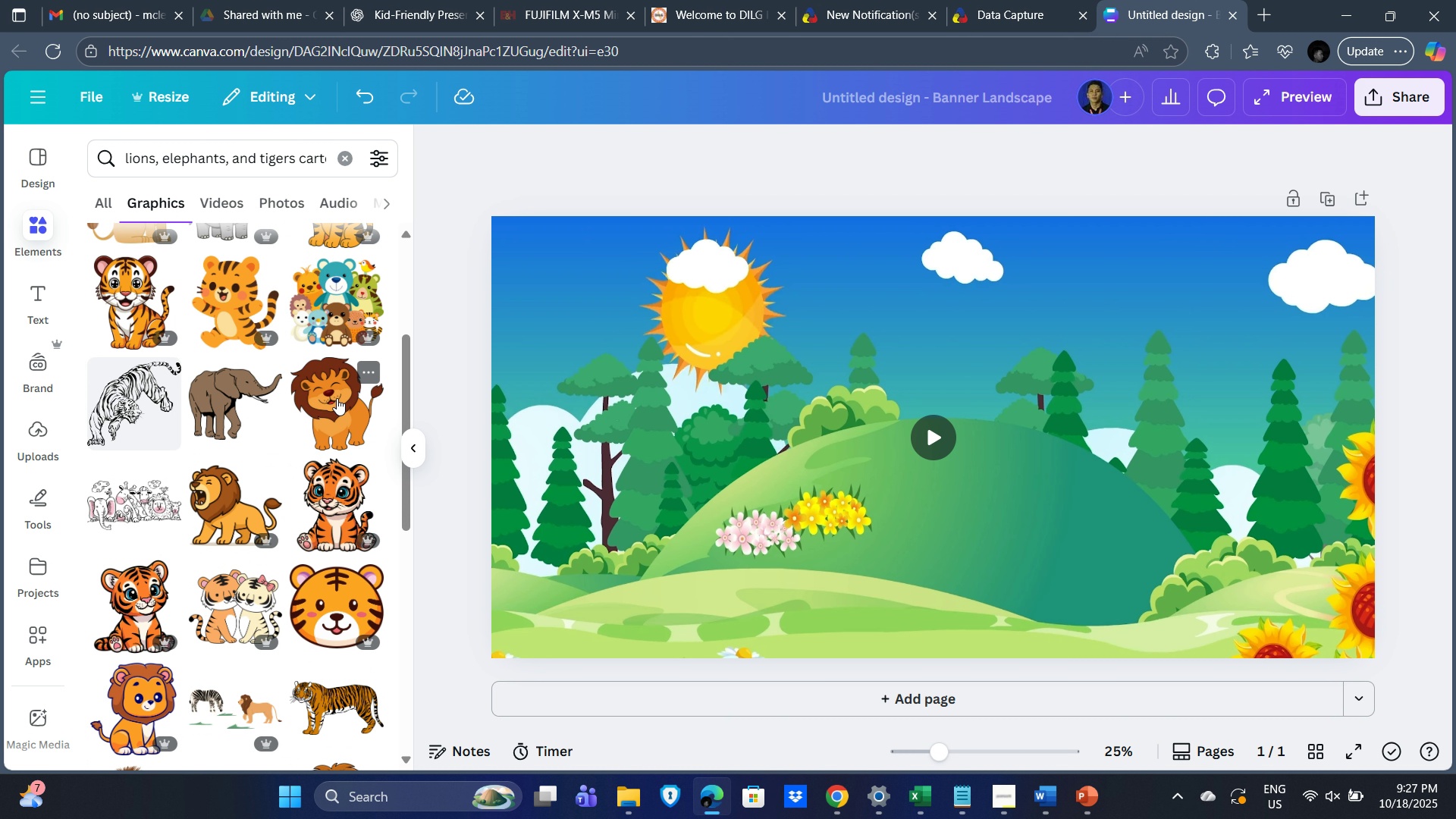 
left_click([344, 415])
 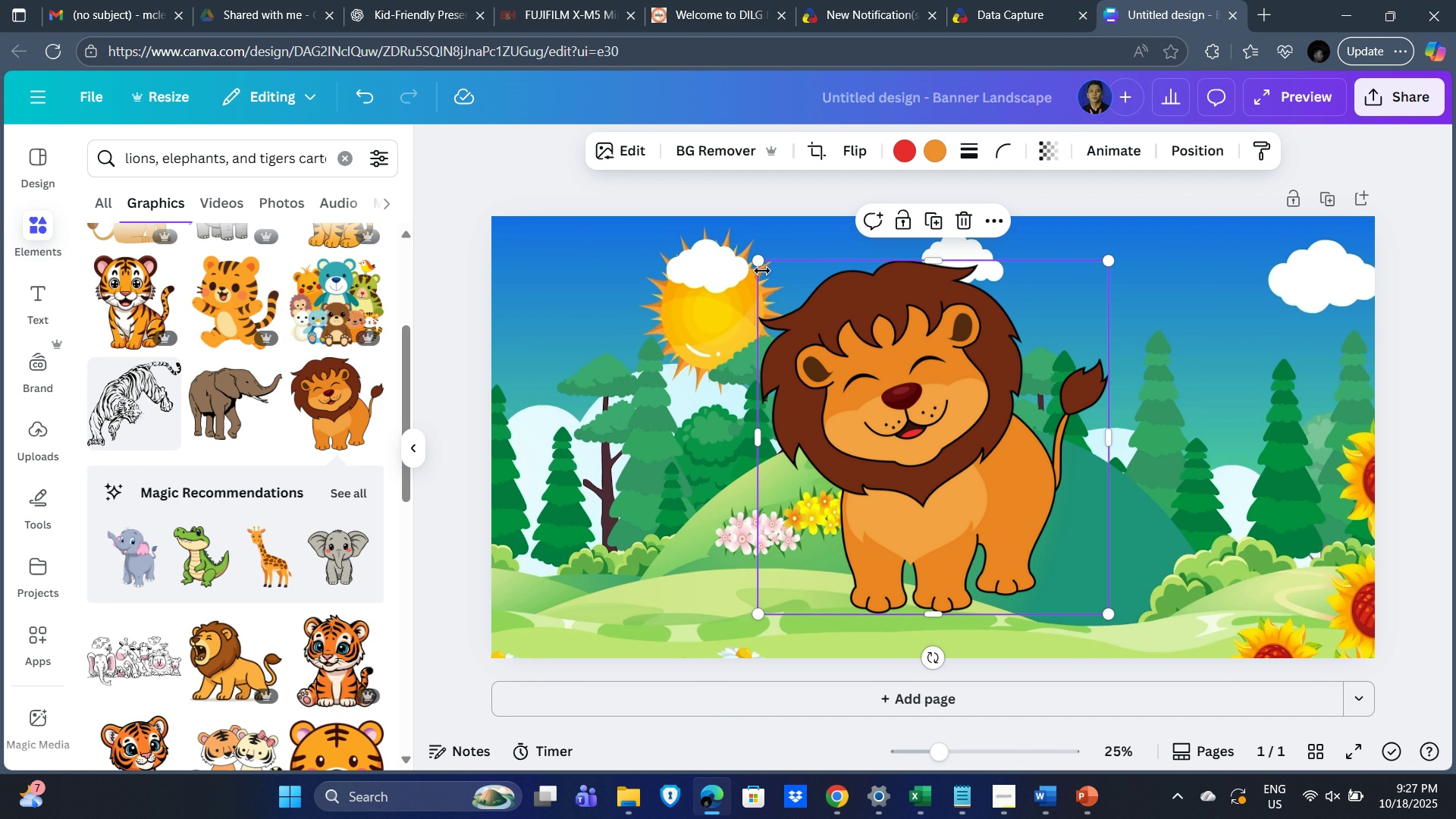 
left_click_drag(start_coordinate=[753, 261], to_coordinate=[826, 347])
 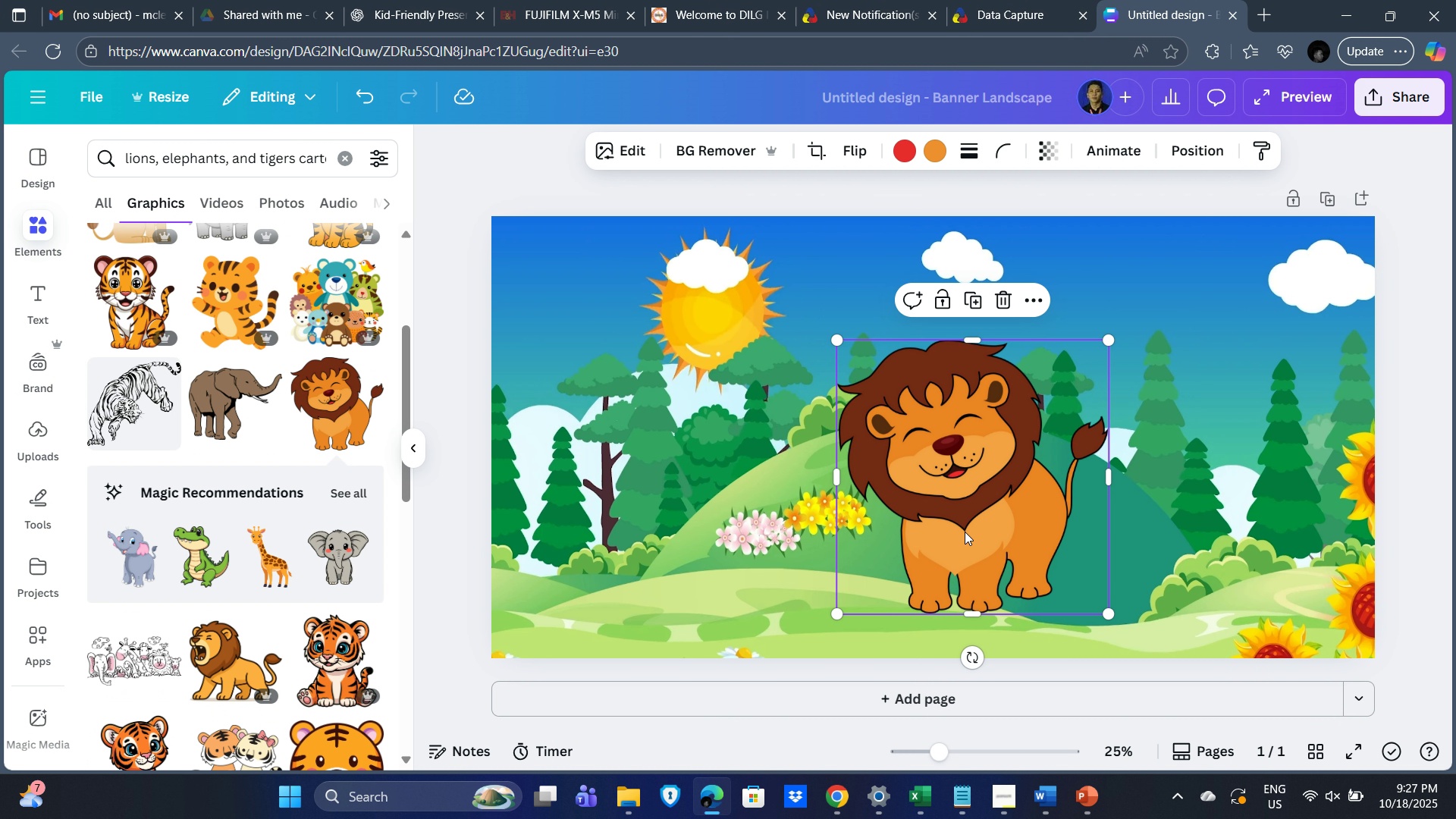 
left_click_drag(start_coordinate=[962, 526], to_coordinate=[1095, 566])
 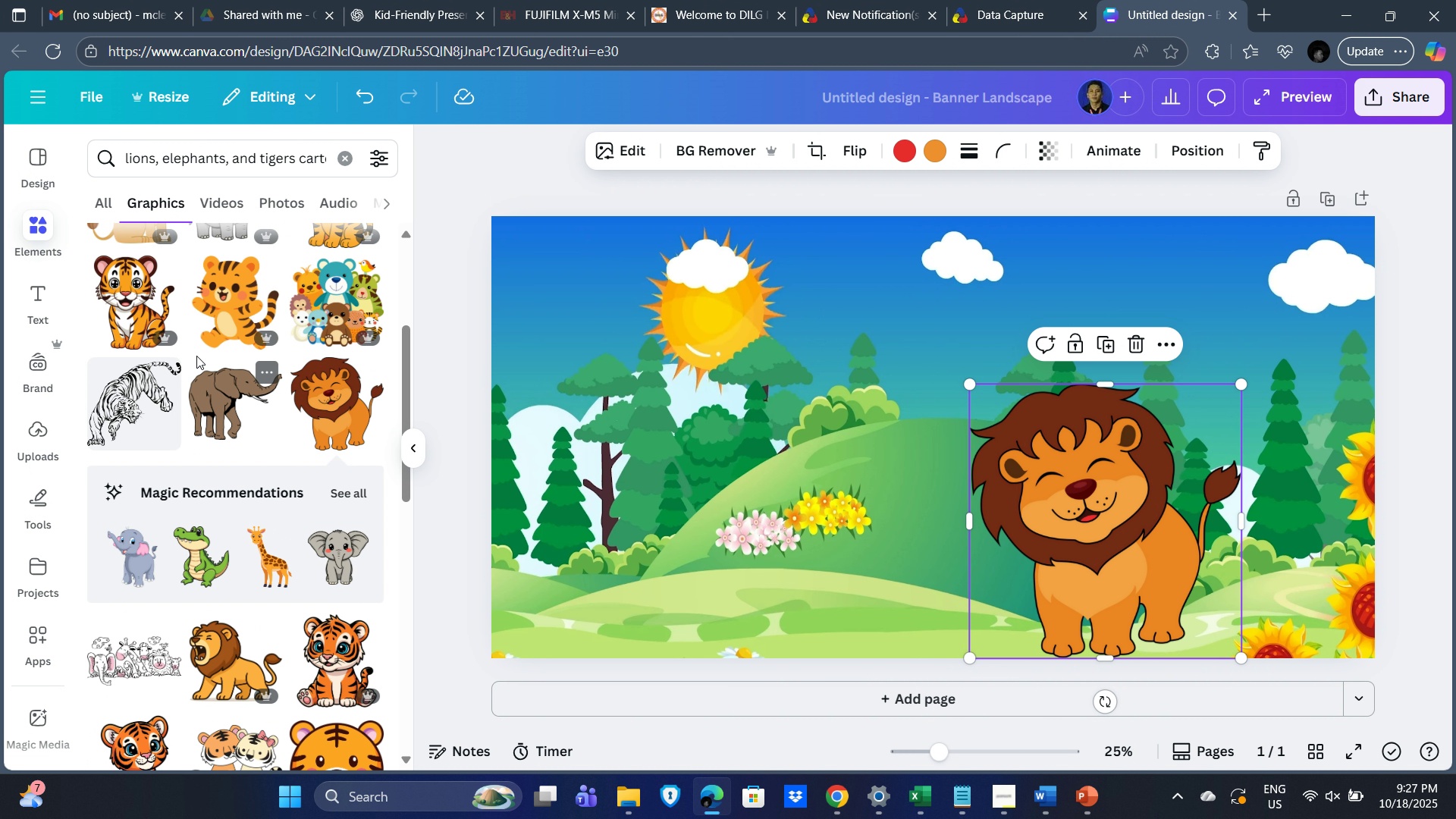 
scroll: coordinate [195, 654], scroll_direction: down, amount: 6.0
 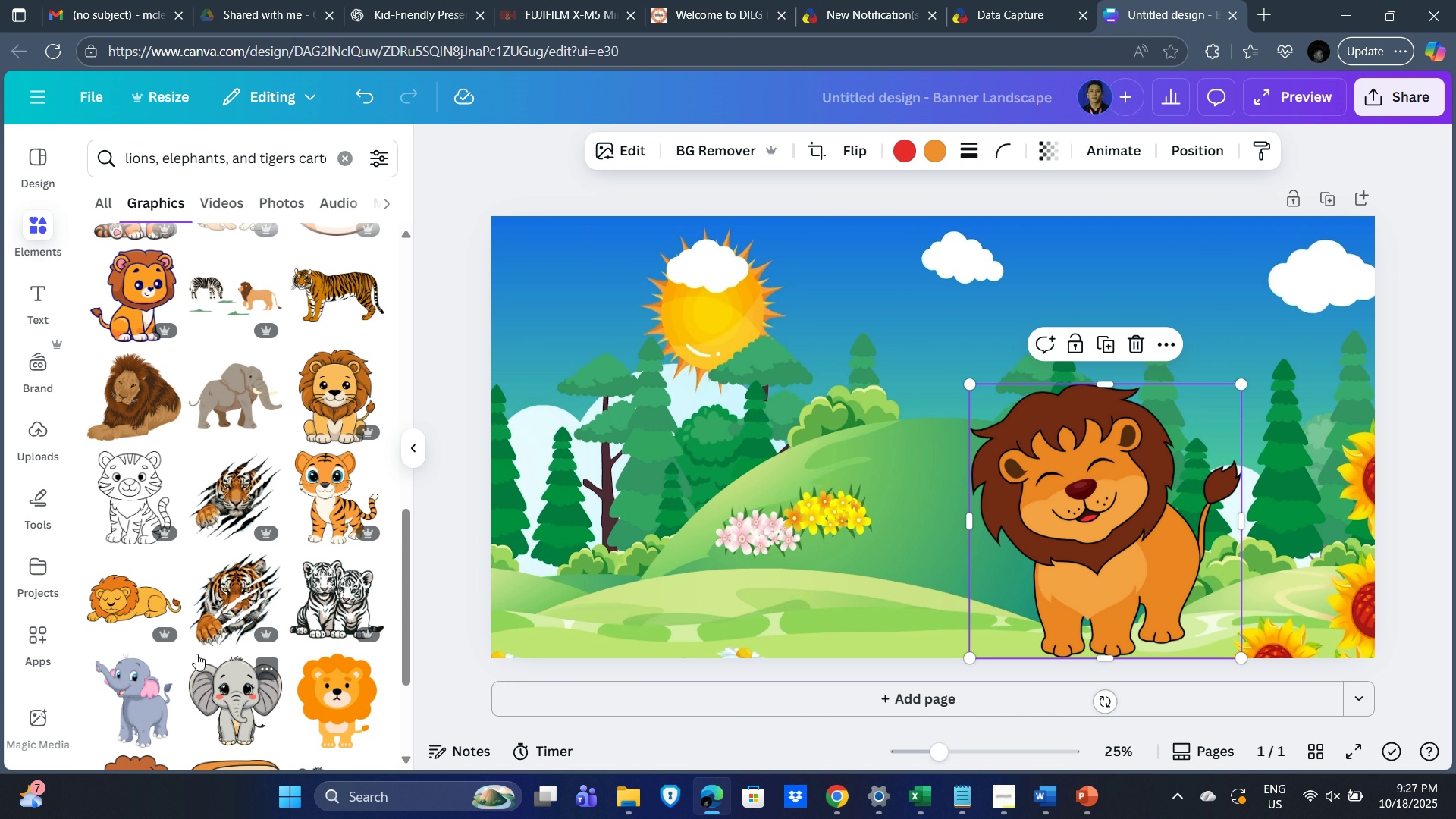 
scroll: coordinate [204, 529], scroll_direction: up, amount: 9.0
 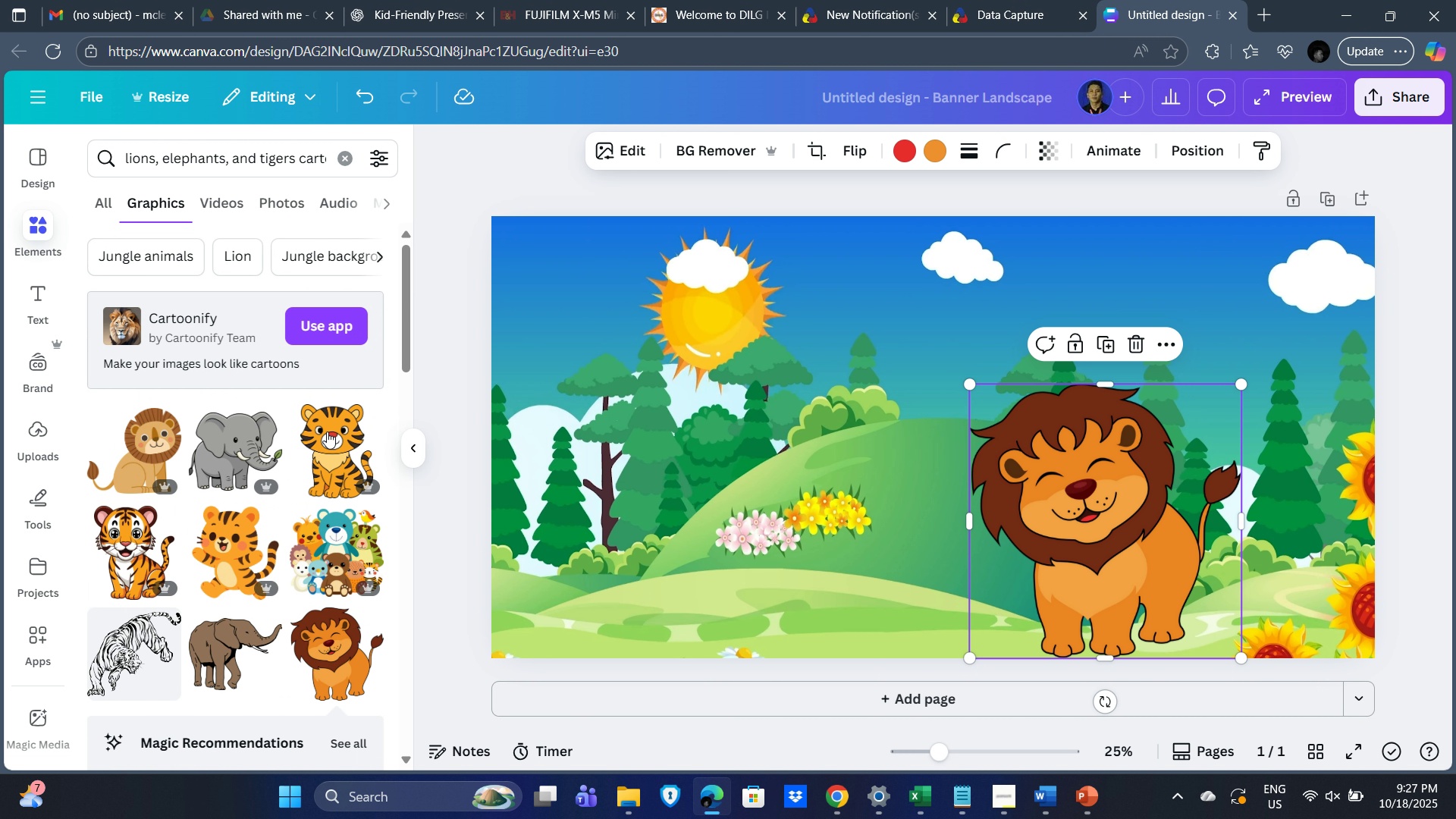 
scroll: coordinate [242, 466], scroll_direction: down, amount: 2.0
 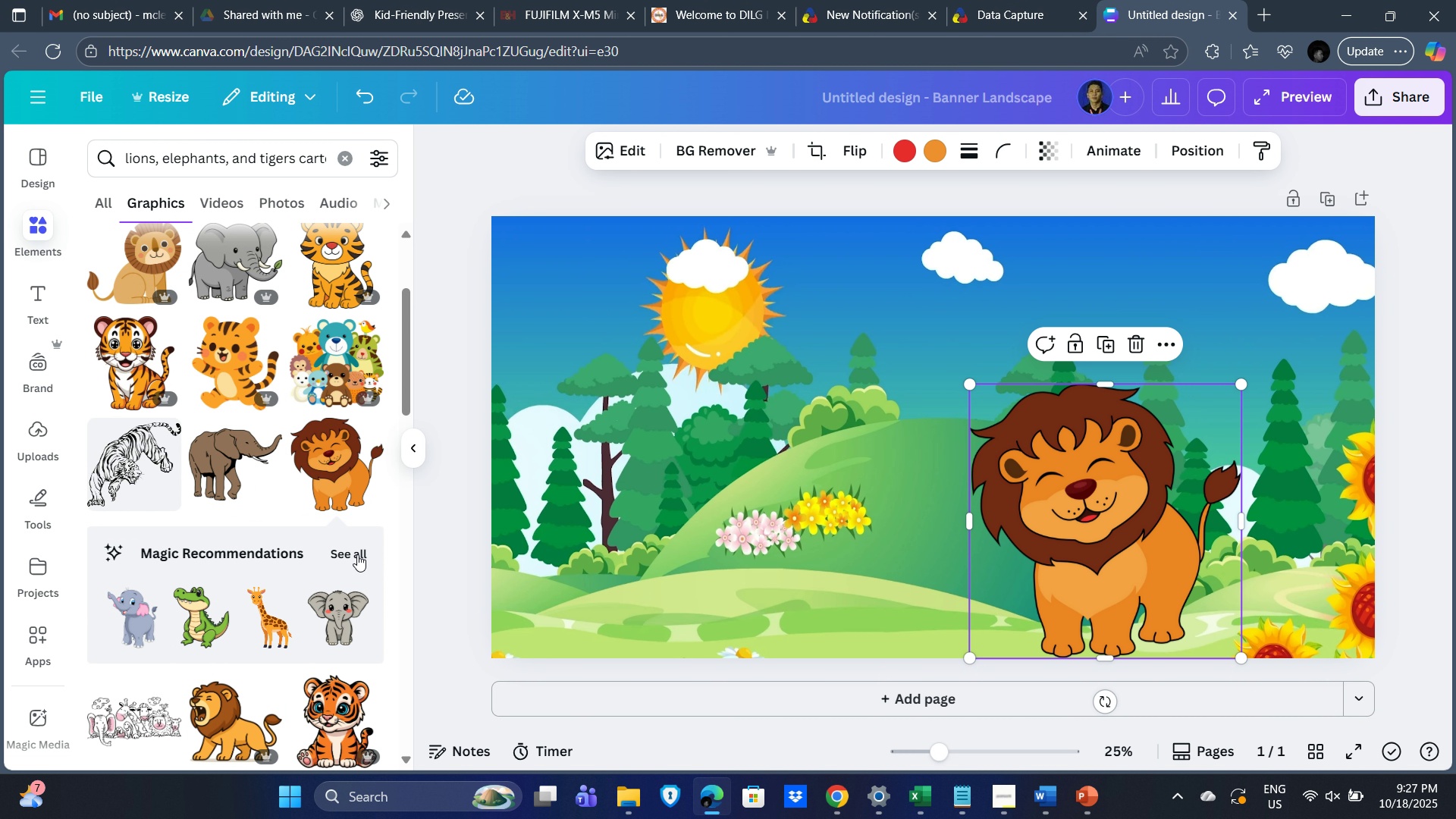 
left_click([352, 554])
 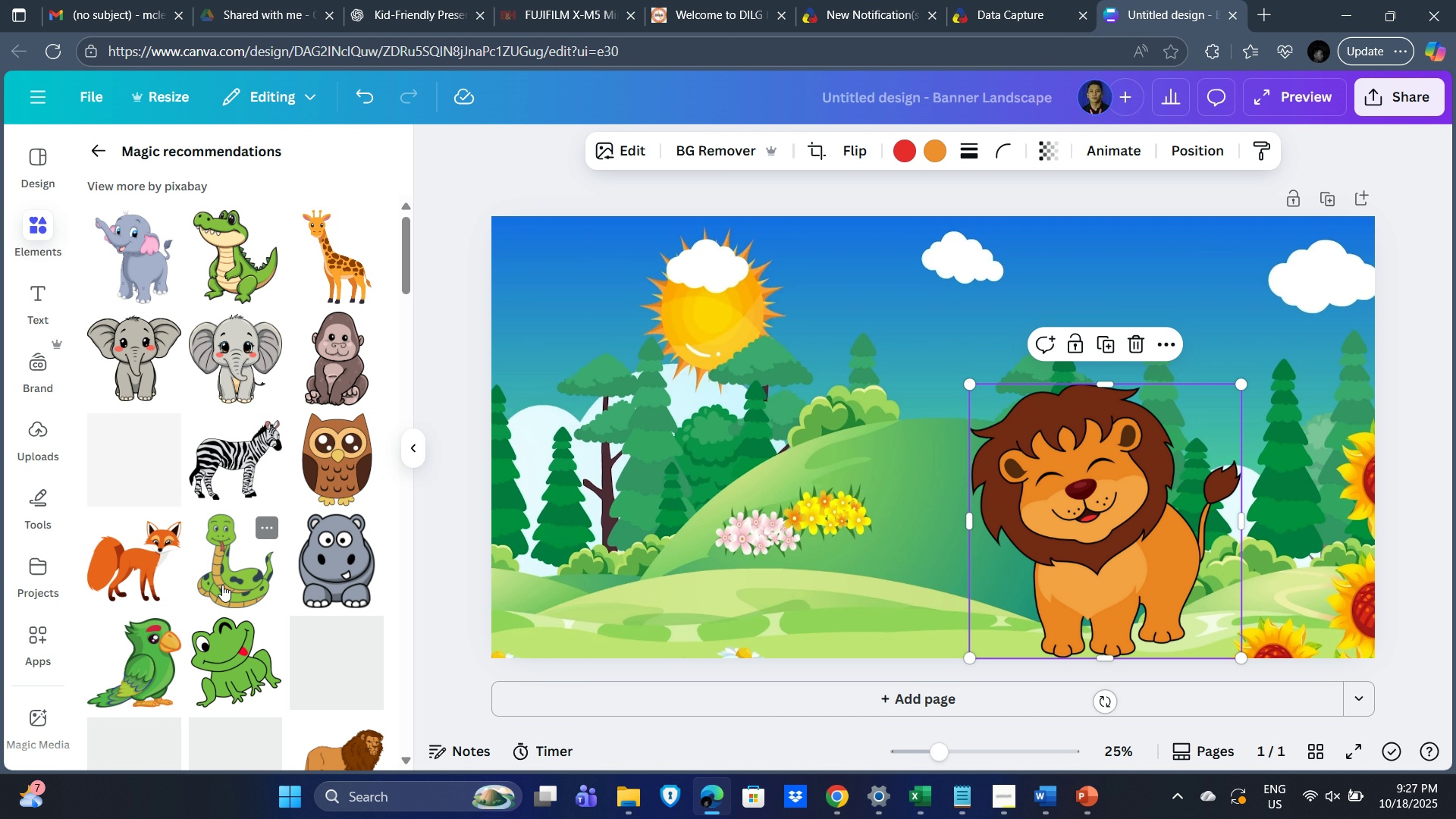 
scroll: coordinate [257, 611], scroll_direction: down, amount: 12.0
 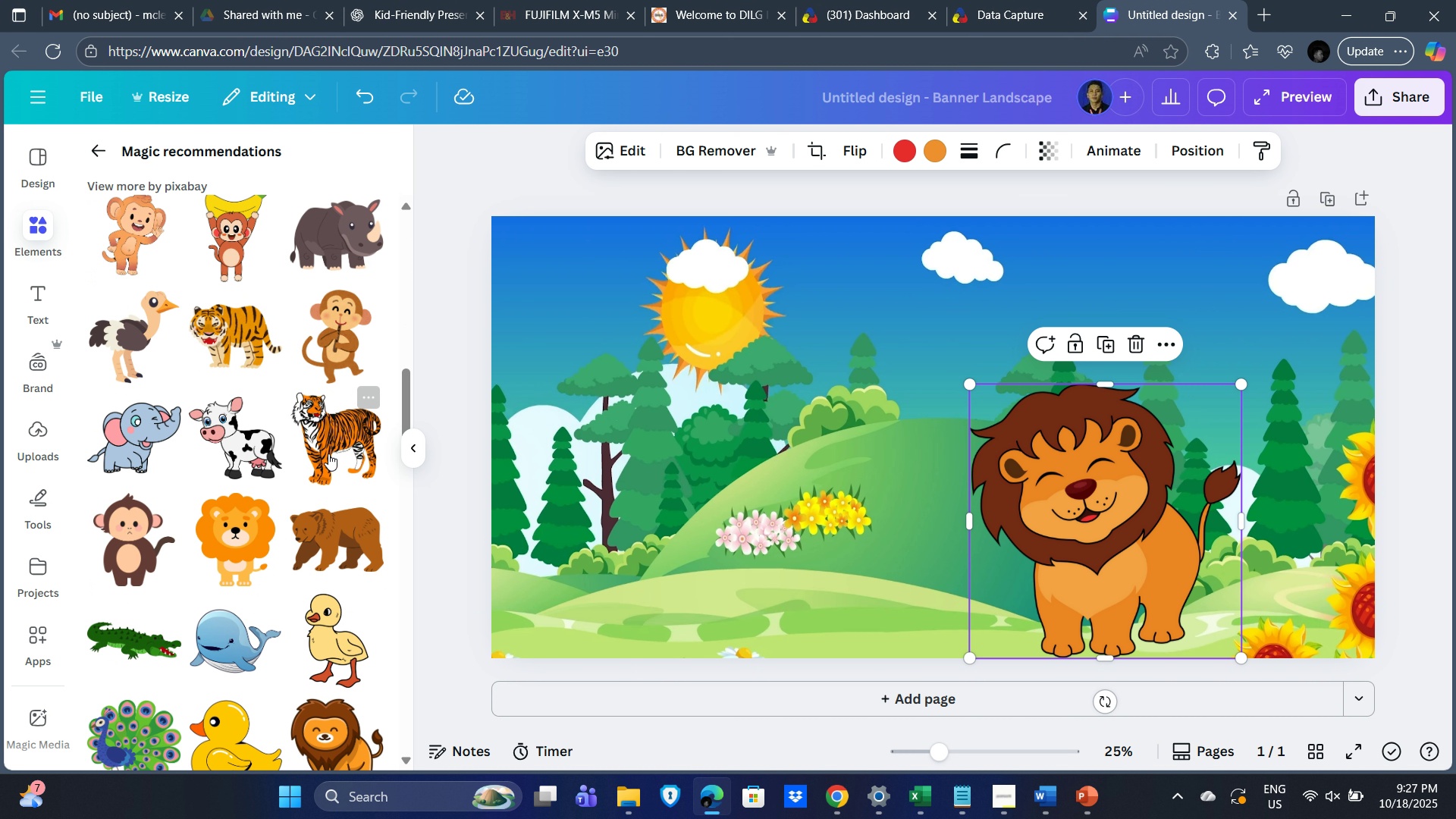 
mouse_move([315, 441])
 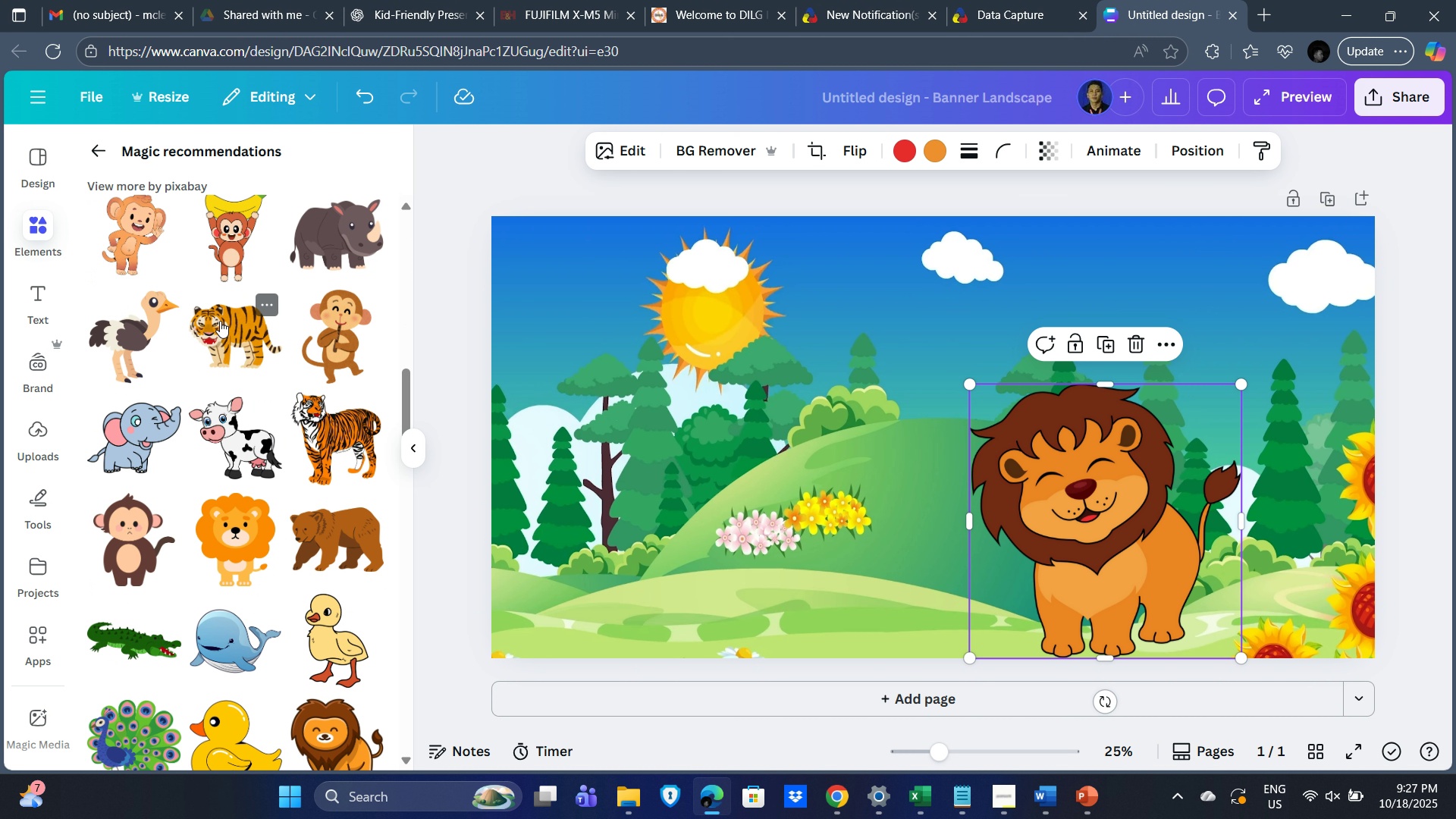 
left_click([217, 333])
 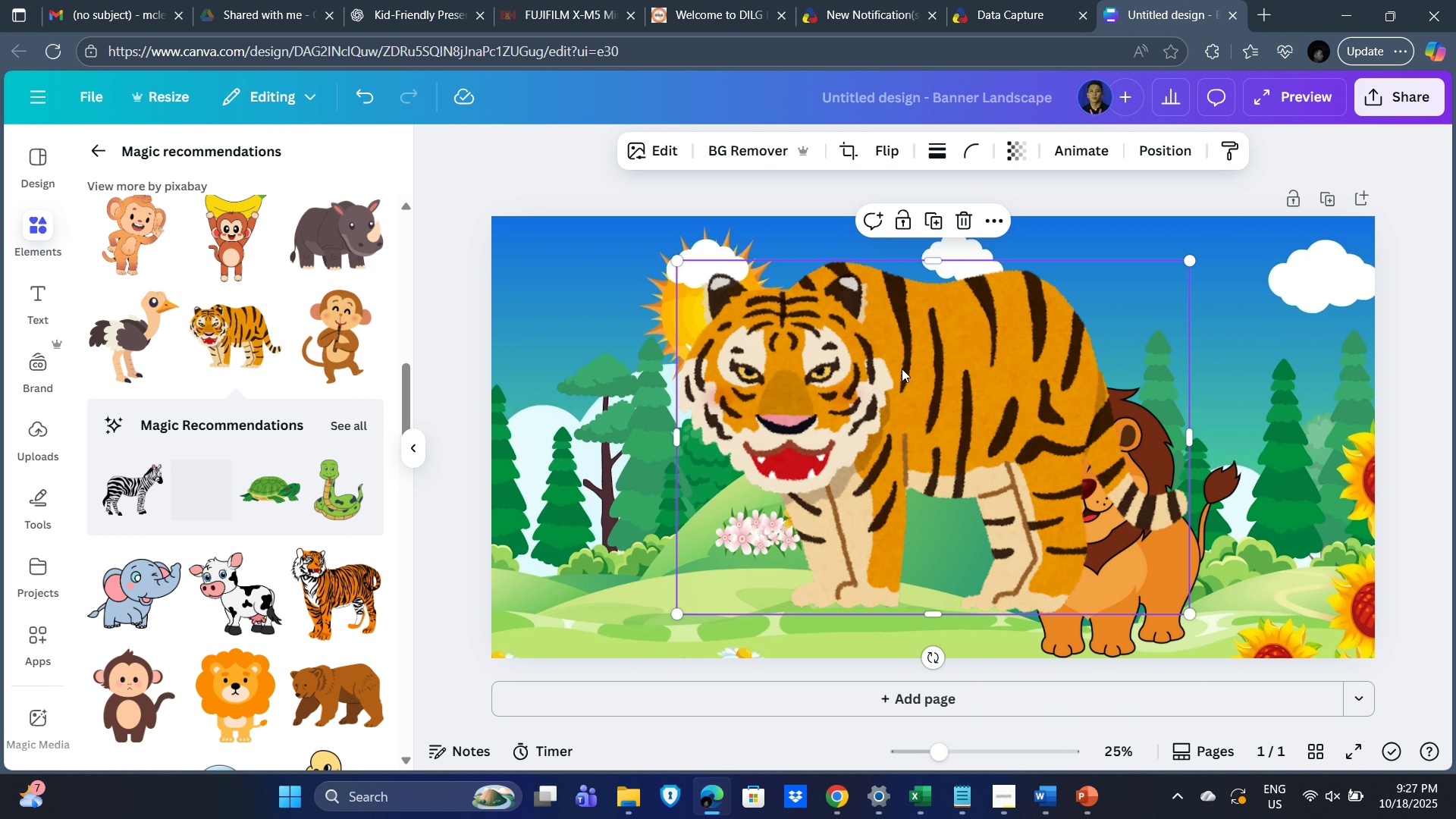 
left_click_drag(start_coordinate=[904, 368], to_coordinate=[698, 412])
 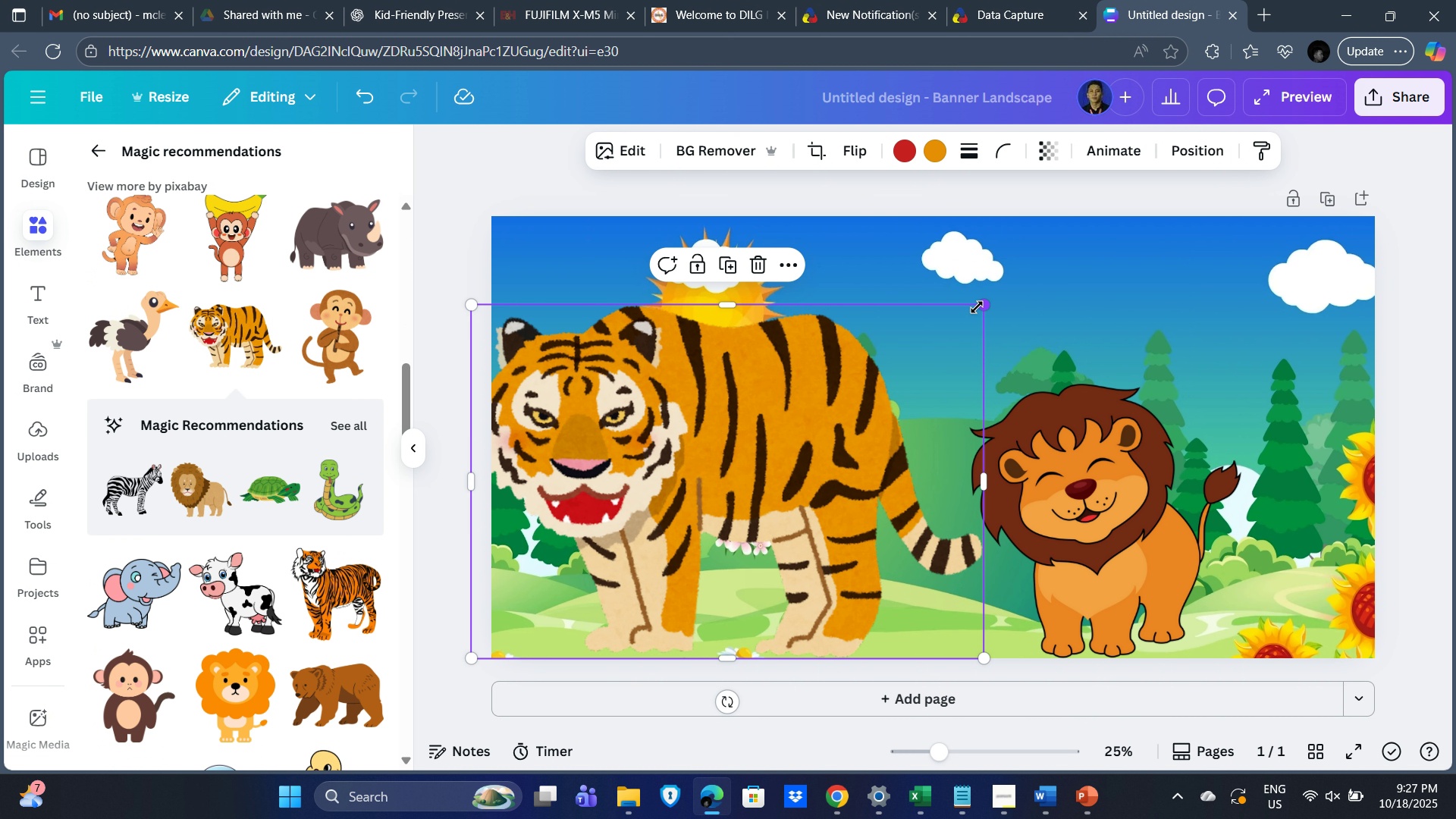 
left_click_drag(start_coordinate=[980, 303], to_coordinate=[747, 503])
 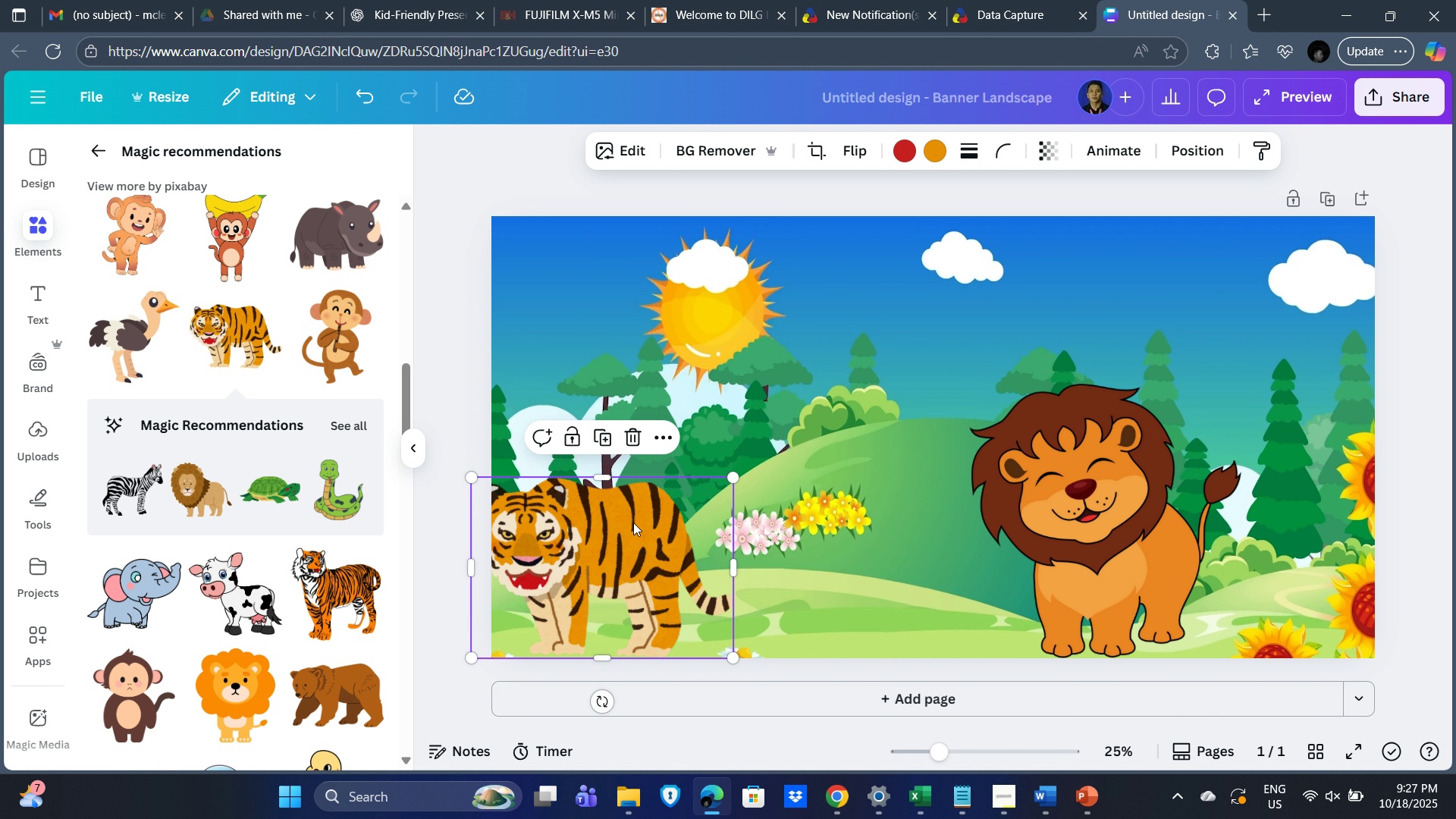 
left_click_drag(start_coordinate=[631, 523], to_coordinate=[729, 455])
 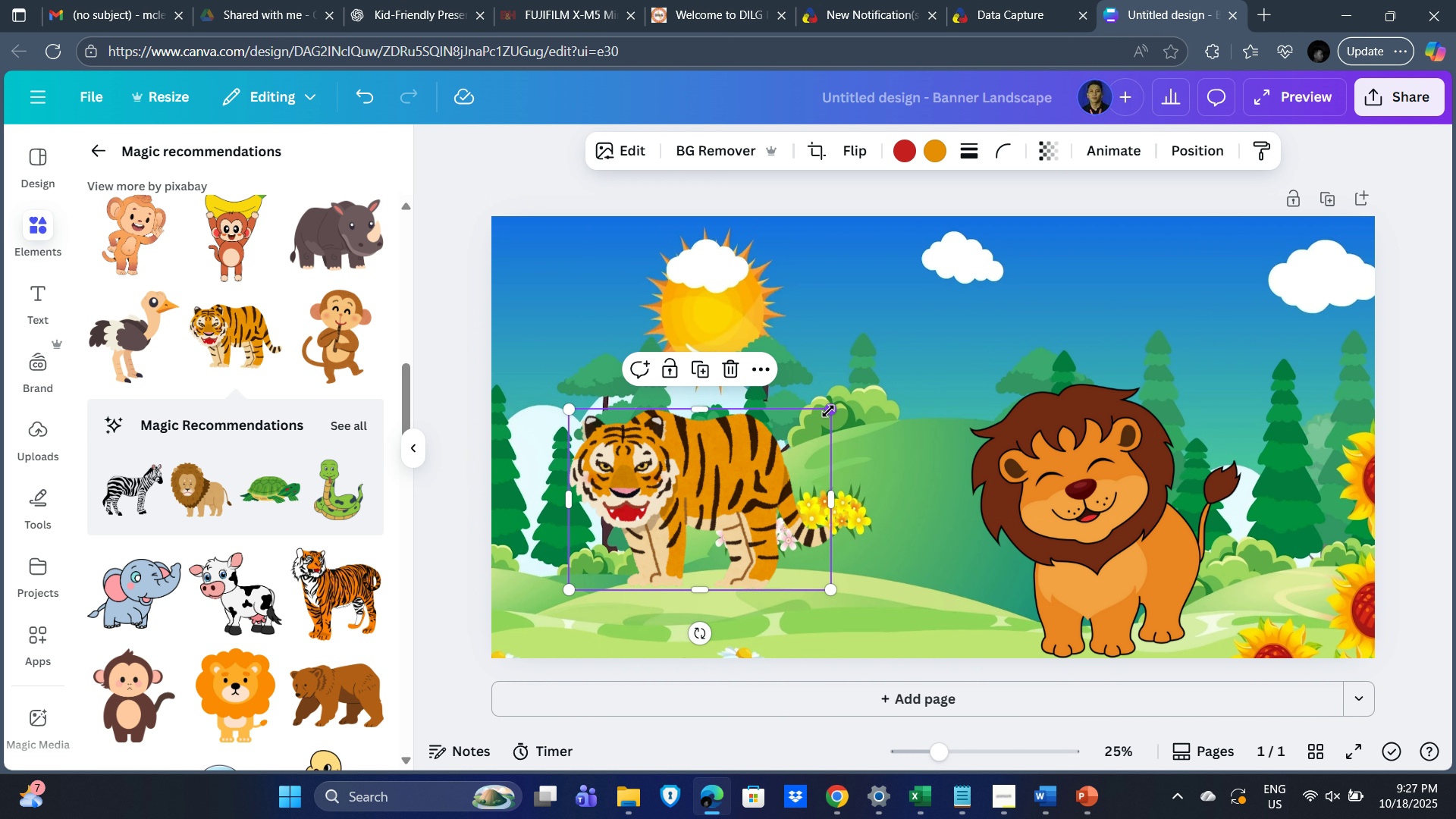 
left_click_drag(start_coordinate=[830, 408], to_coordinate=[790, 466])
 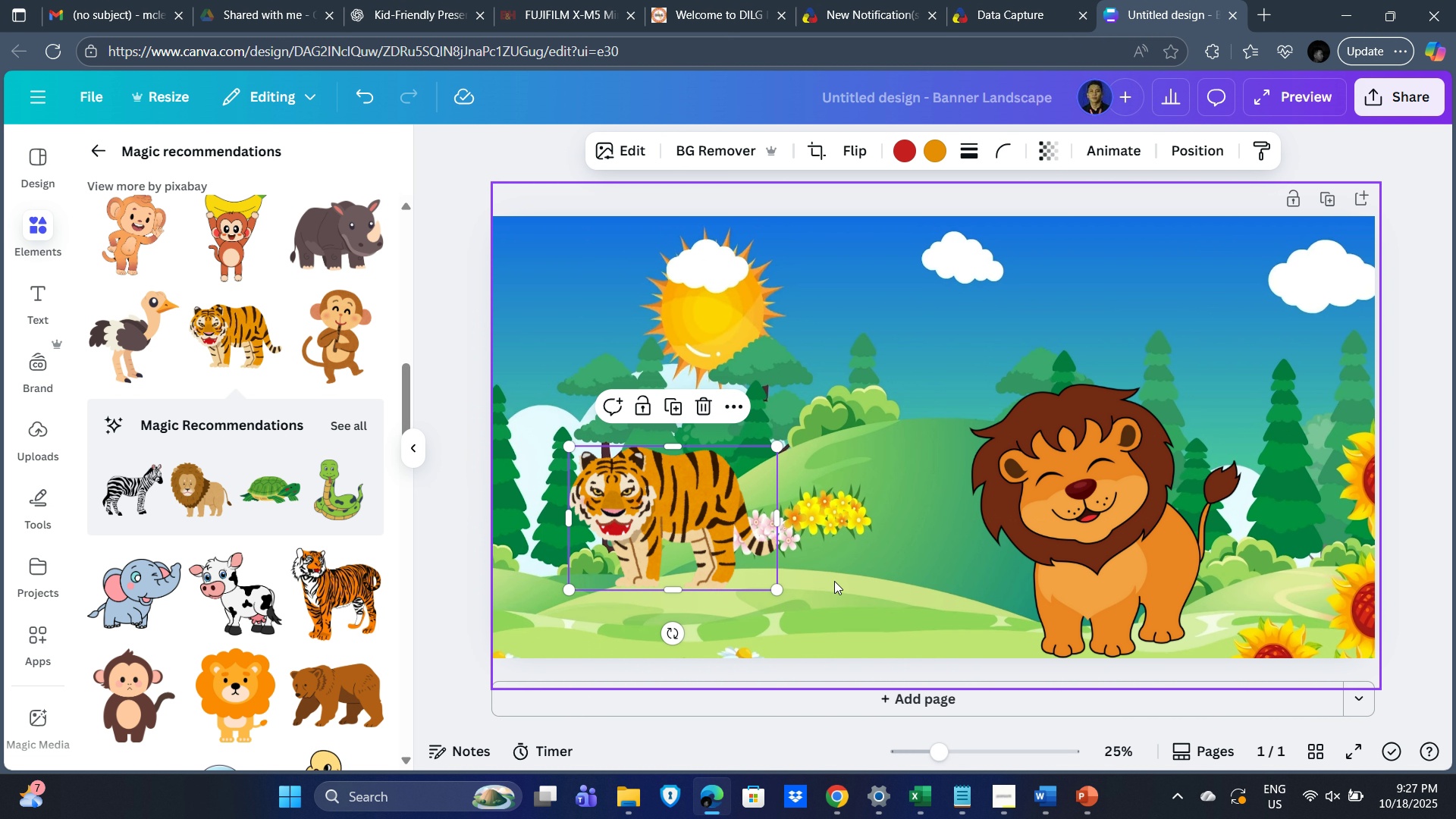 
left_click([834, 581])
 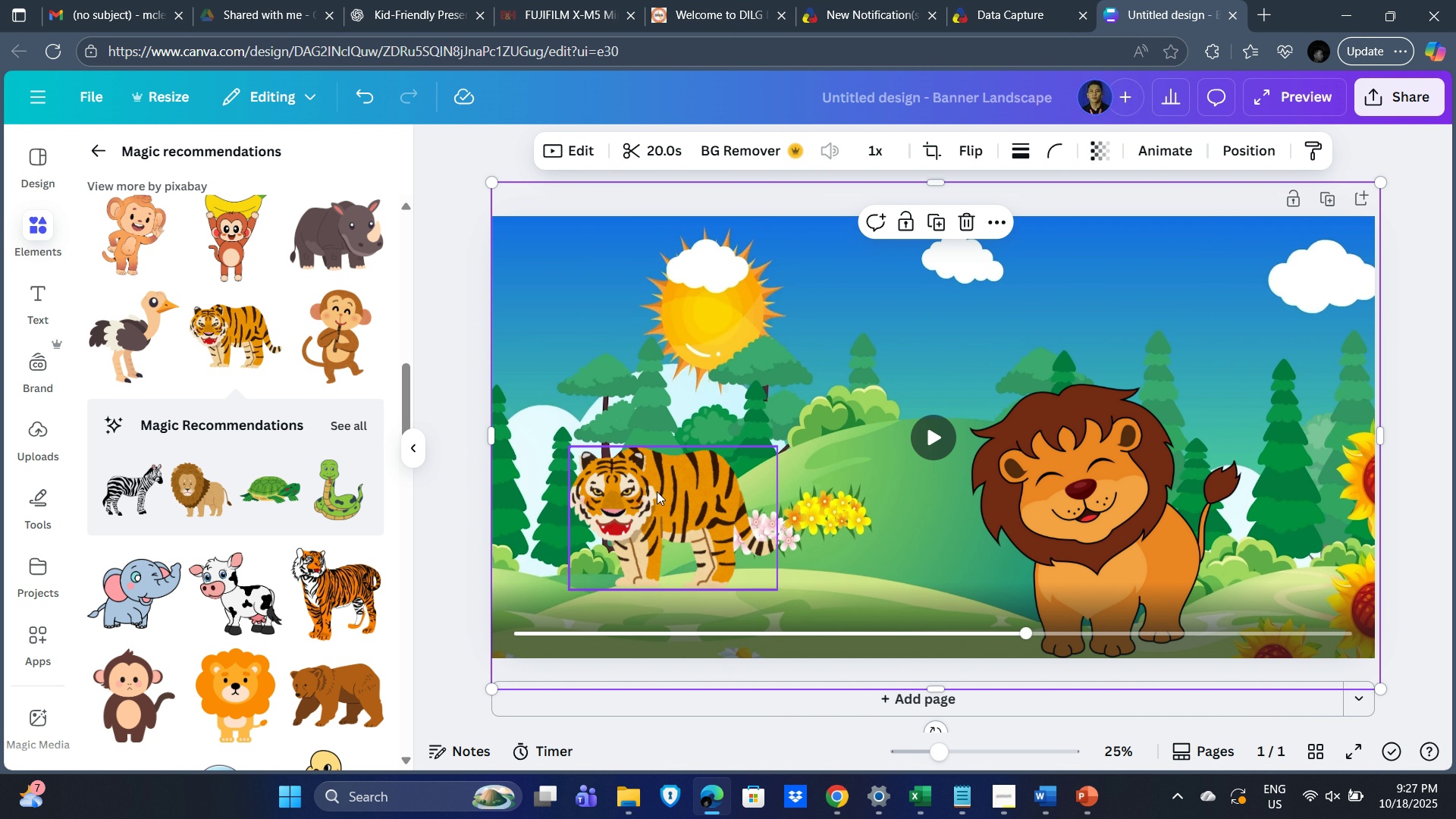 
key(Alt+AltLeft)
 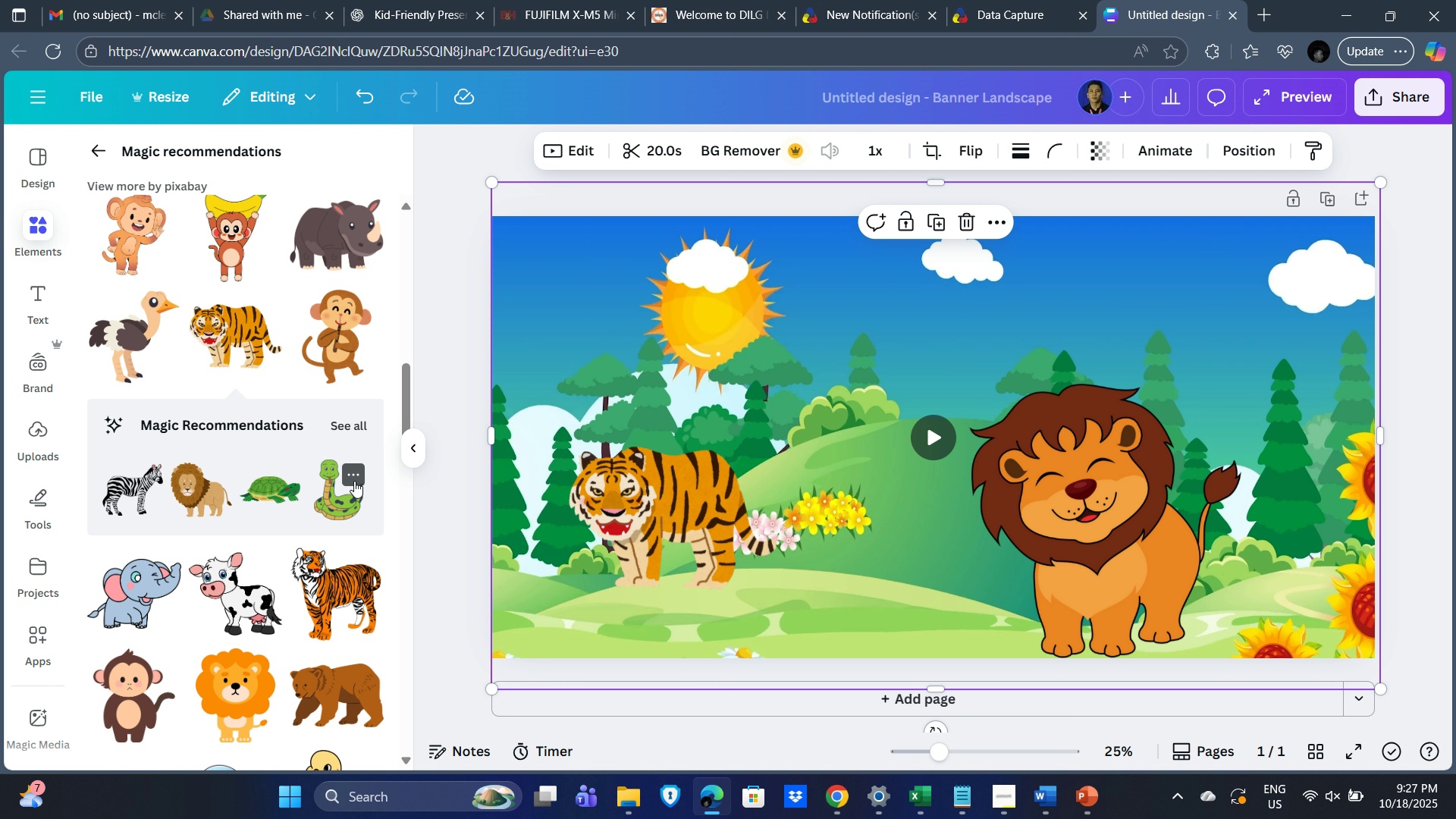 
key(Alt+Tab)
 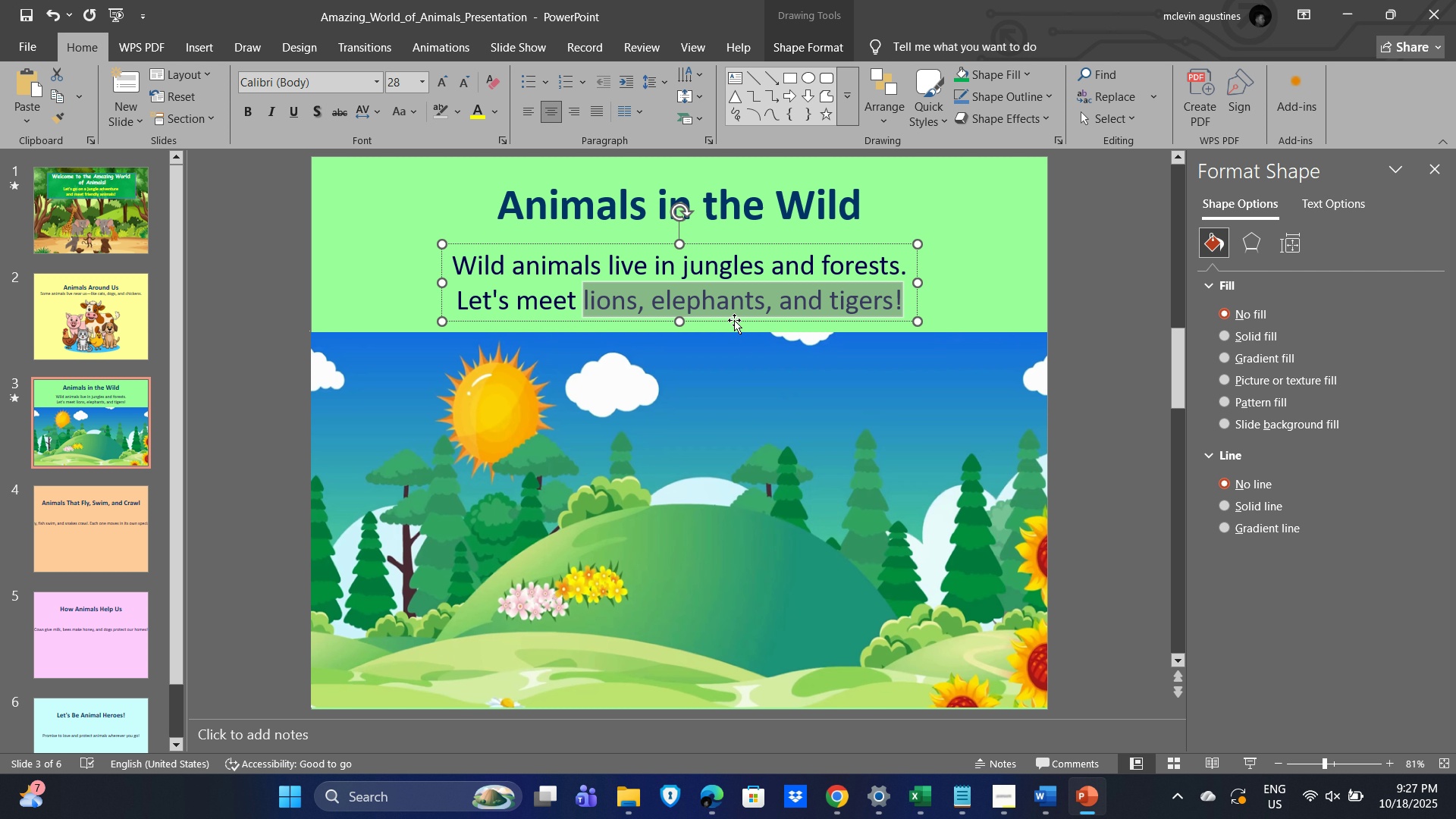 
key(Alt+AltLeft)
 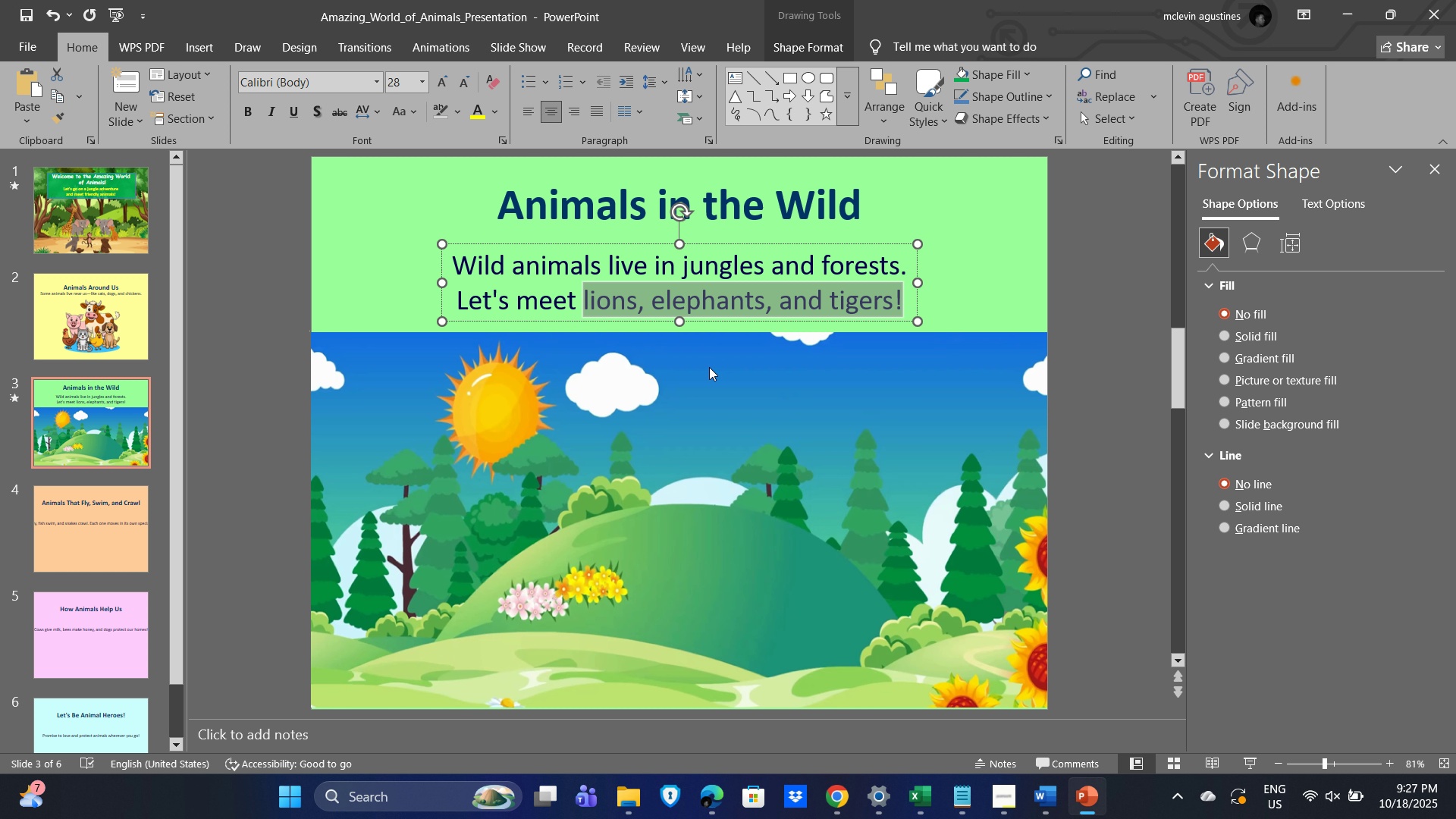 
key(Alt+Tab)
 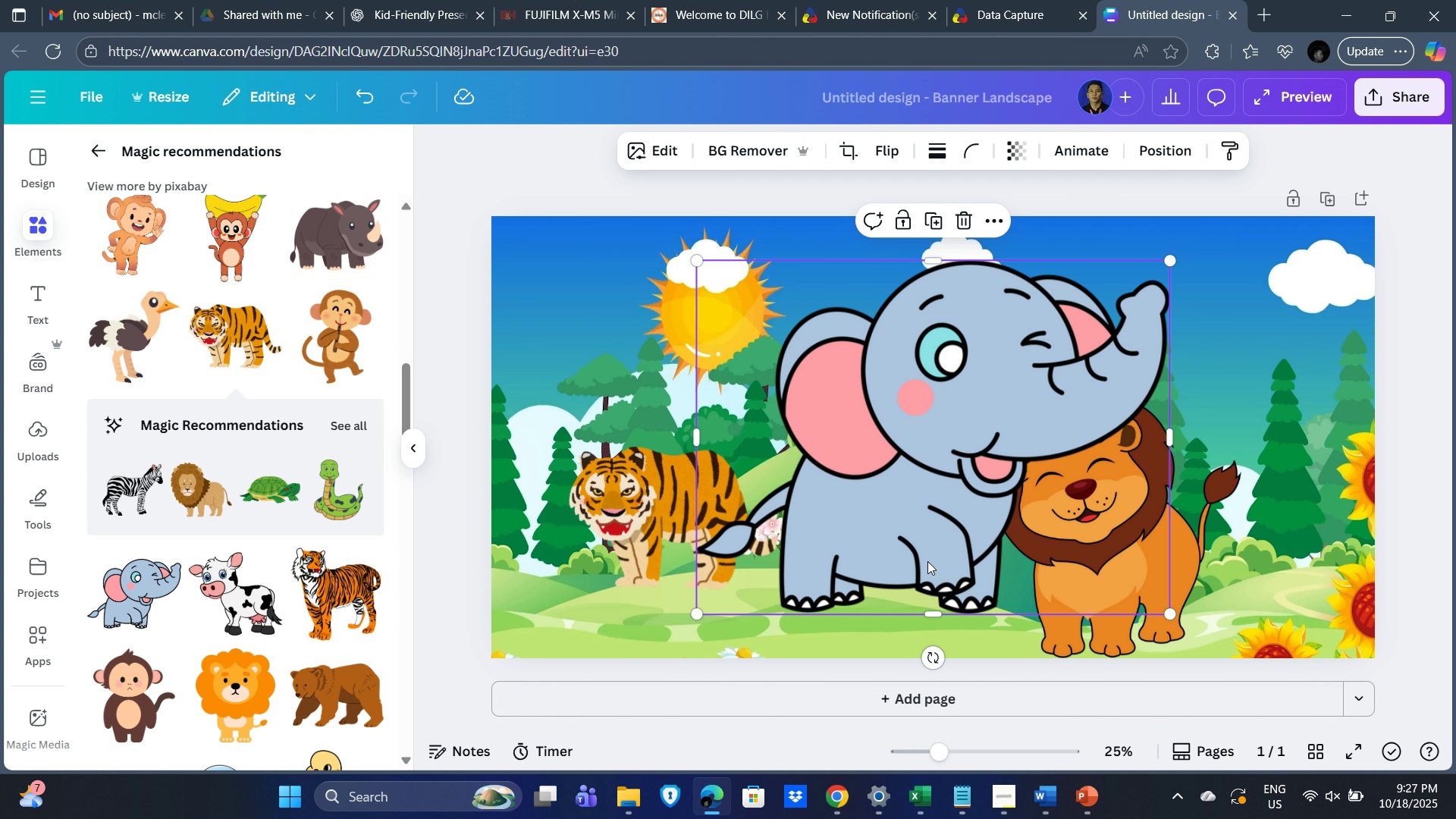 
left_click_drag(start_coordinate=[904, 516], to_coordinate=[799, 563])
 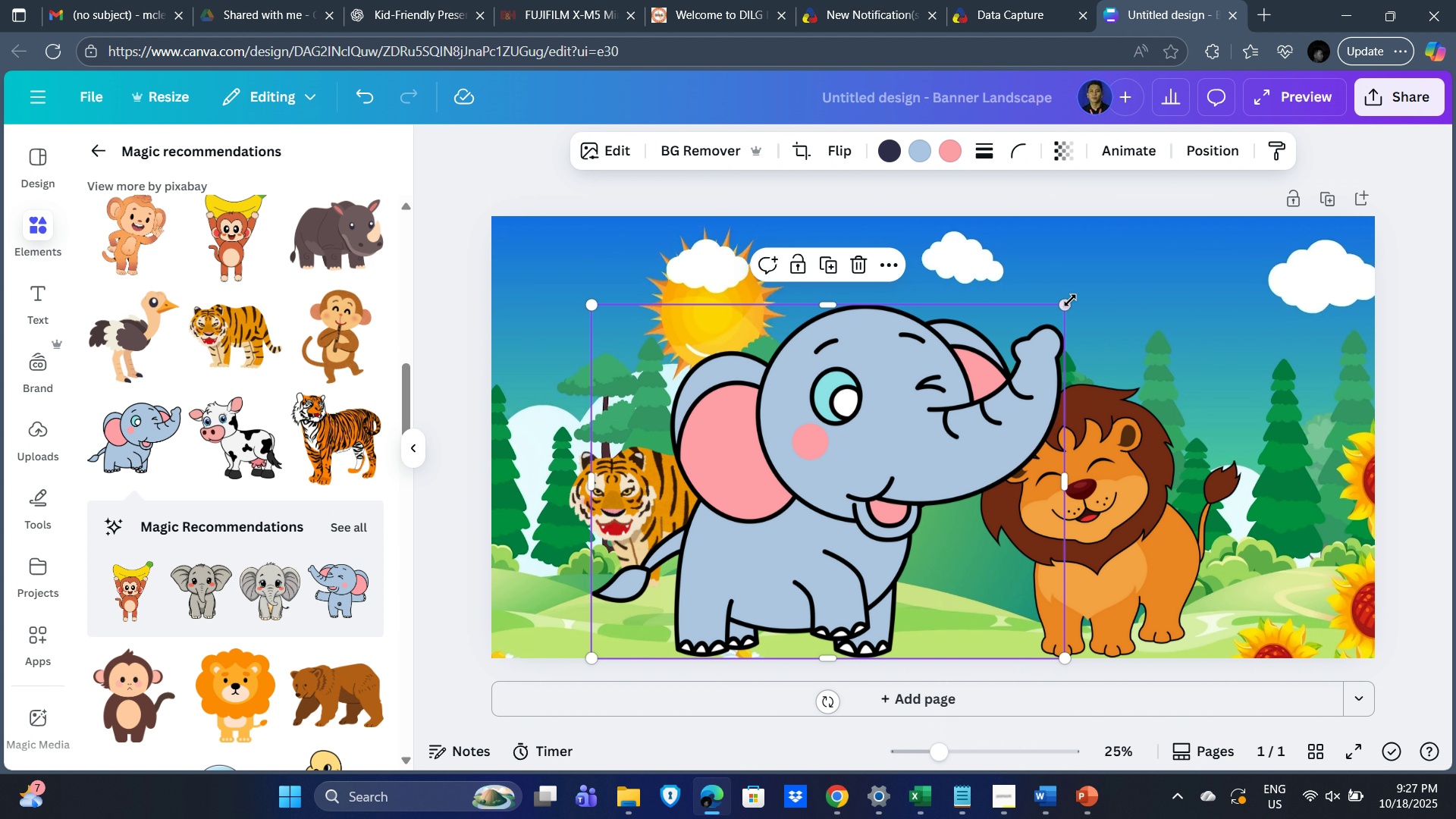 
left_click_drag(start_coordinate=[1068, 300], to_coordinate=[890, 475])
 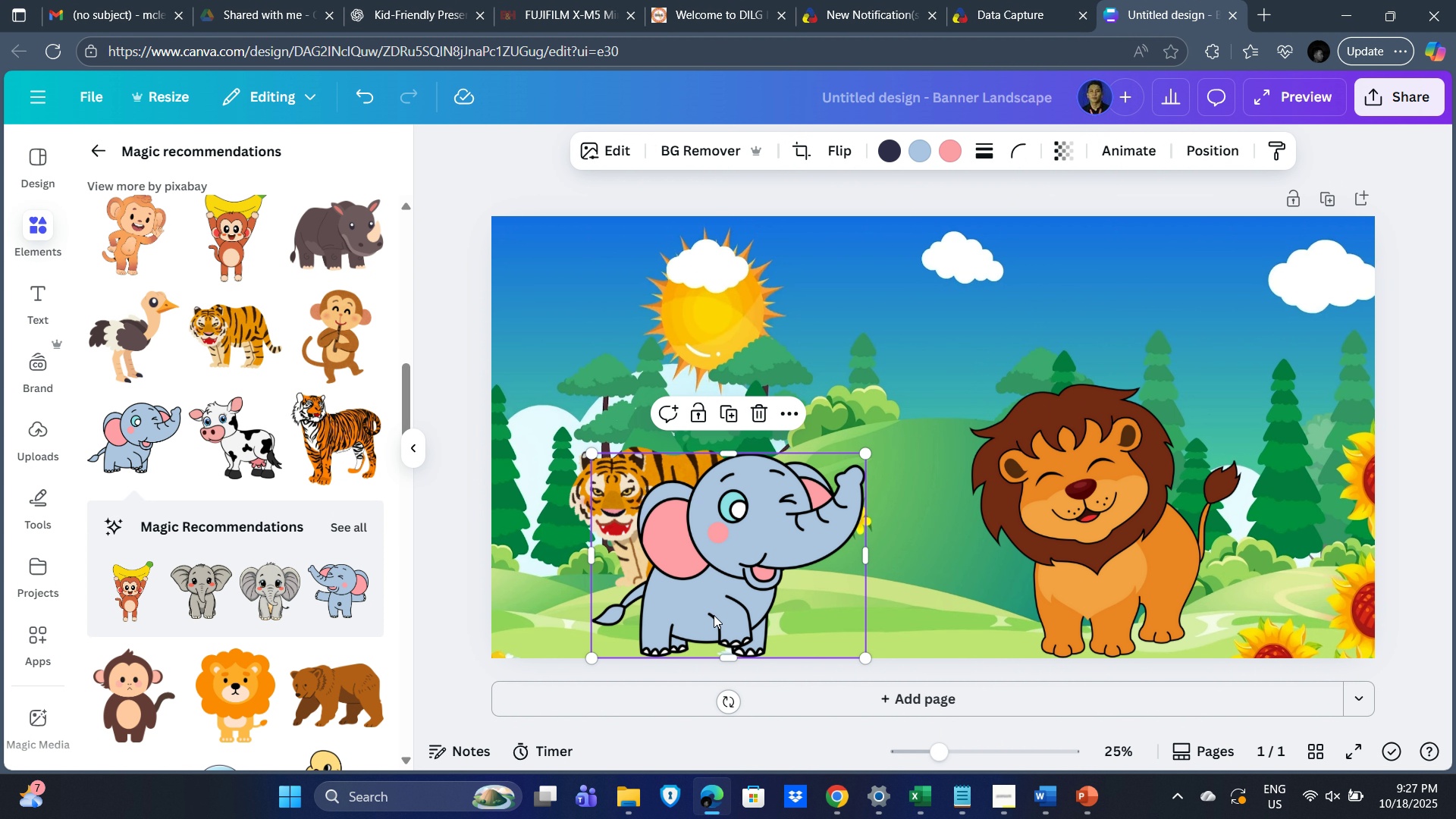 
left_click_drag(start_coordinate=[711, 613], to_coordinate=[827, 611])
 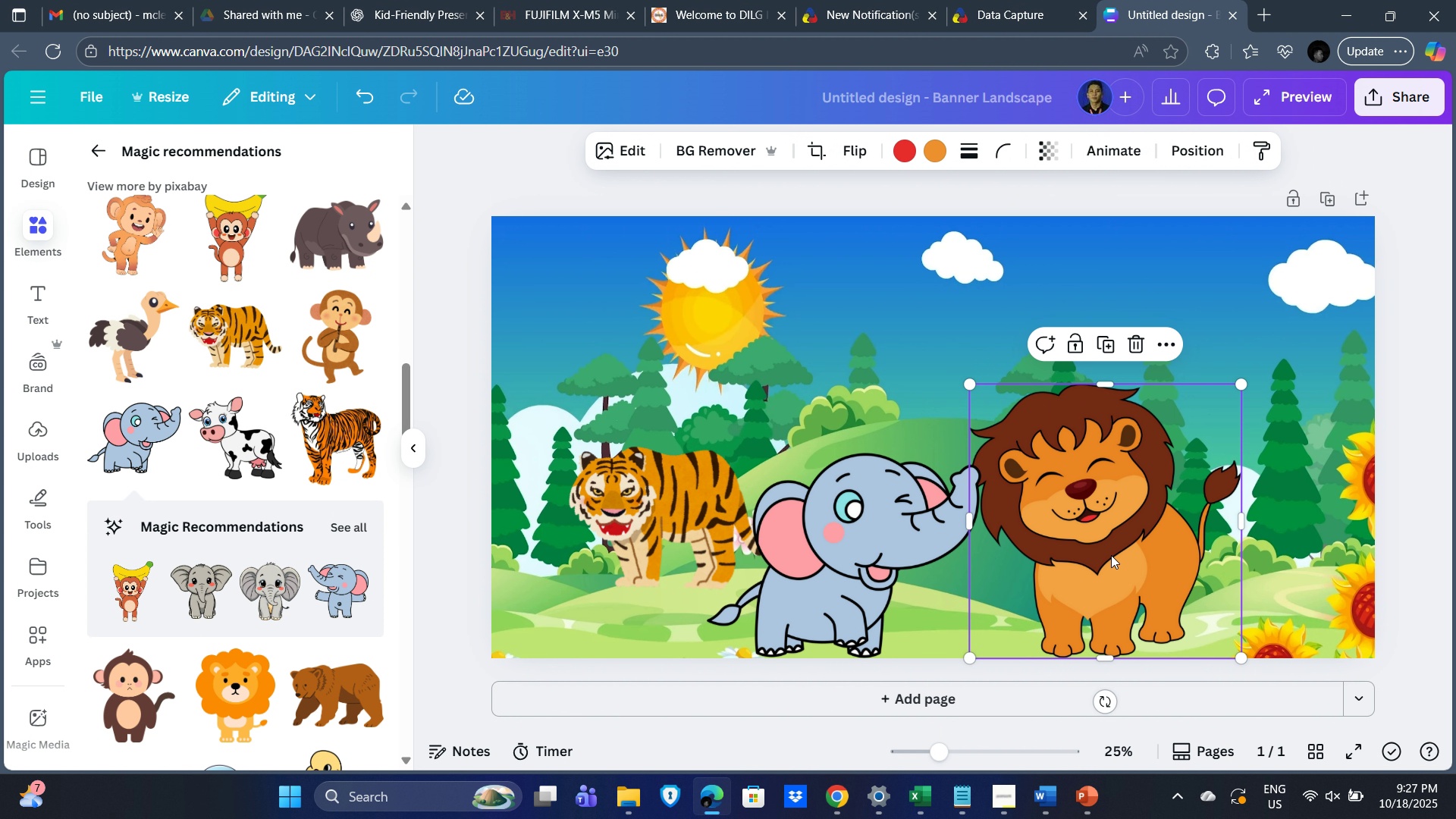 
left_click([1111, 555])
 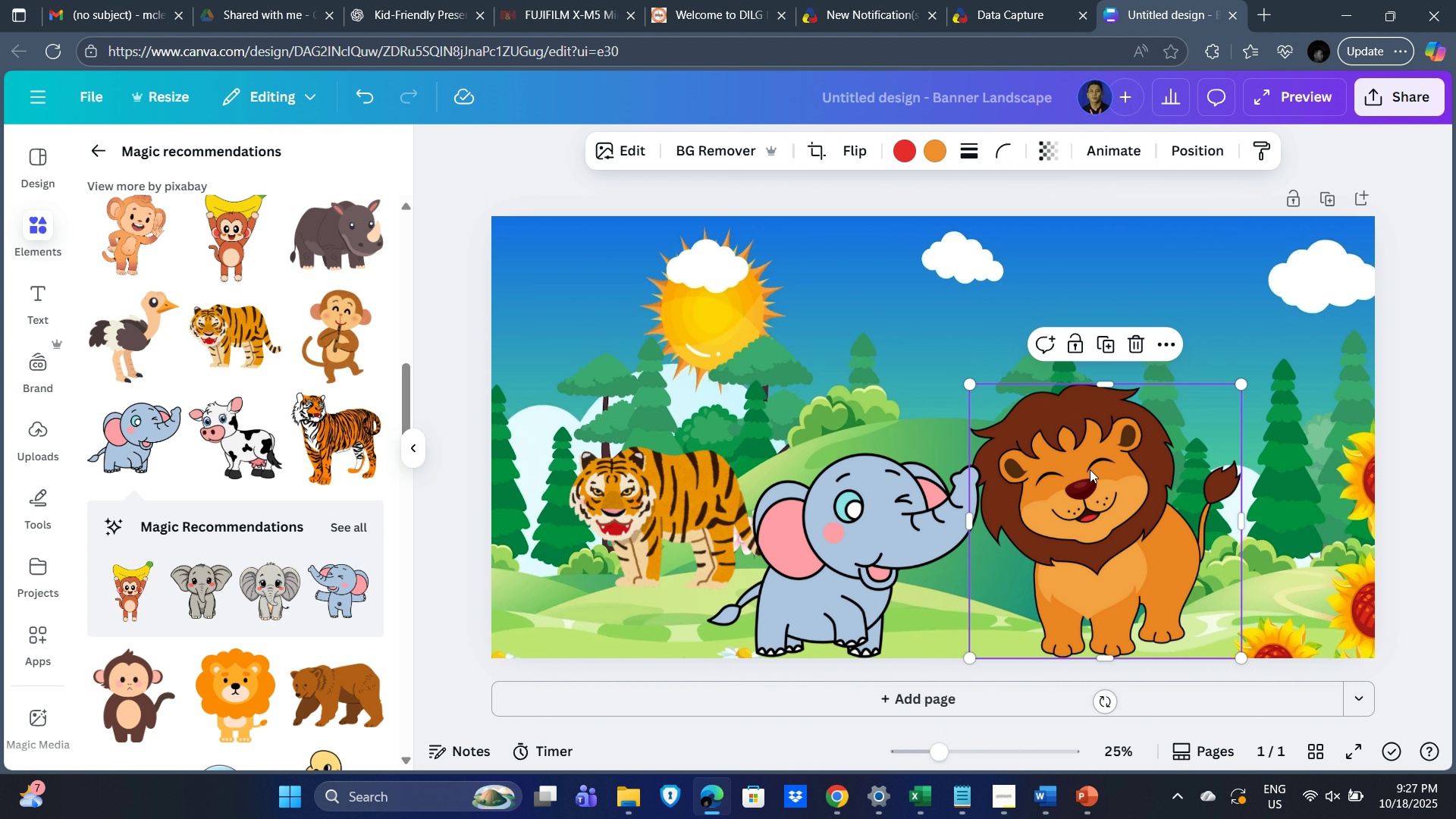 
left_click_drag(start_coordinate=[1088, 482], to_coordinate=[1202, 458])
 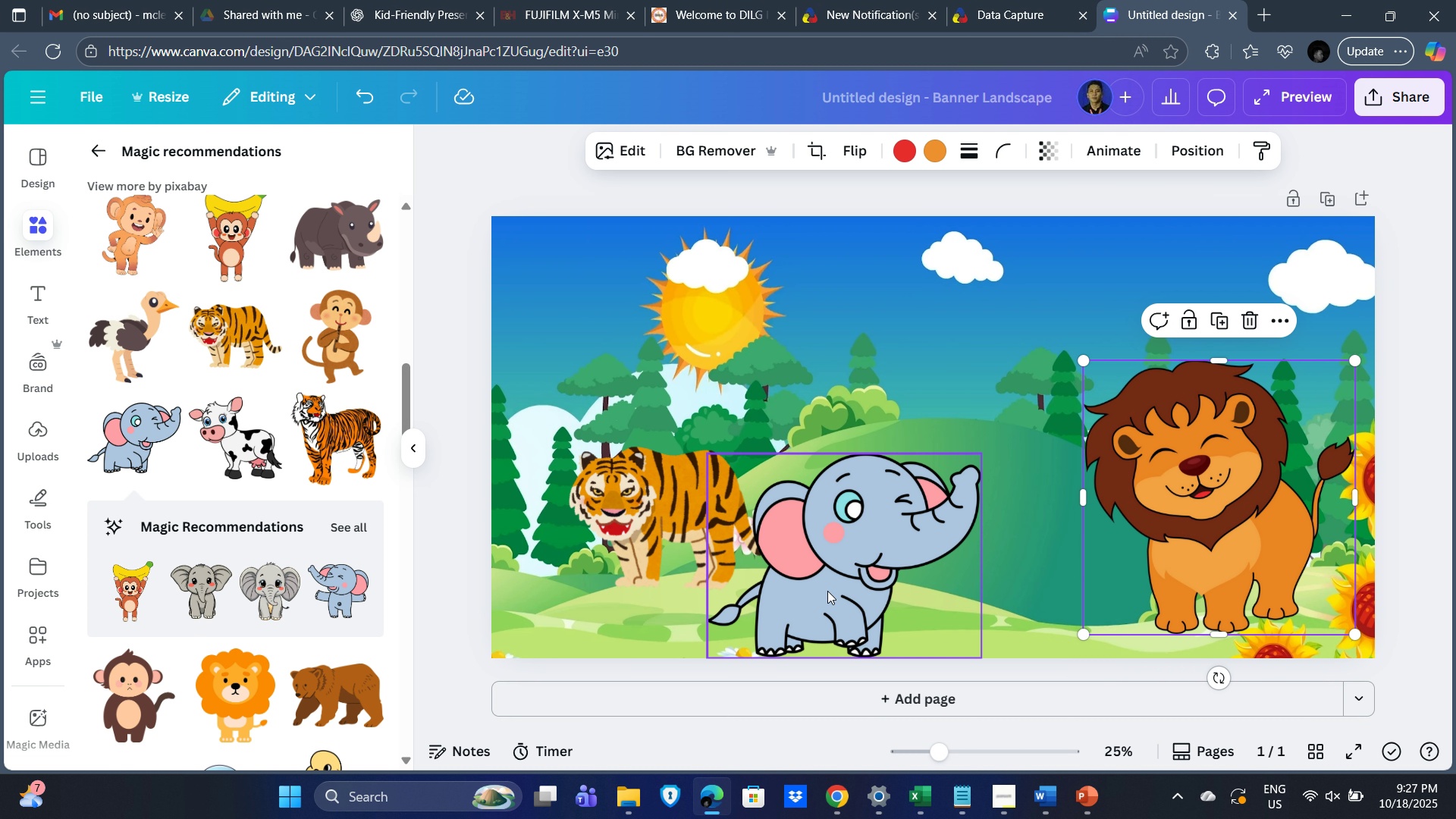 
left_click_drag(start_coordinate=[811, 598], to_coordinate=[880, 593])
 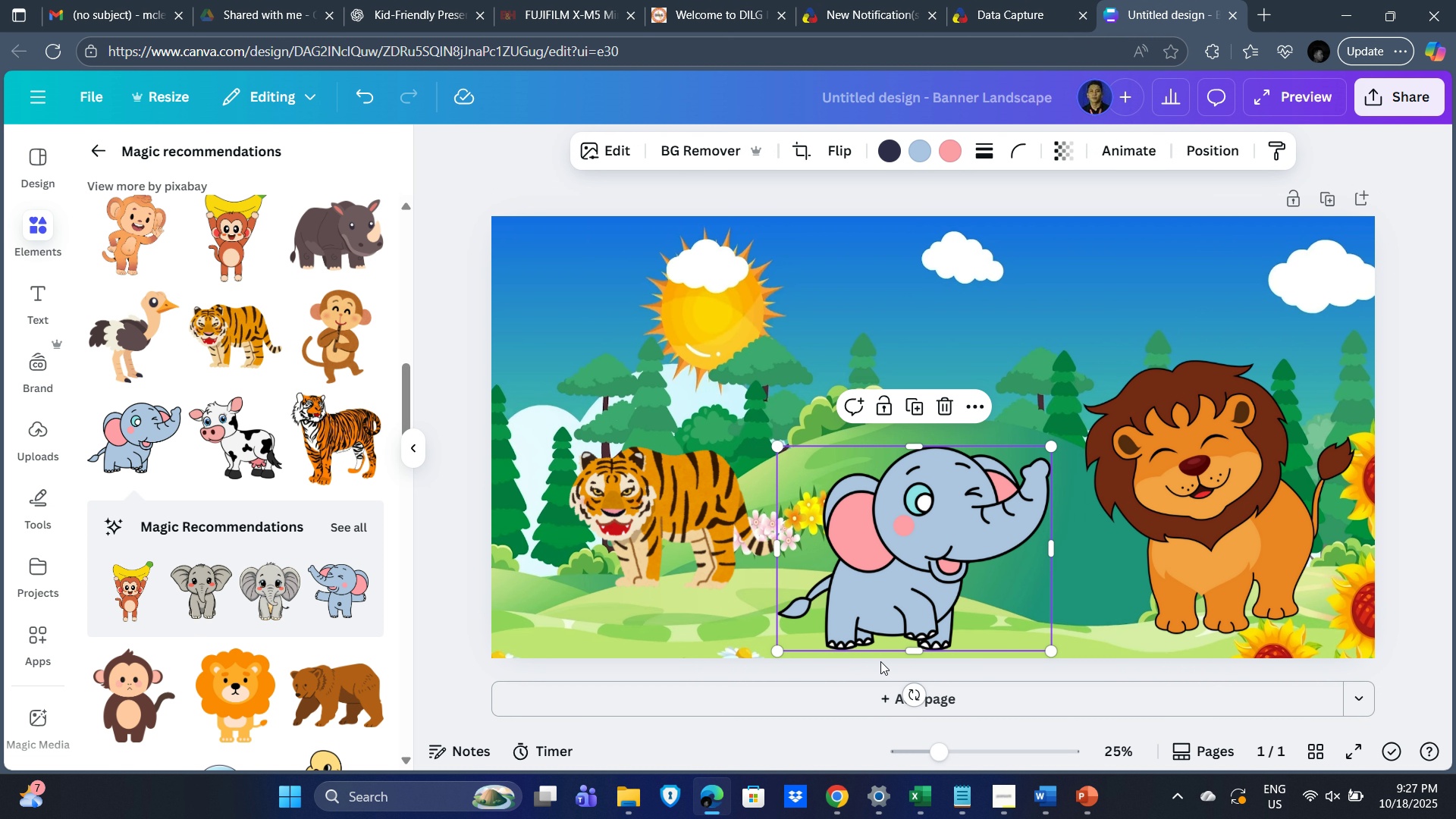 
left_click_drag(start_coordinate=[907, 595], to_coordinate=[894, 595])
 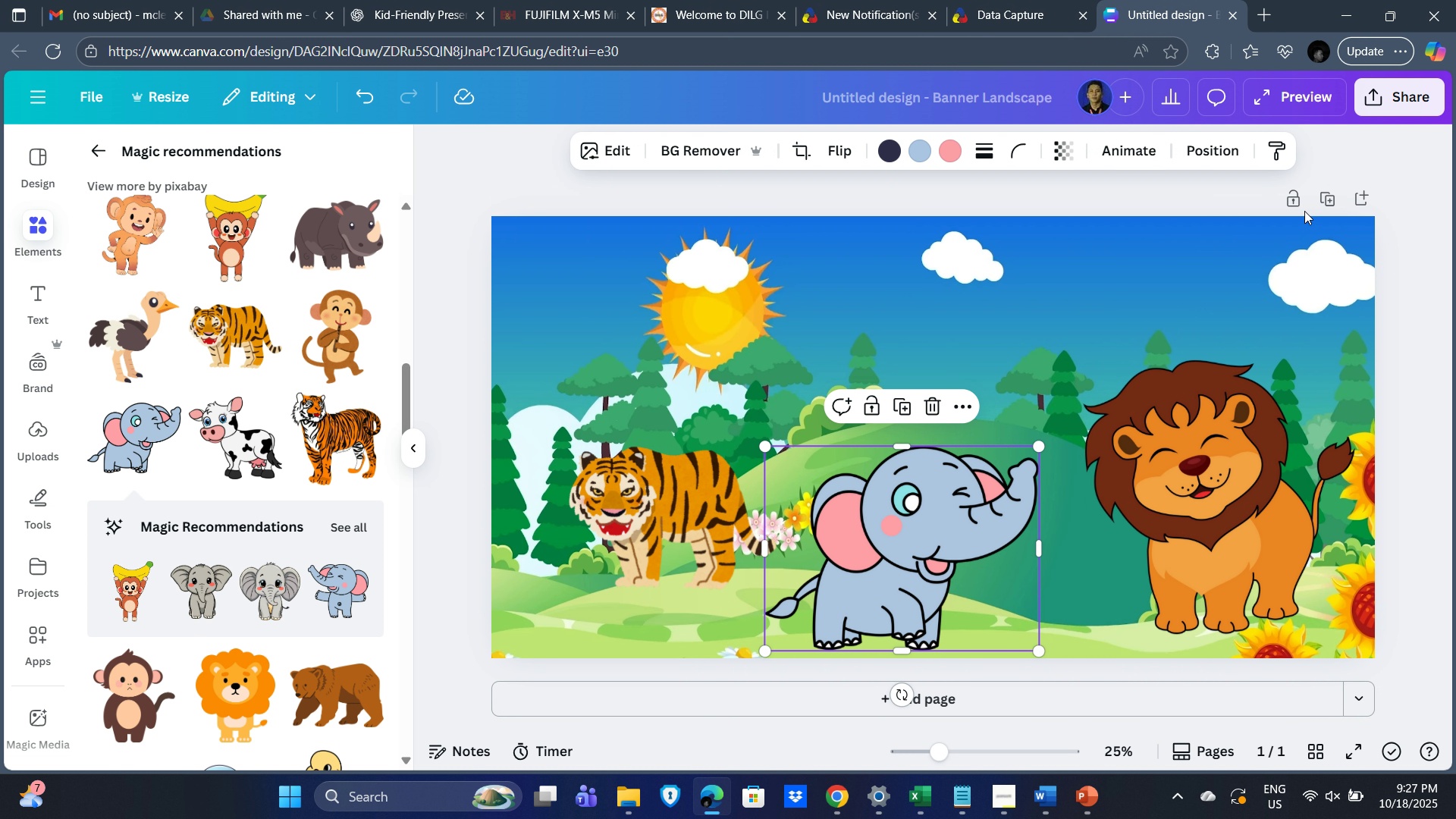 
left_click([1383, 90])
 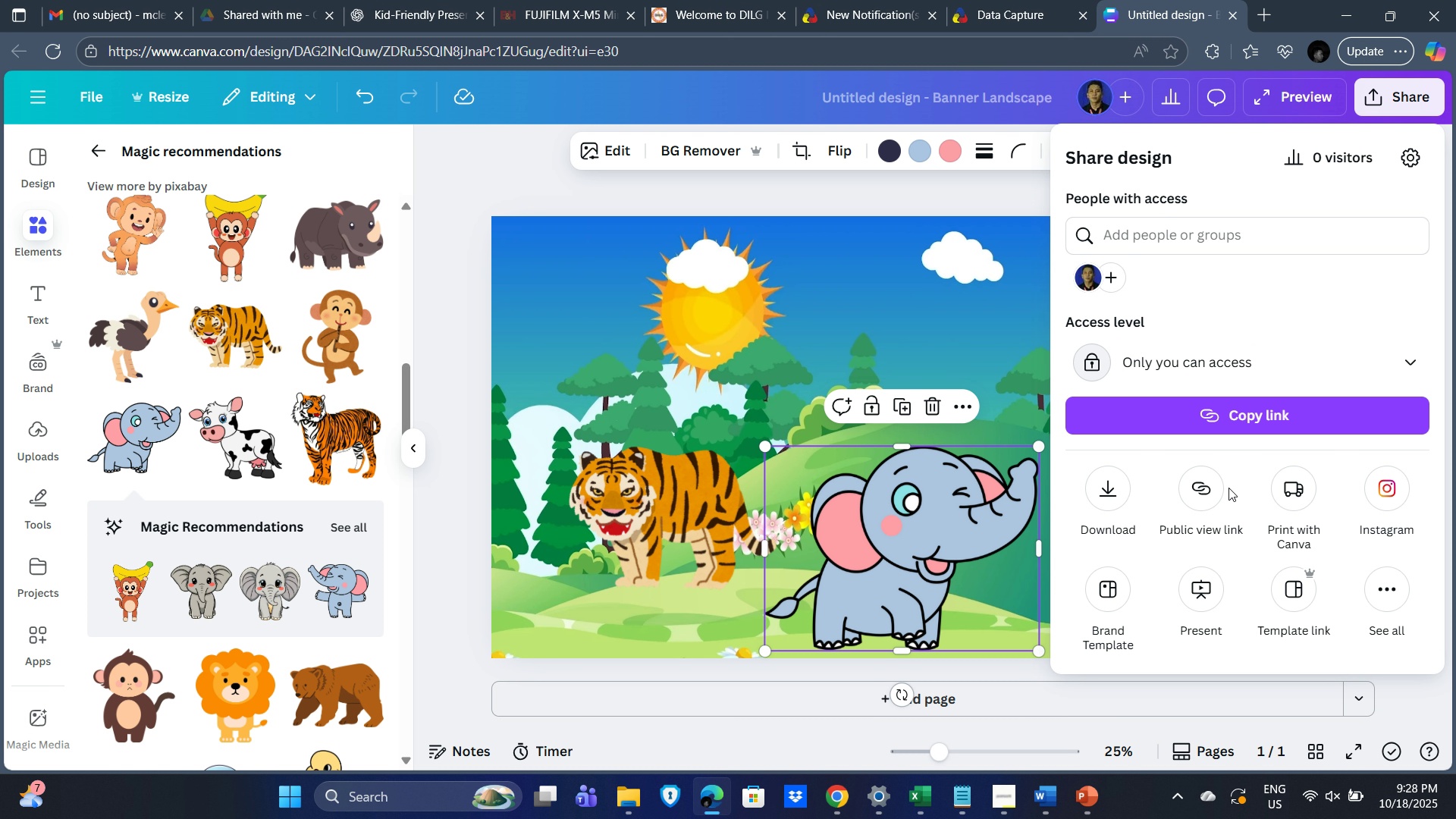 
wait(5.5)
 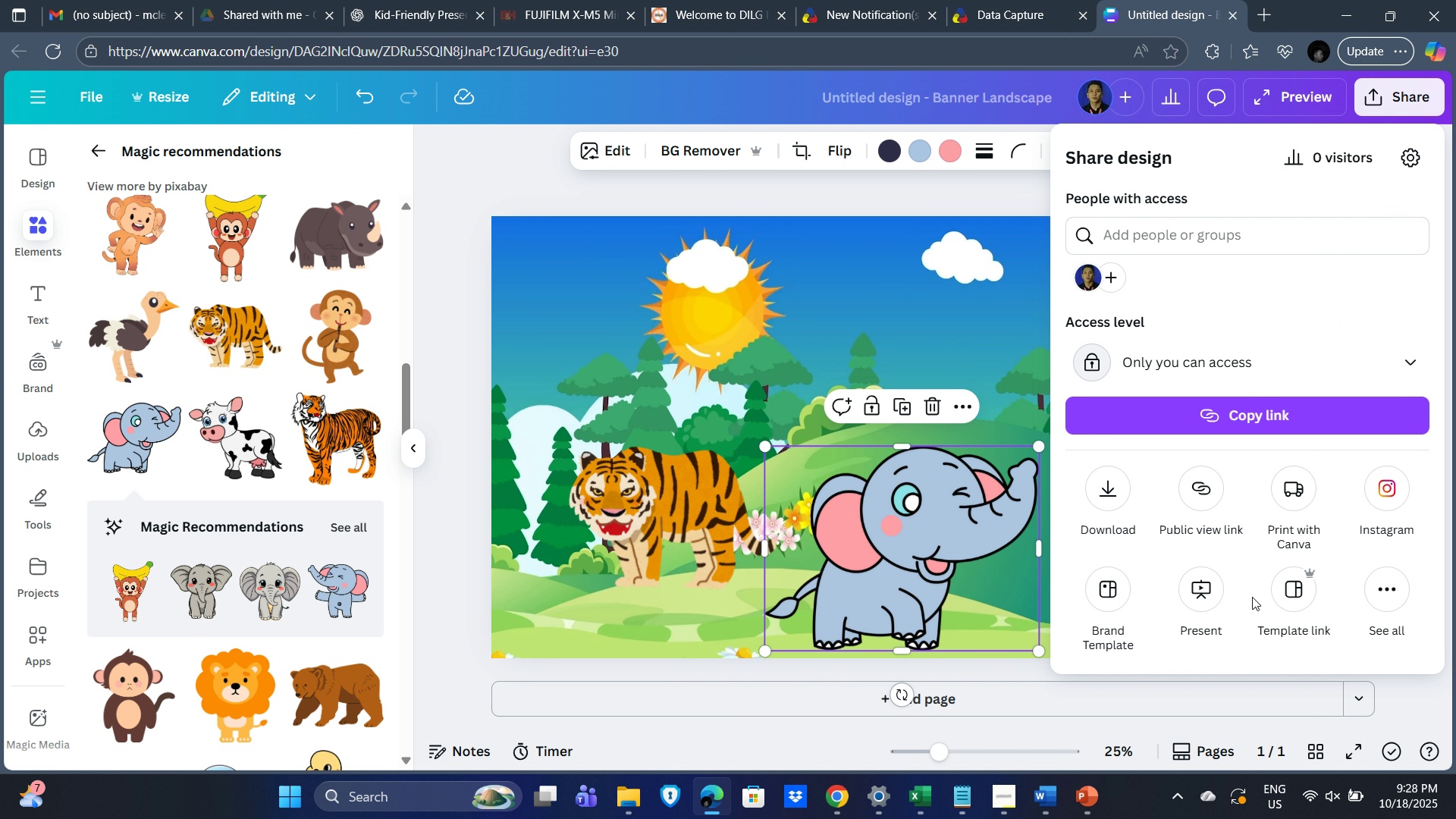 
left_click([1111, 496])
 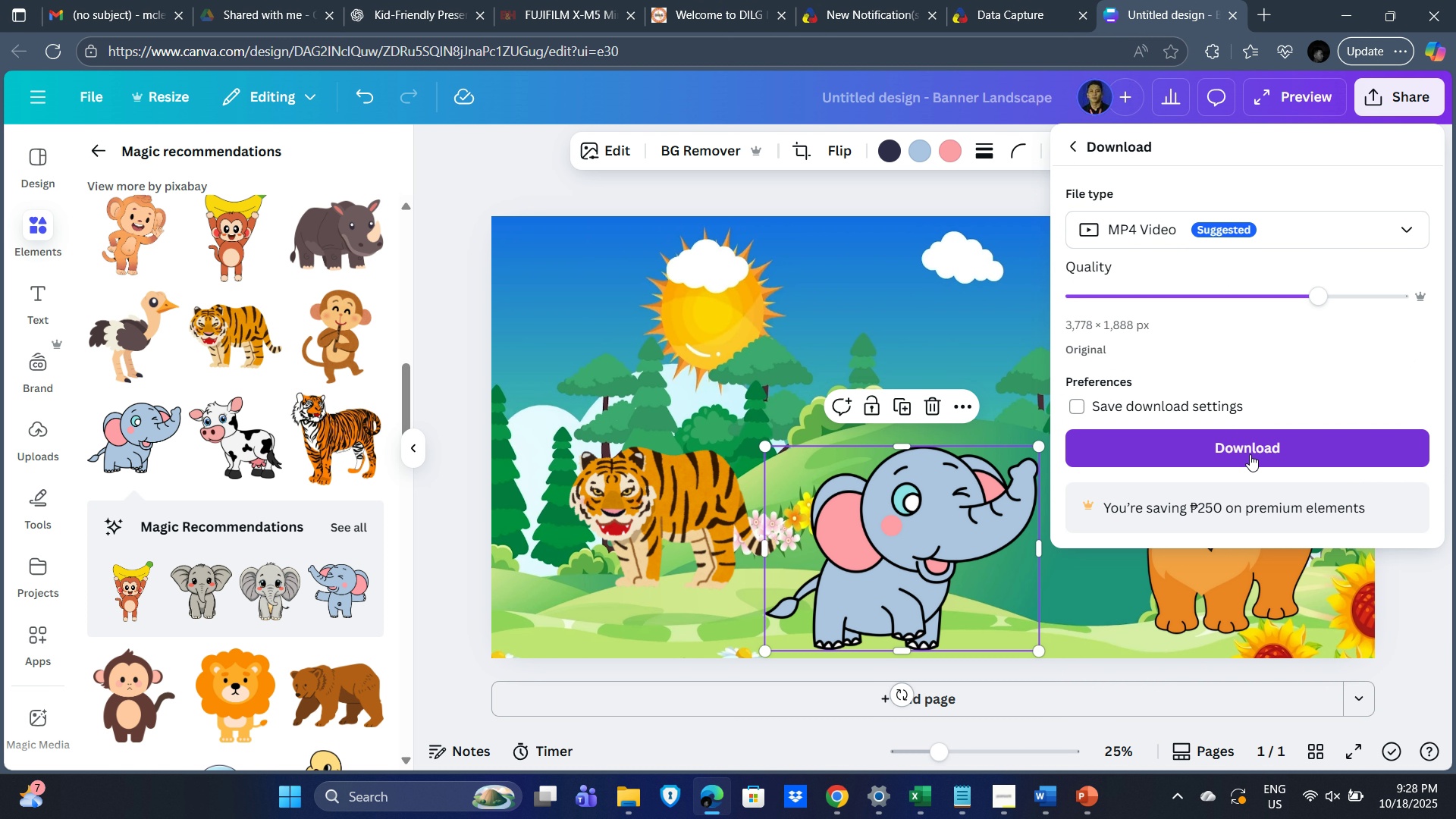 
wait(6.53)
 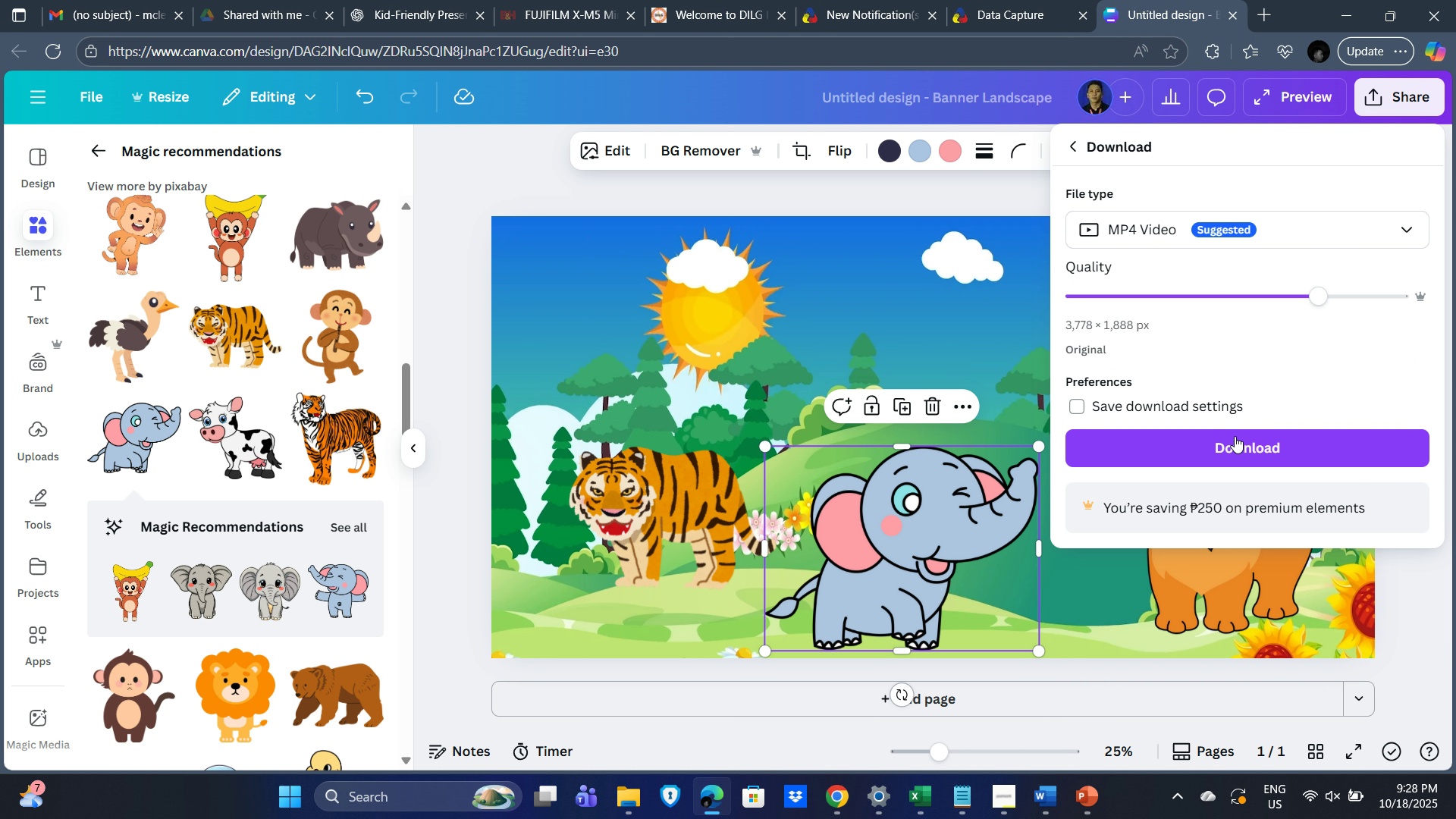 
left_click([1250, 454])
 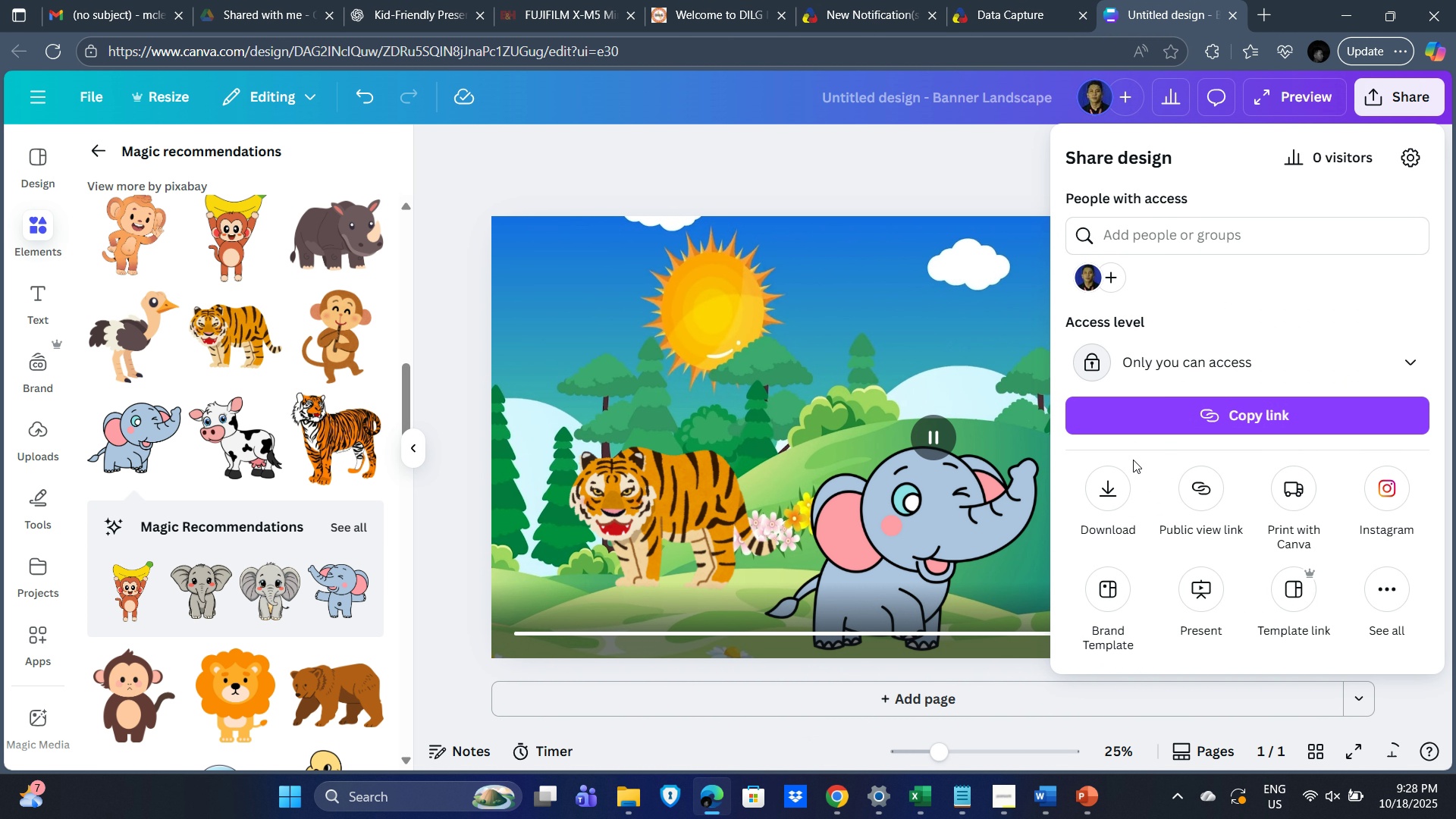 
wait(24.25)
 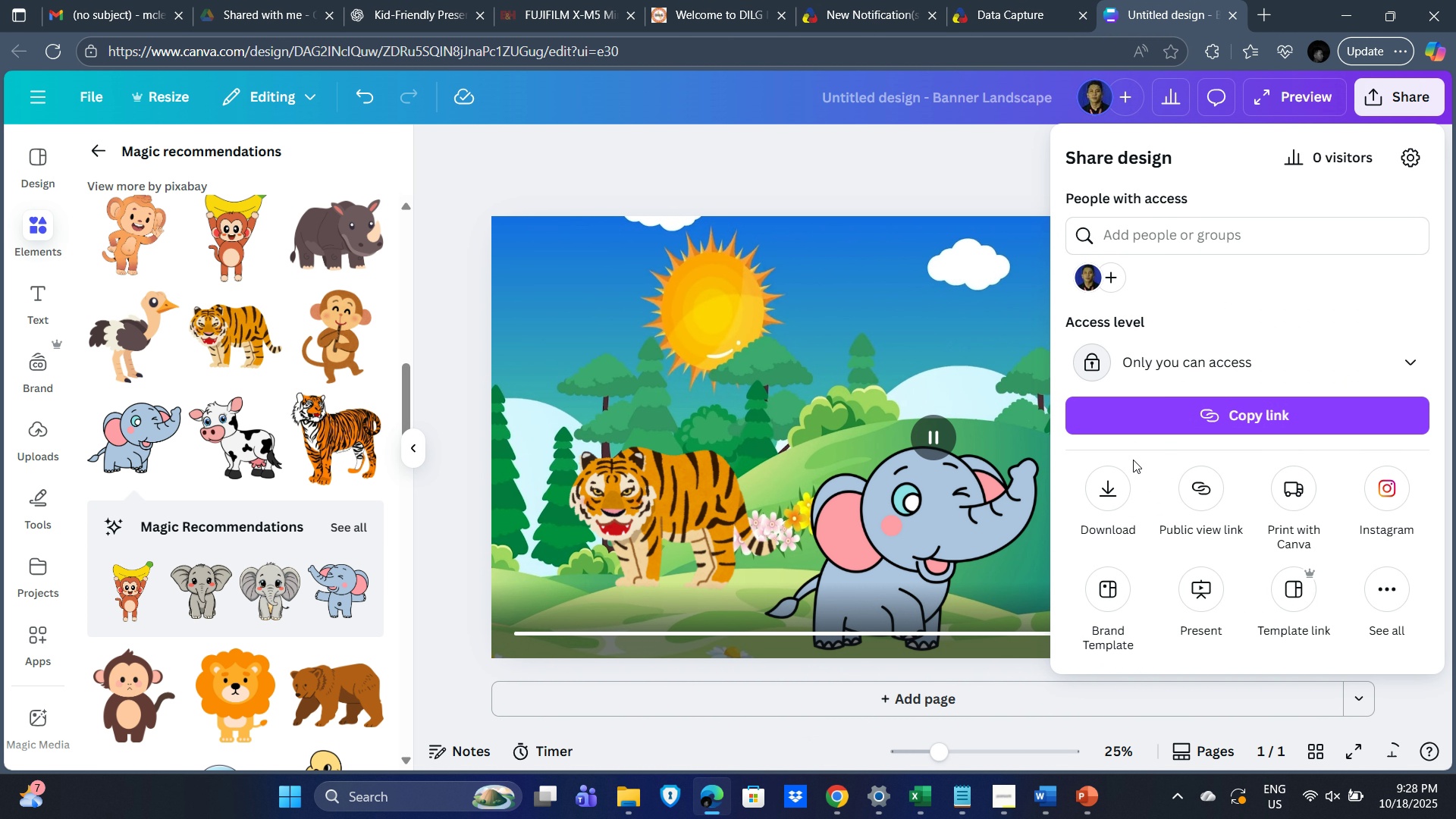 
left_click([1098, 485])
 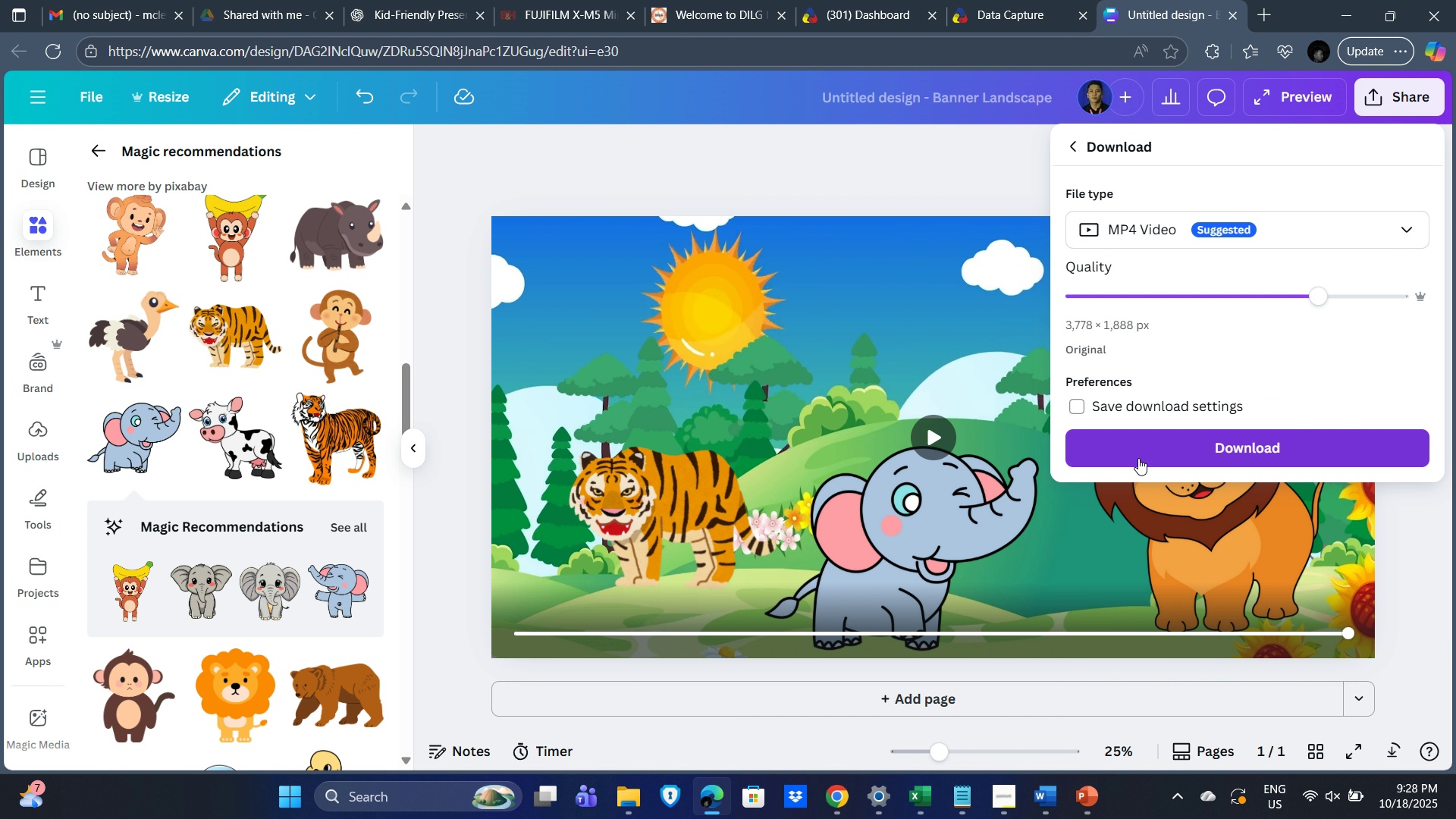 
mouse_move([1319, 355])
 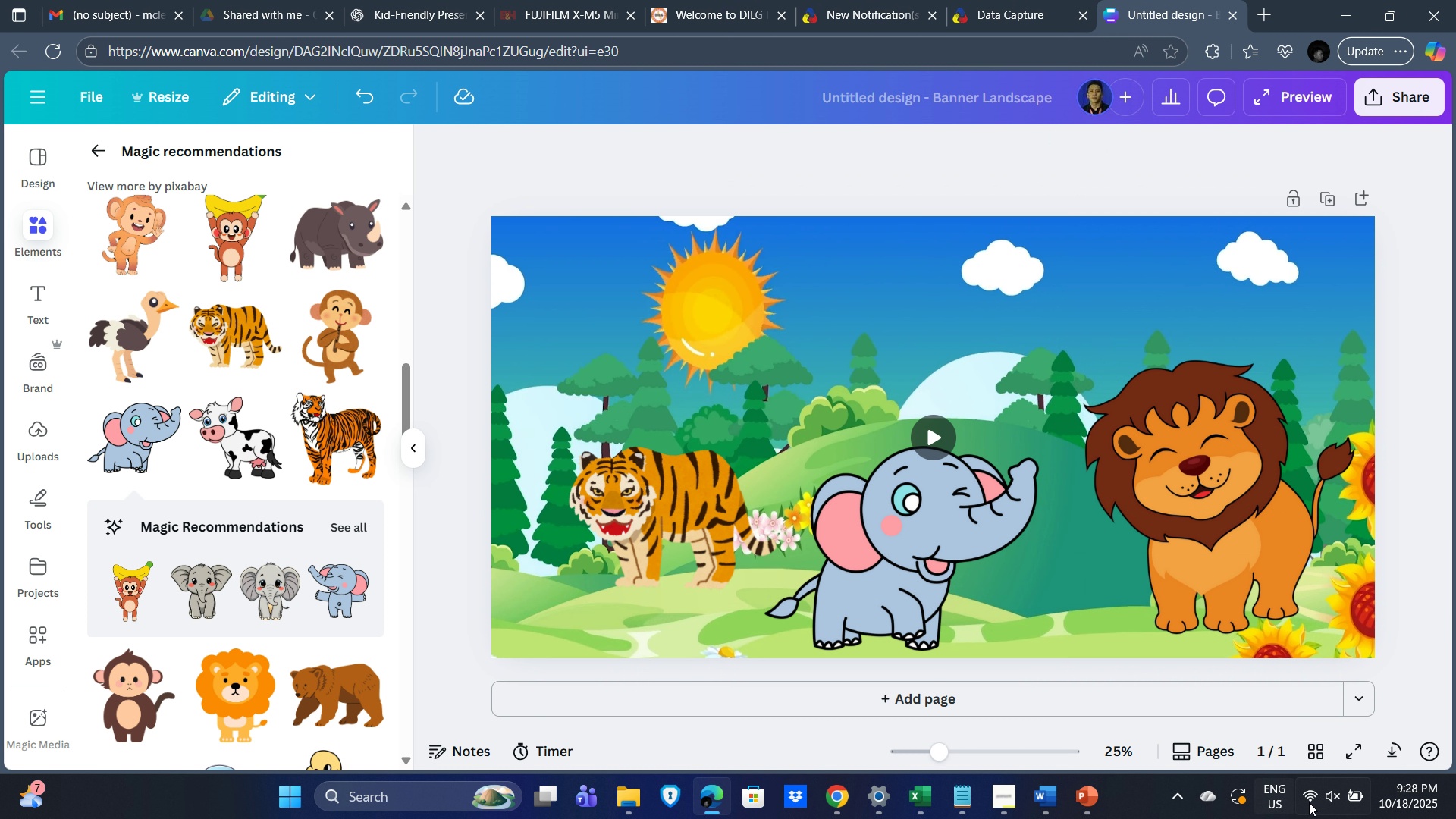 
mouse_move([1194, 395])
 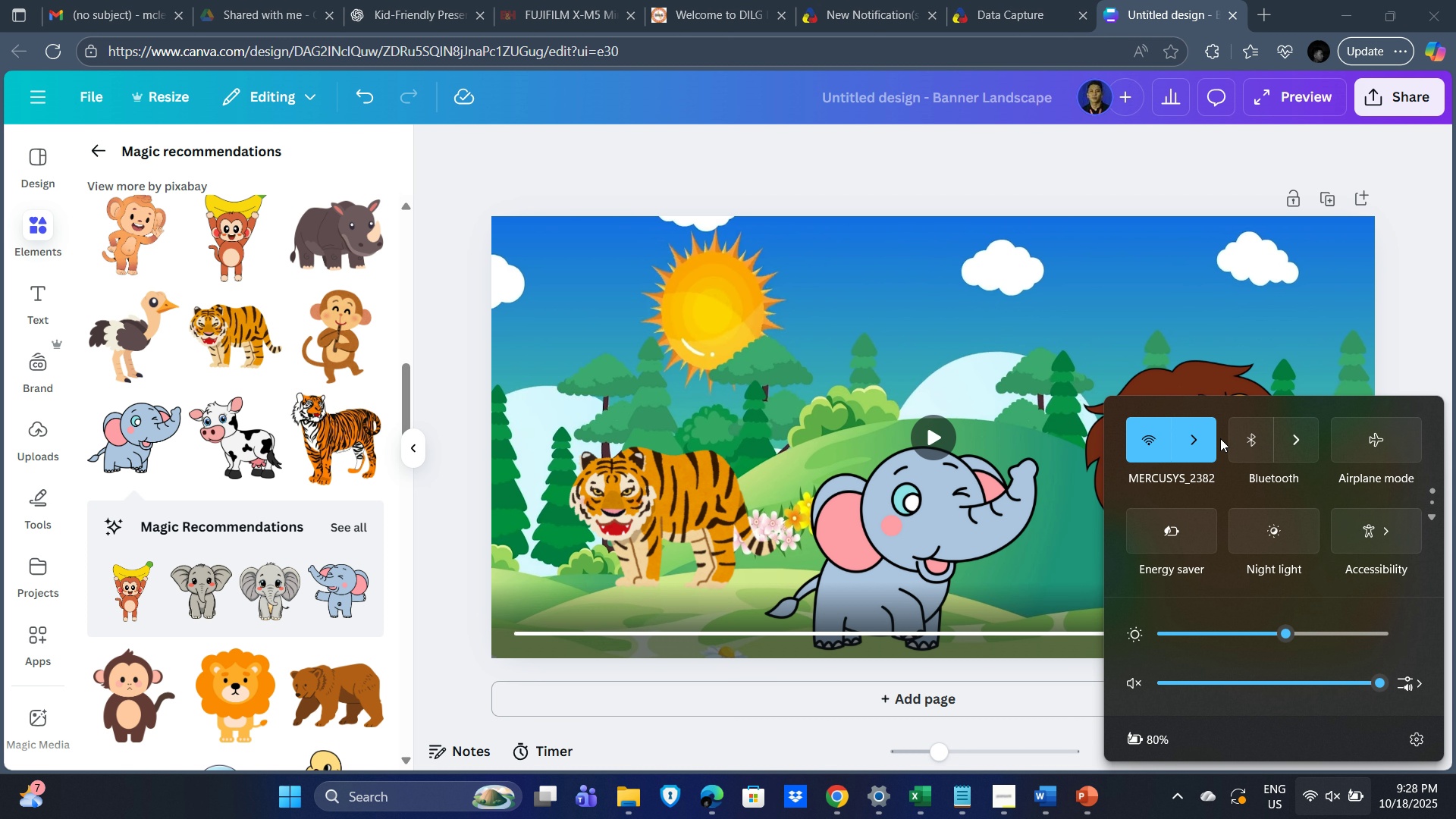 
mouse_move([1195, 422])
 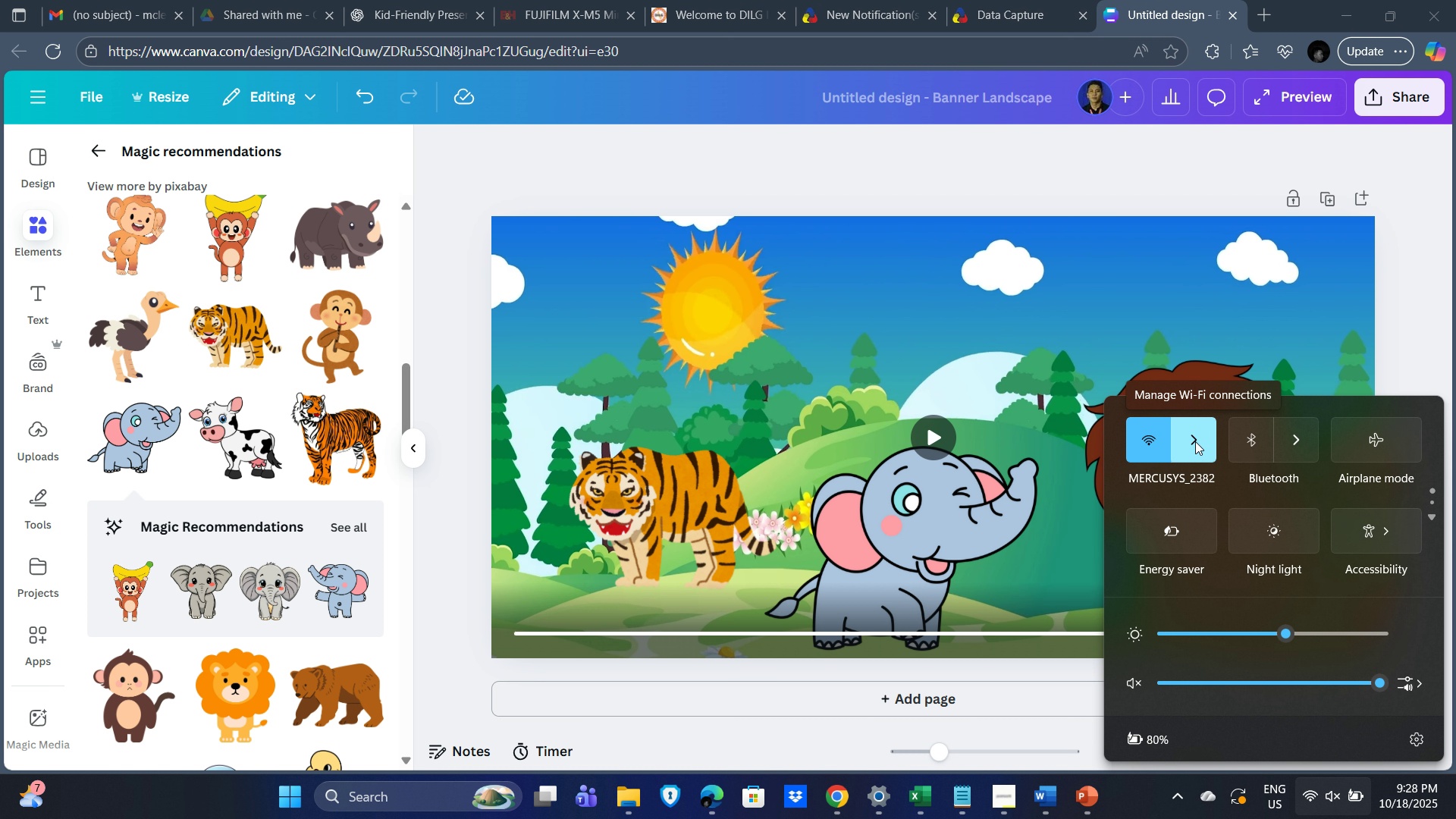 
wait(7.96)
 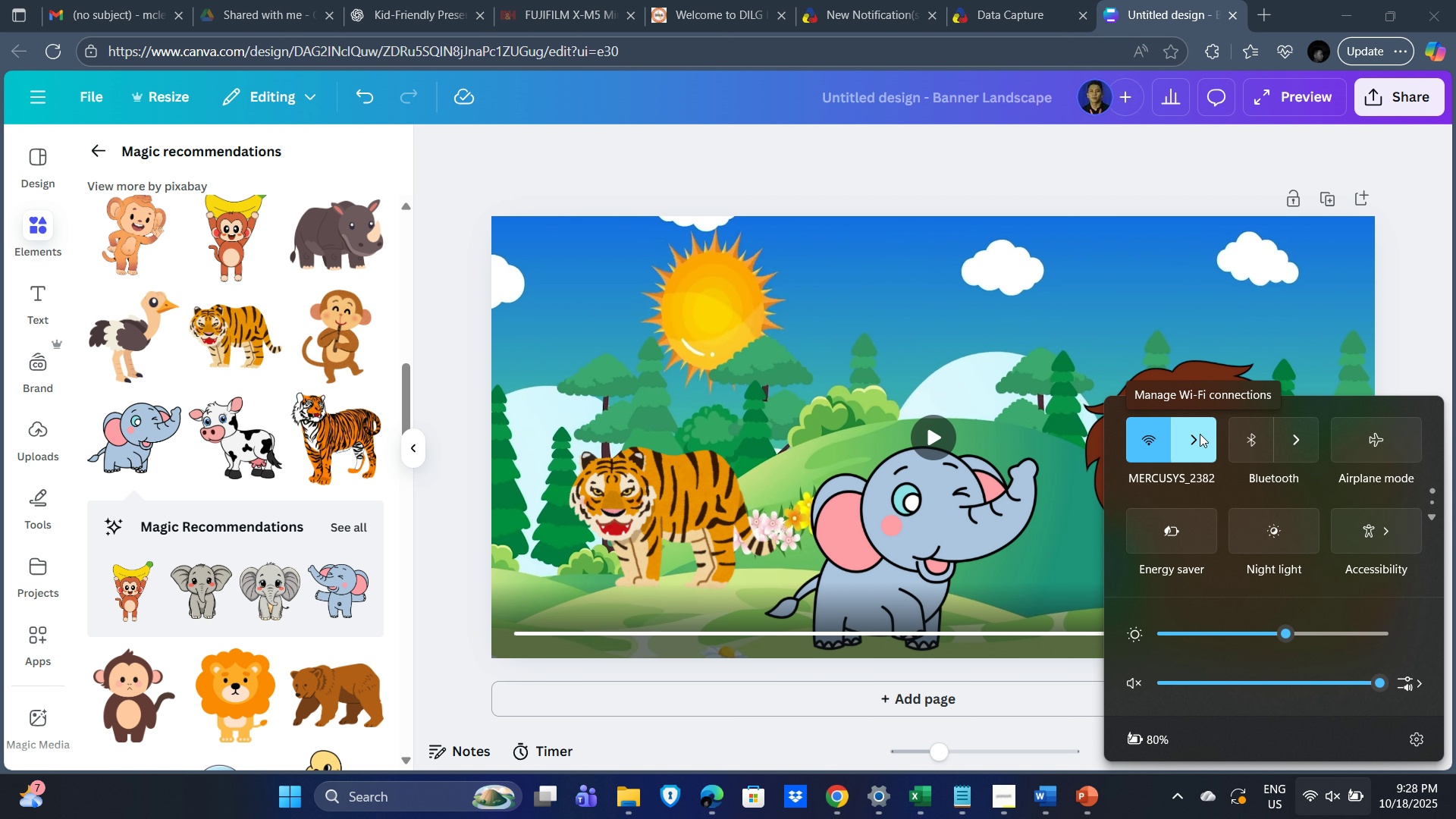 
left_click([1204, 440])
 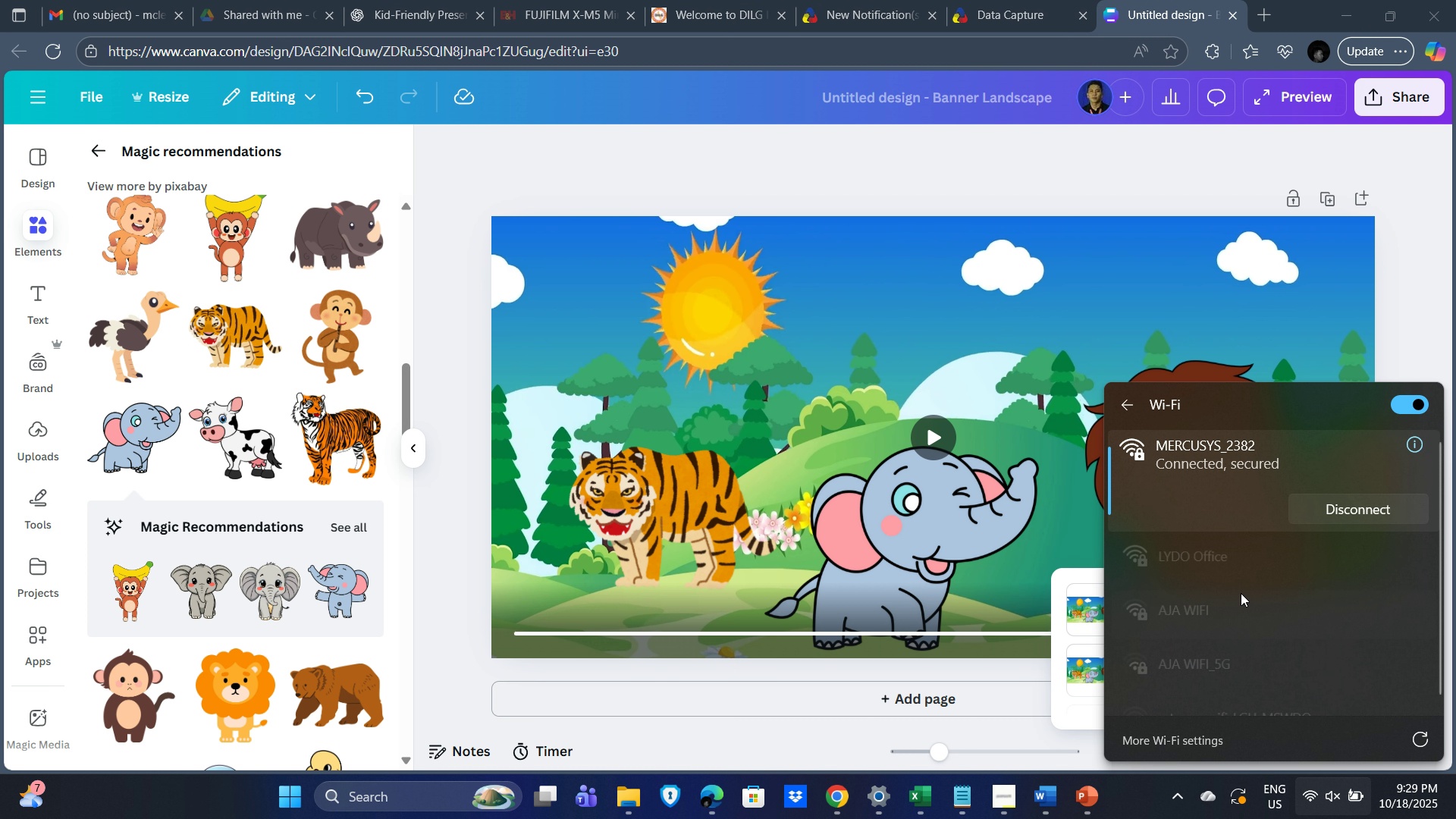 
left_click([1203, 566])
 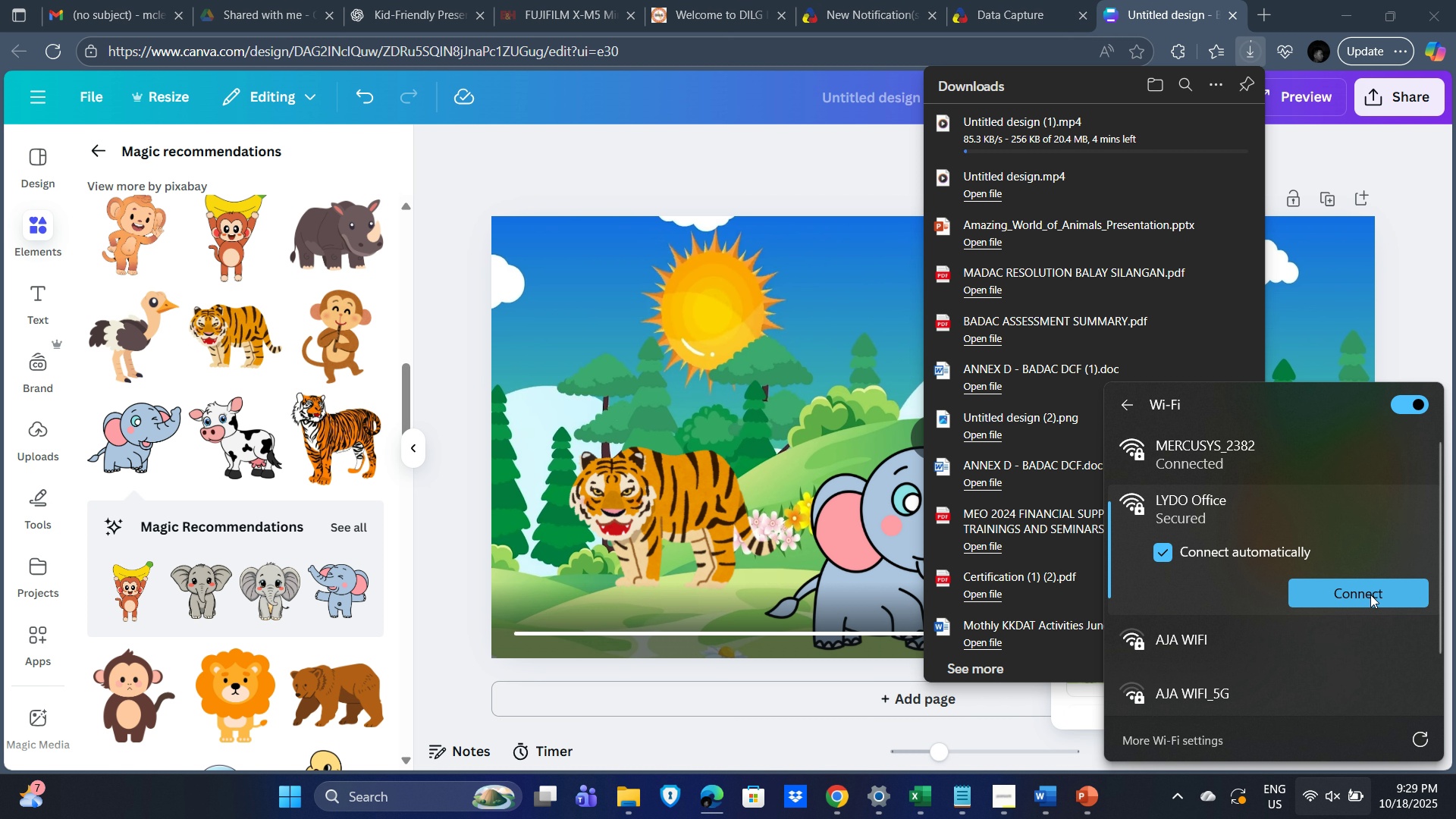 
left_click([1370, 590])
 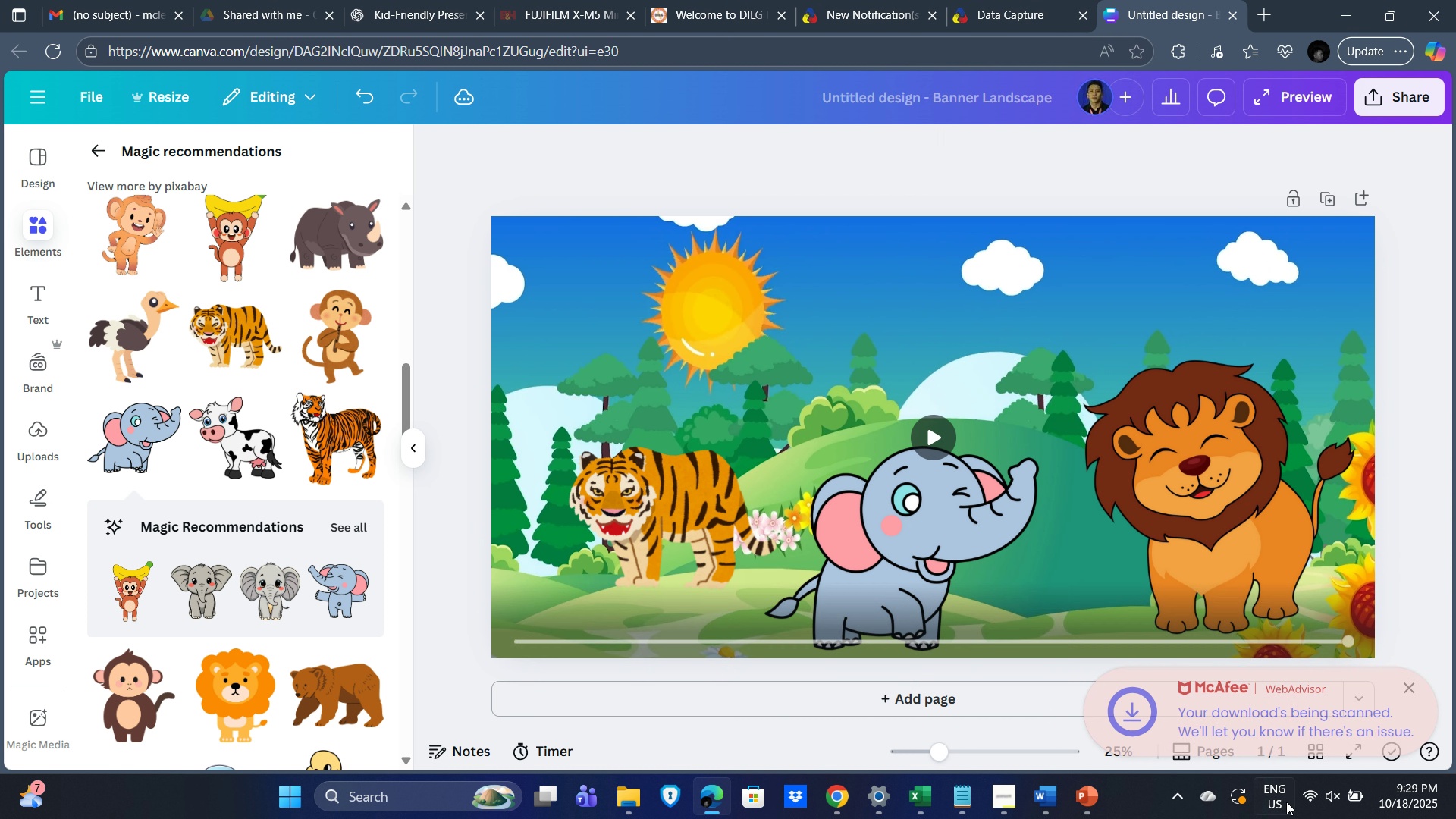 
wait(6.46)
 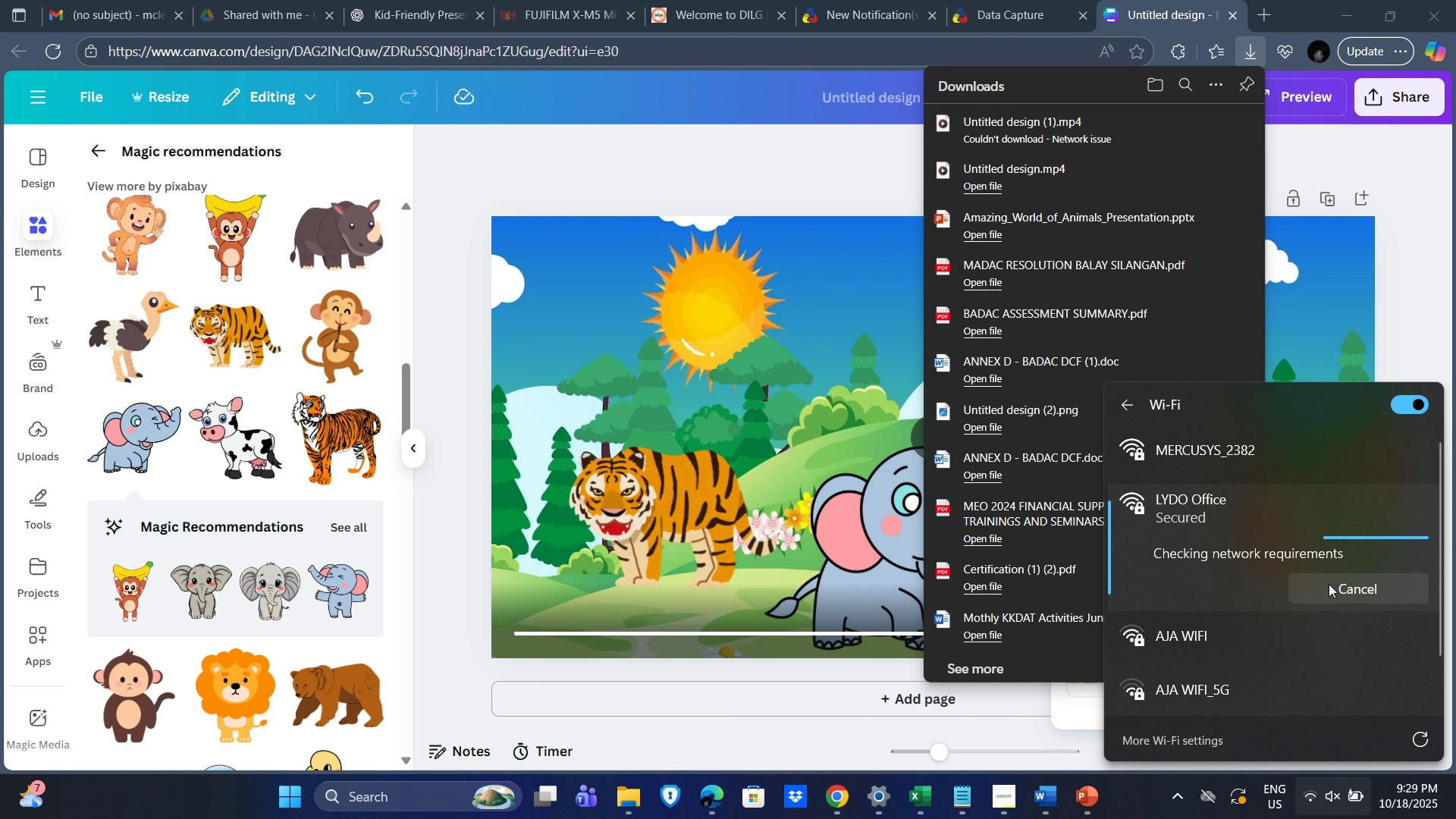 
key(Alt+Tab)
 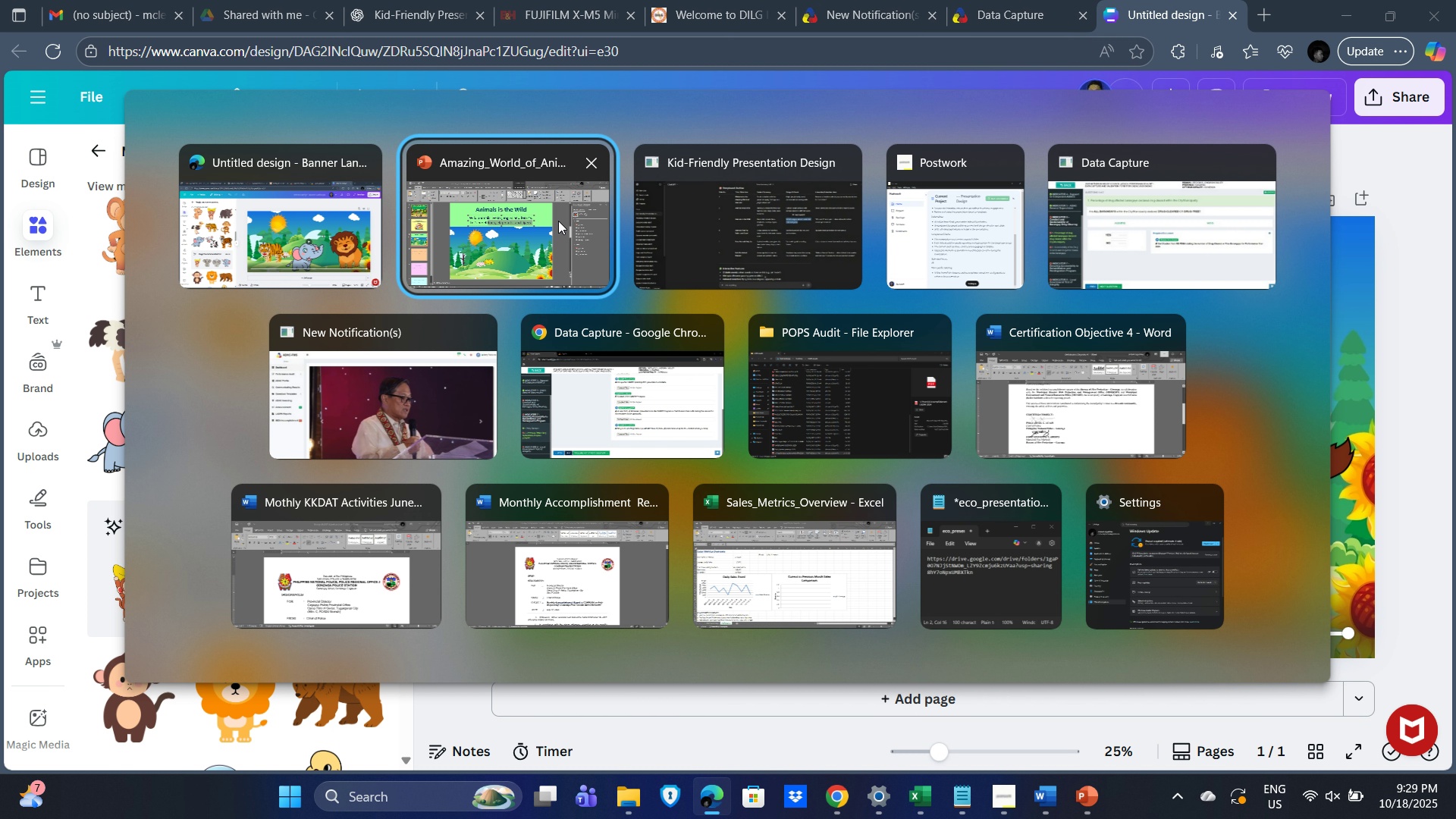 
left_click([538, 234])
 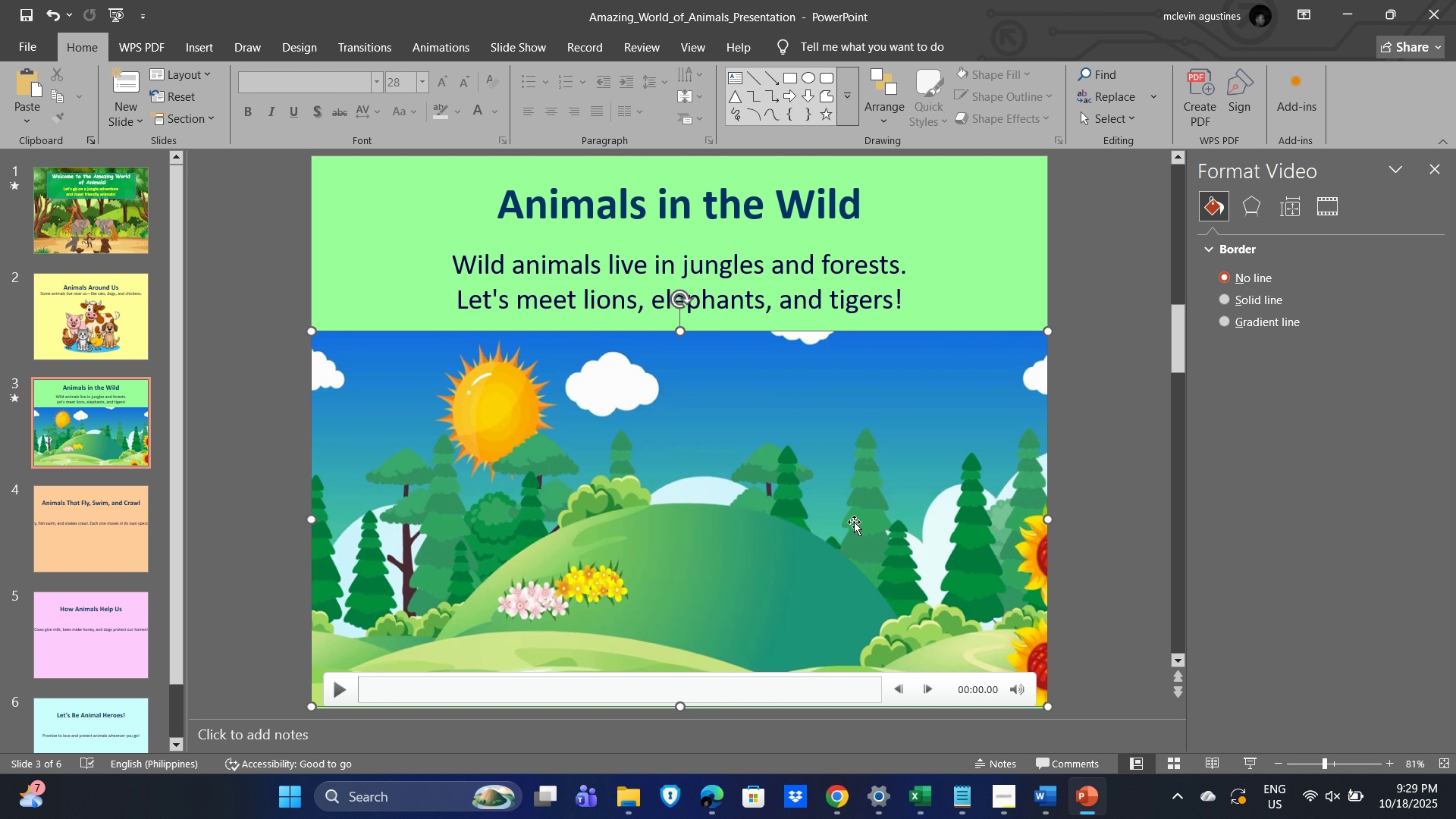 
key(Delete)
 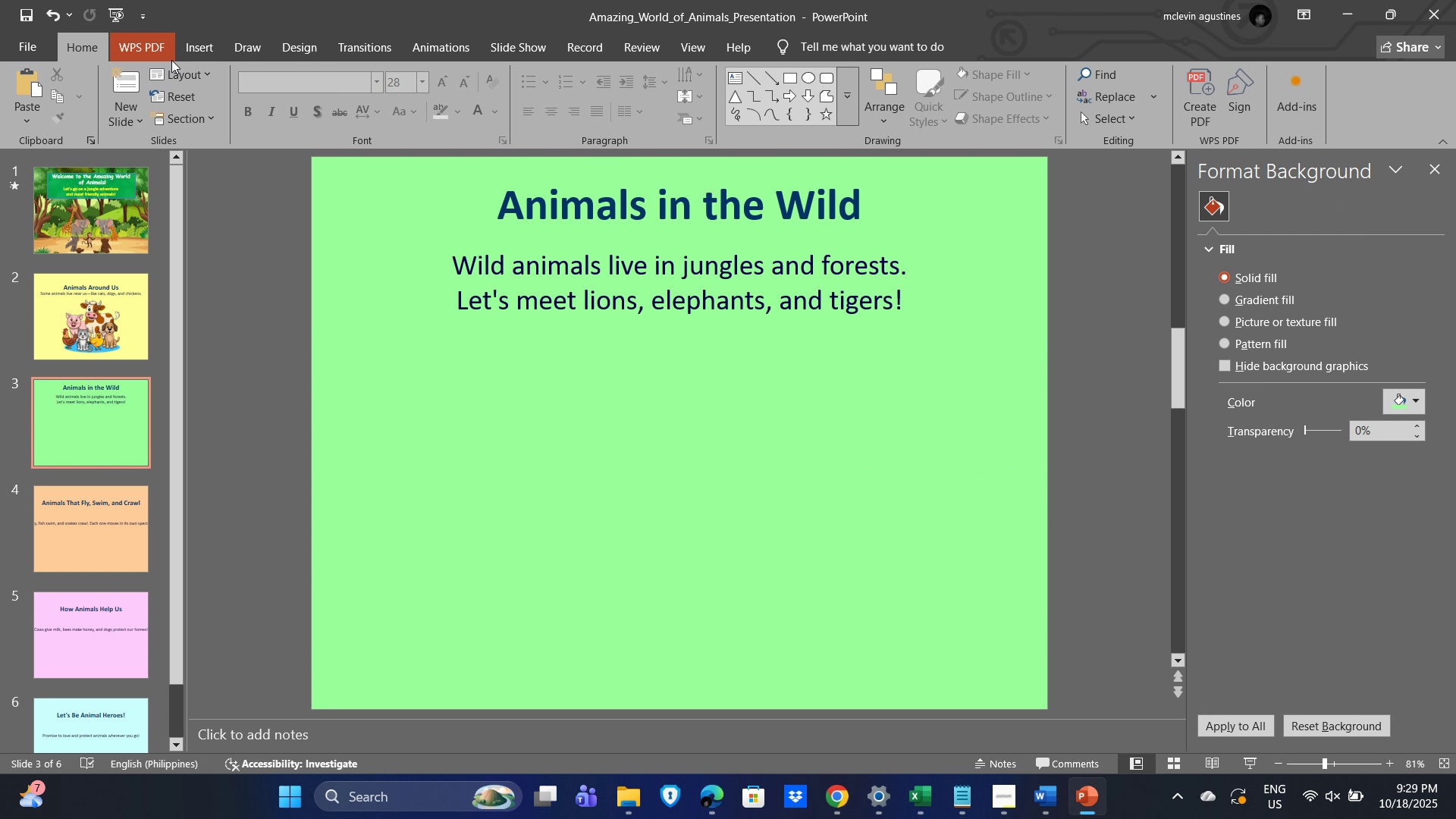 
left_click([192, 39])
 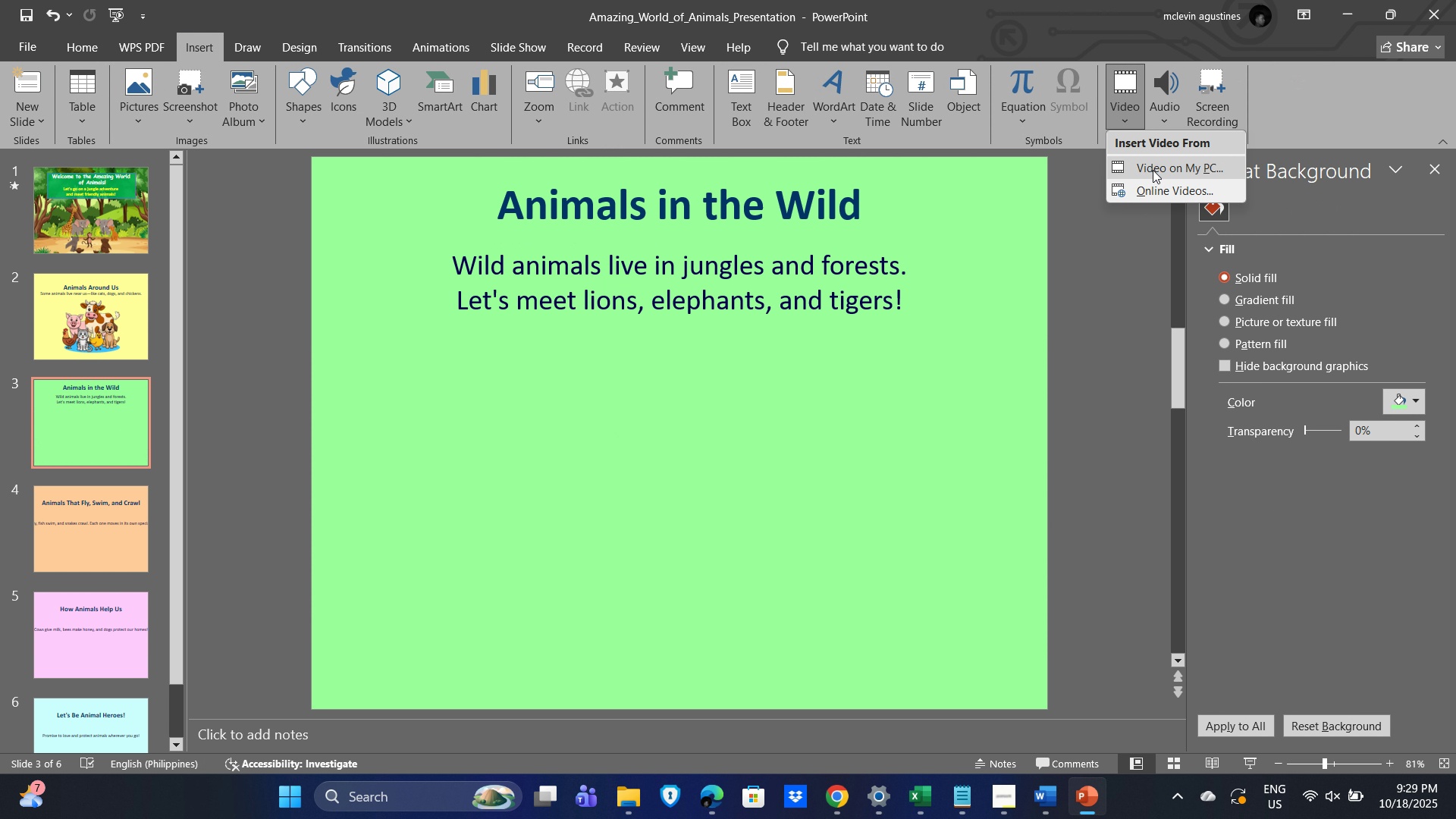 
left_click([1156, 171])
 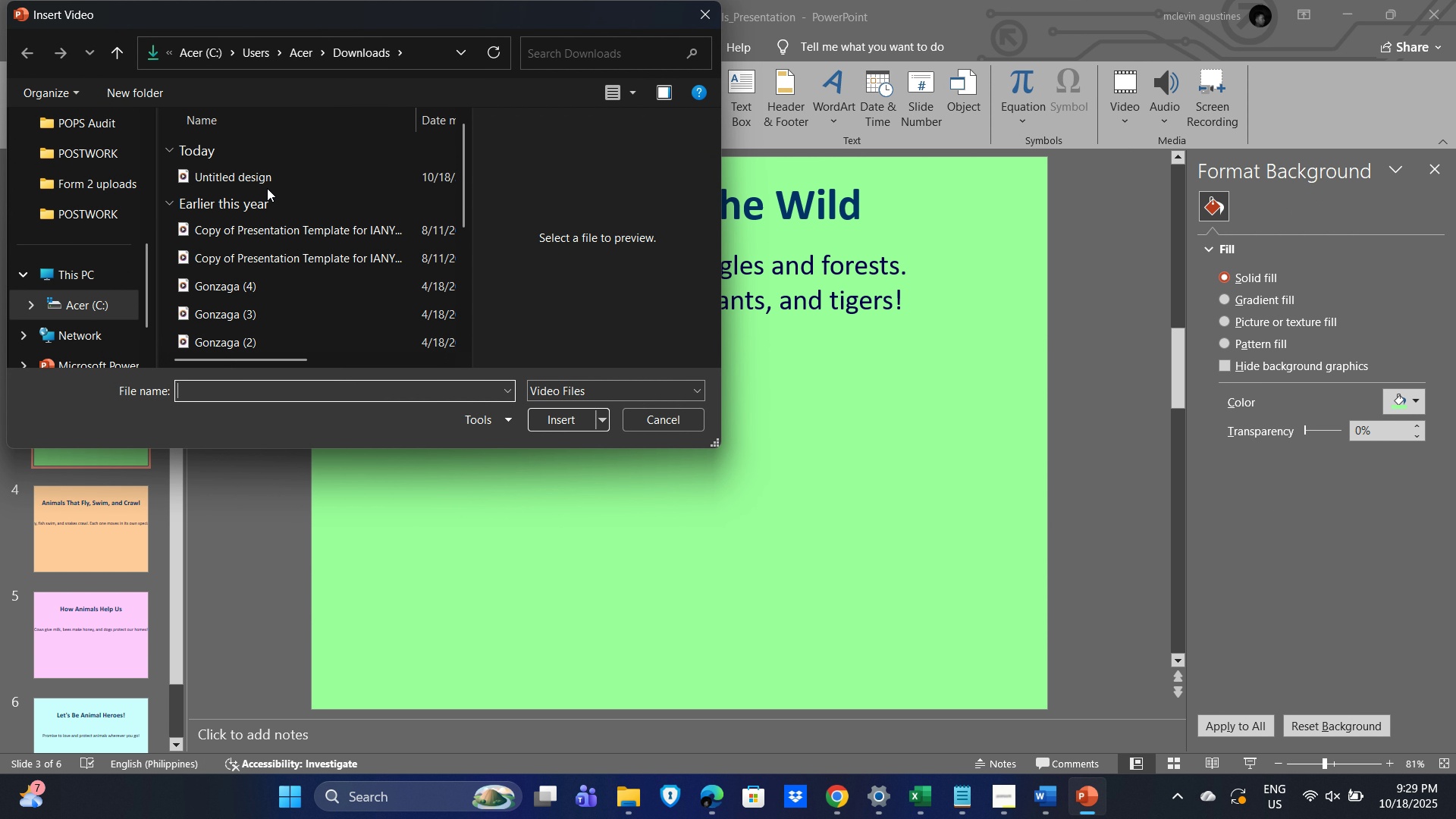 
wait(5.09)
 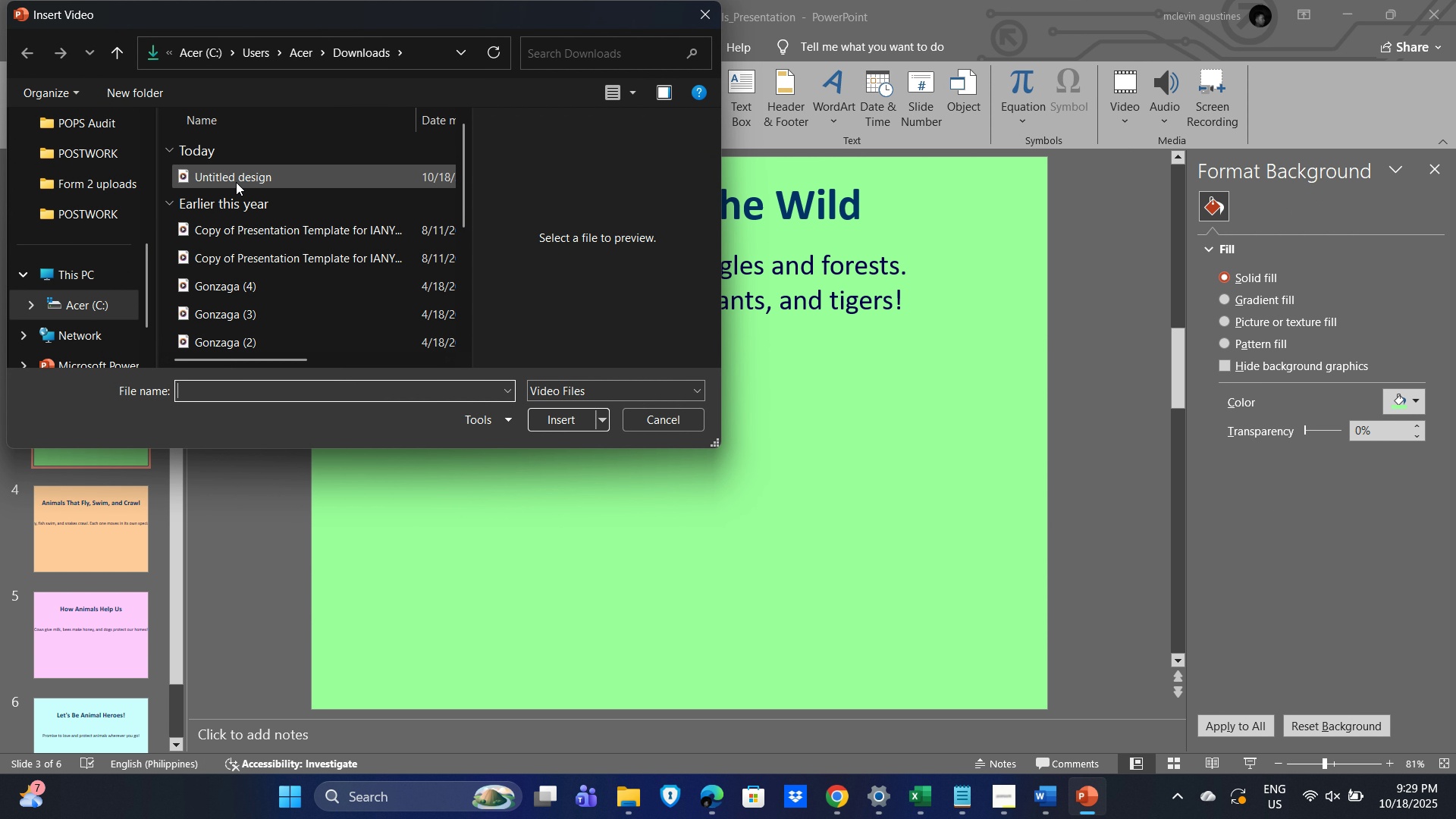 
key(Alt+Tab)
 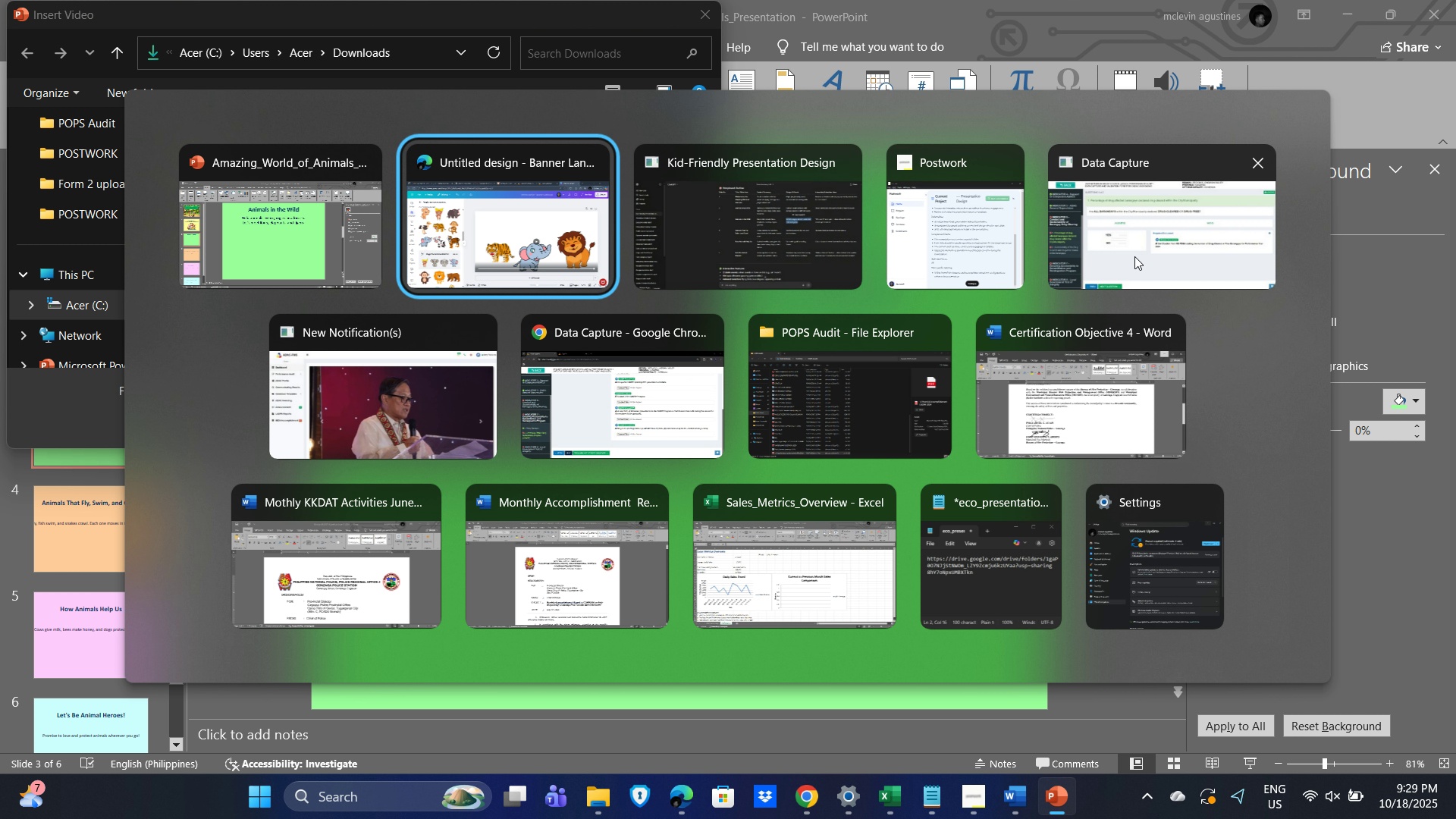 
left_click([290, 227])
 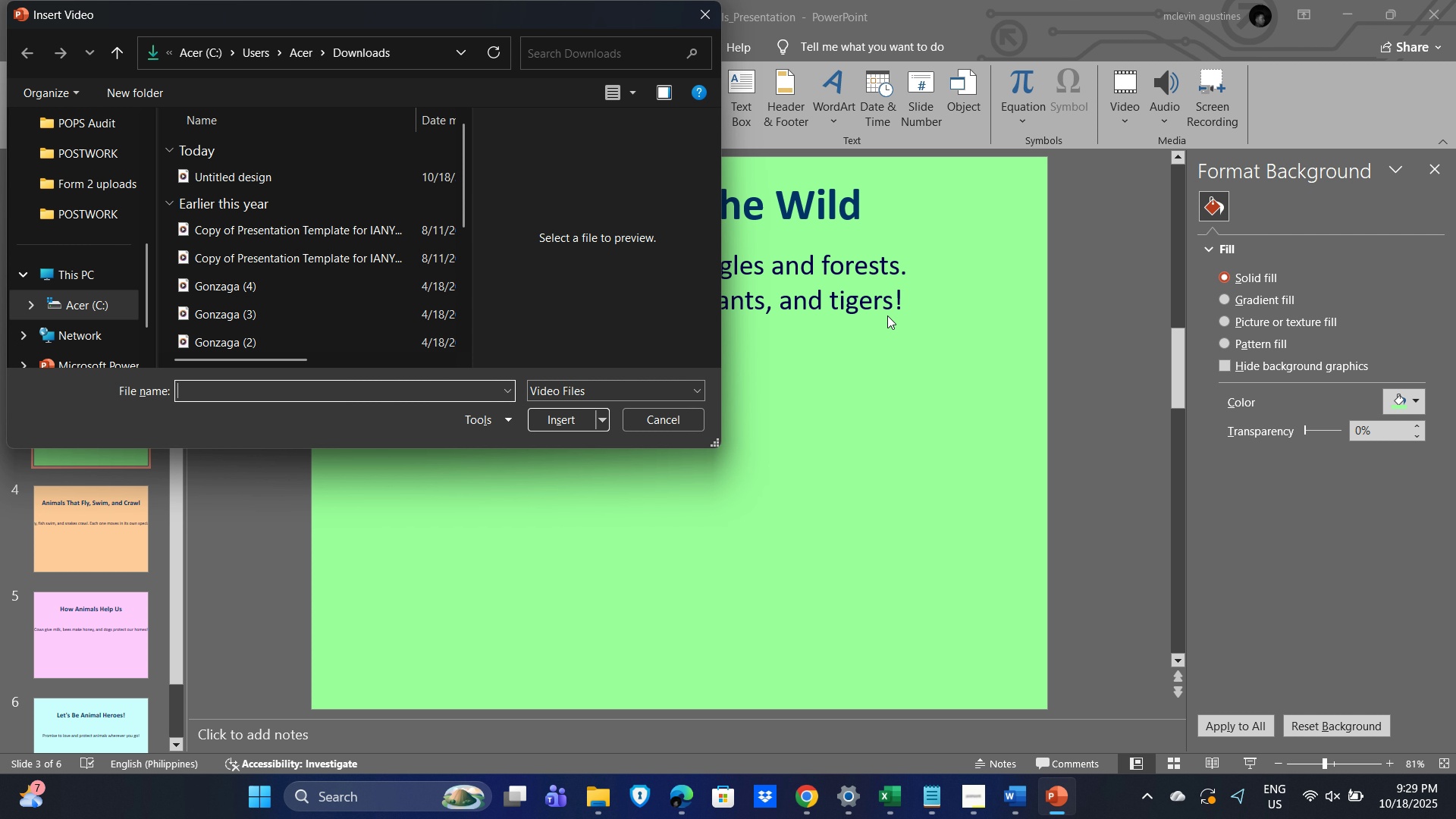 
key(Alt+Tab)
 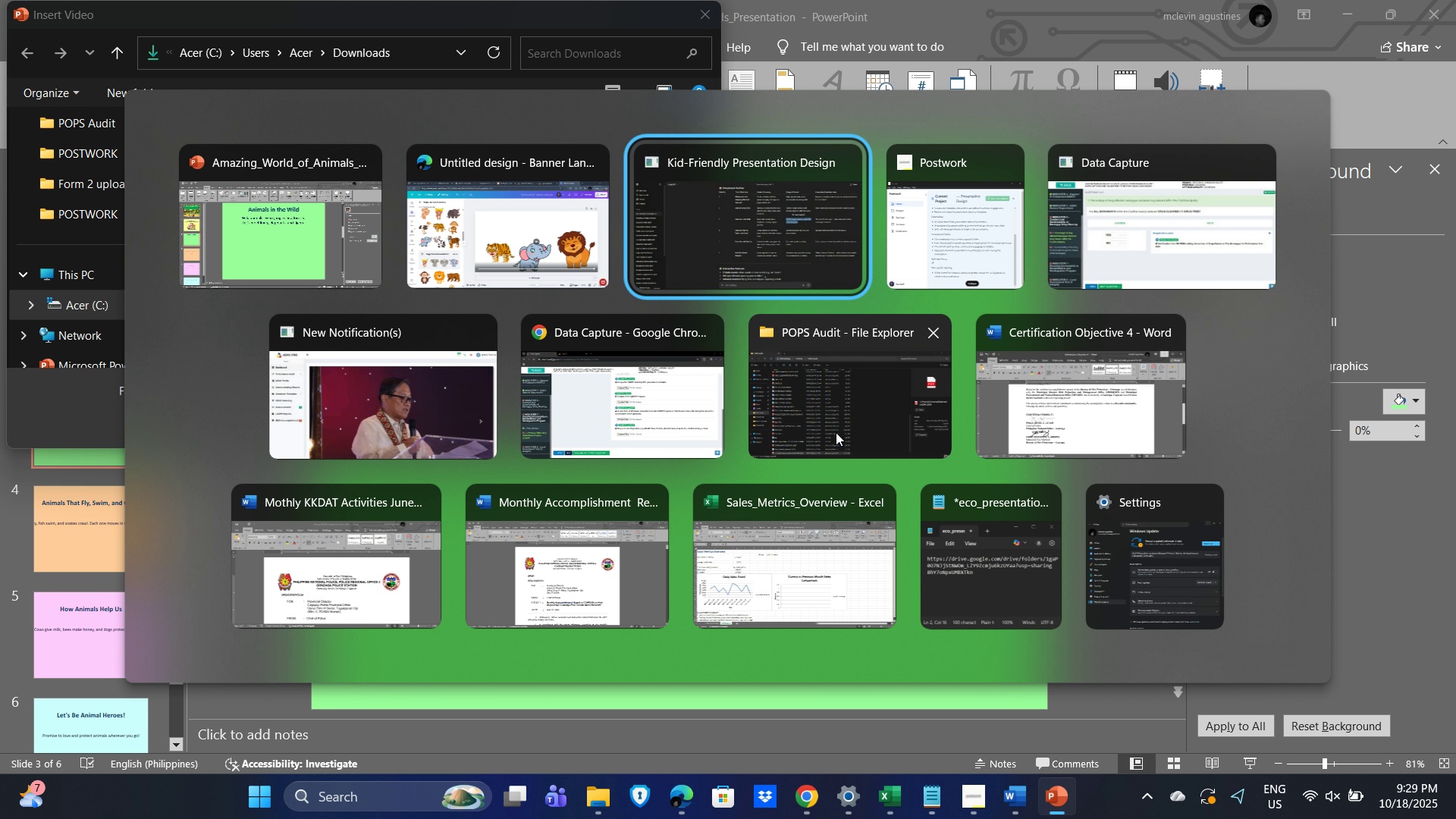 
key(Alt+Tab)
 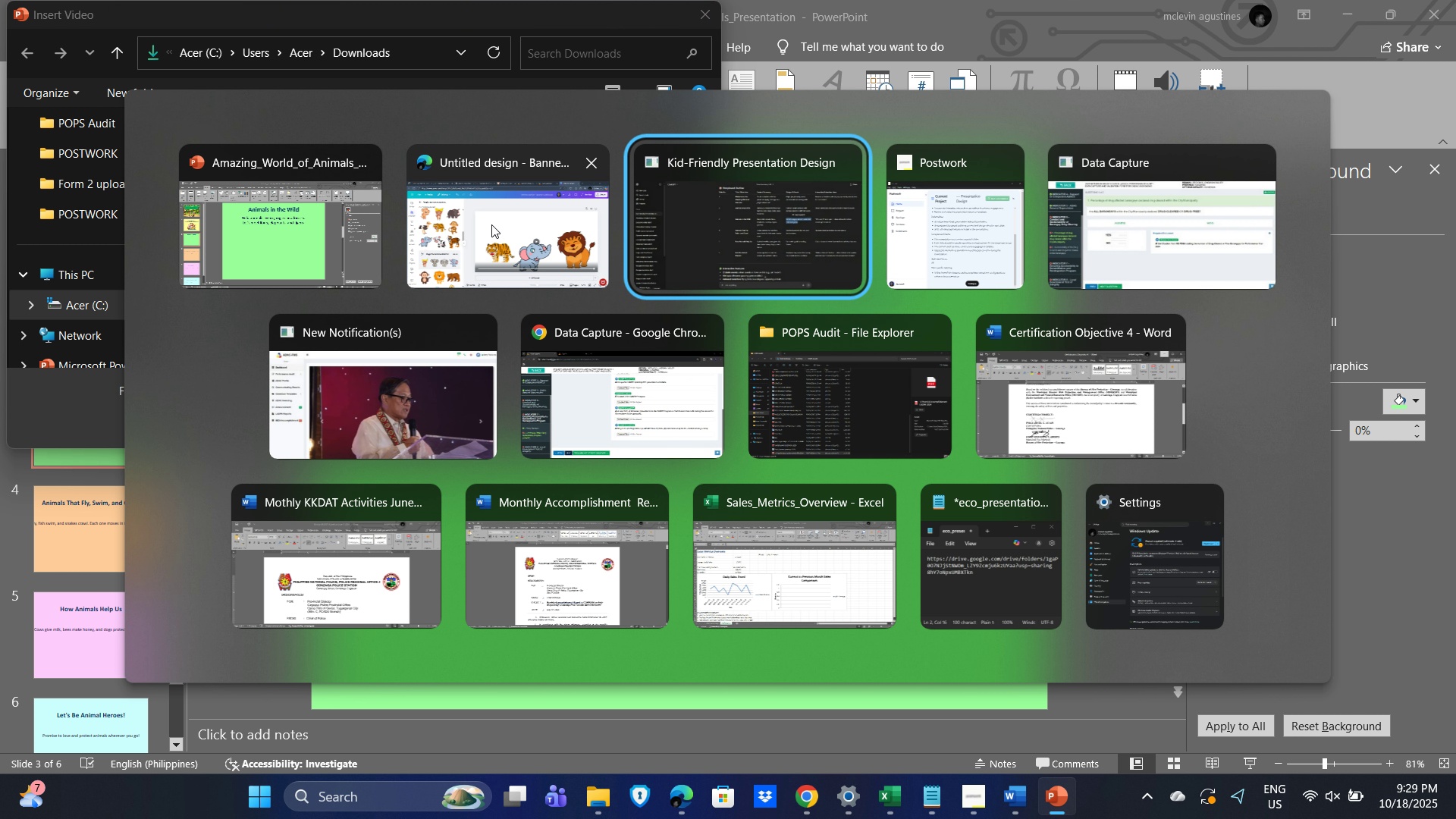 
left_click([484, 221])
 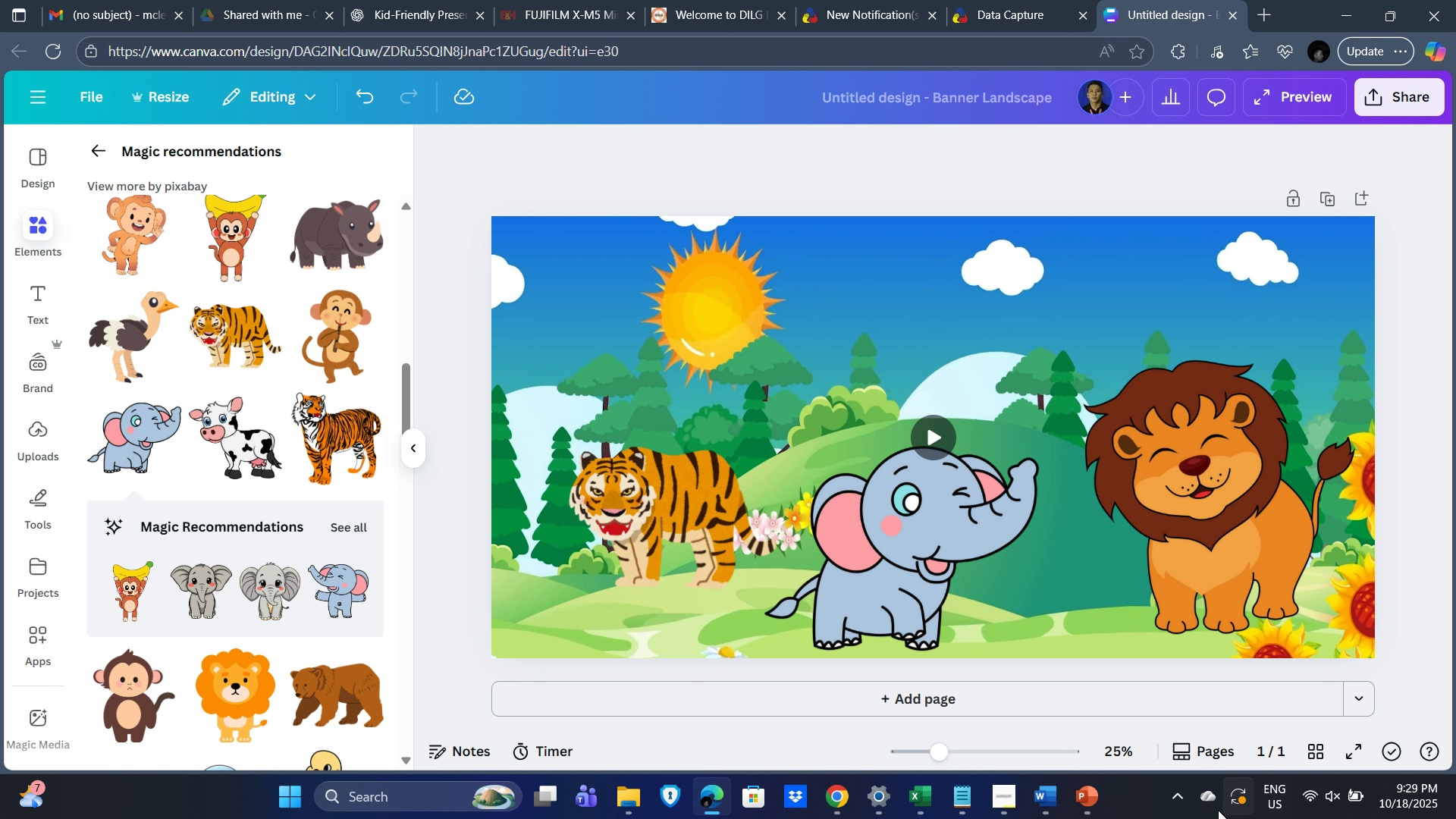 
wait(5.71)
 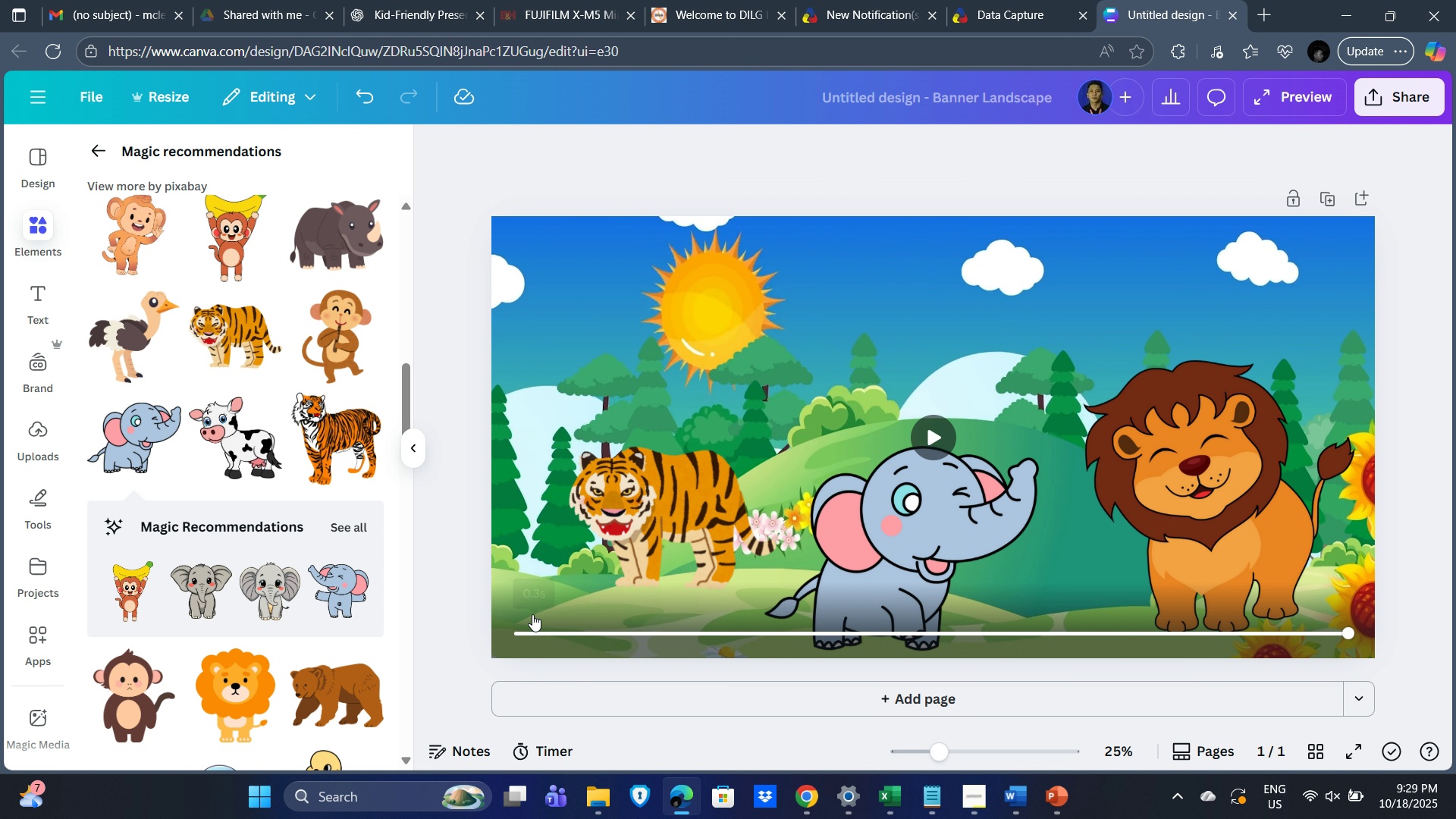 
left_click_drag(start_coordinate=[621, 802], to_coordinate=[623, 808])
 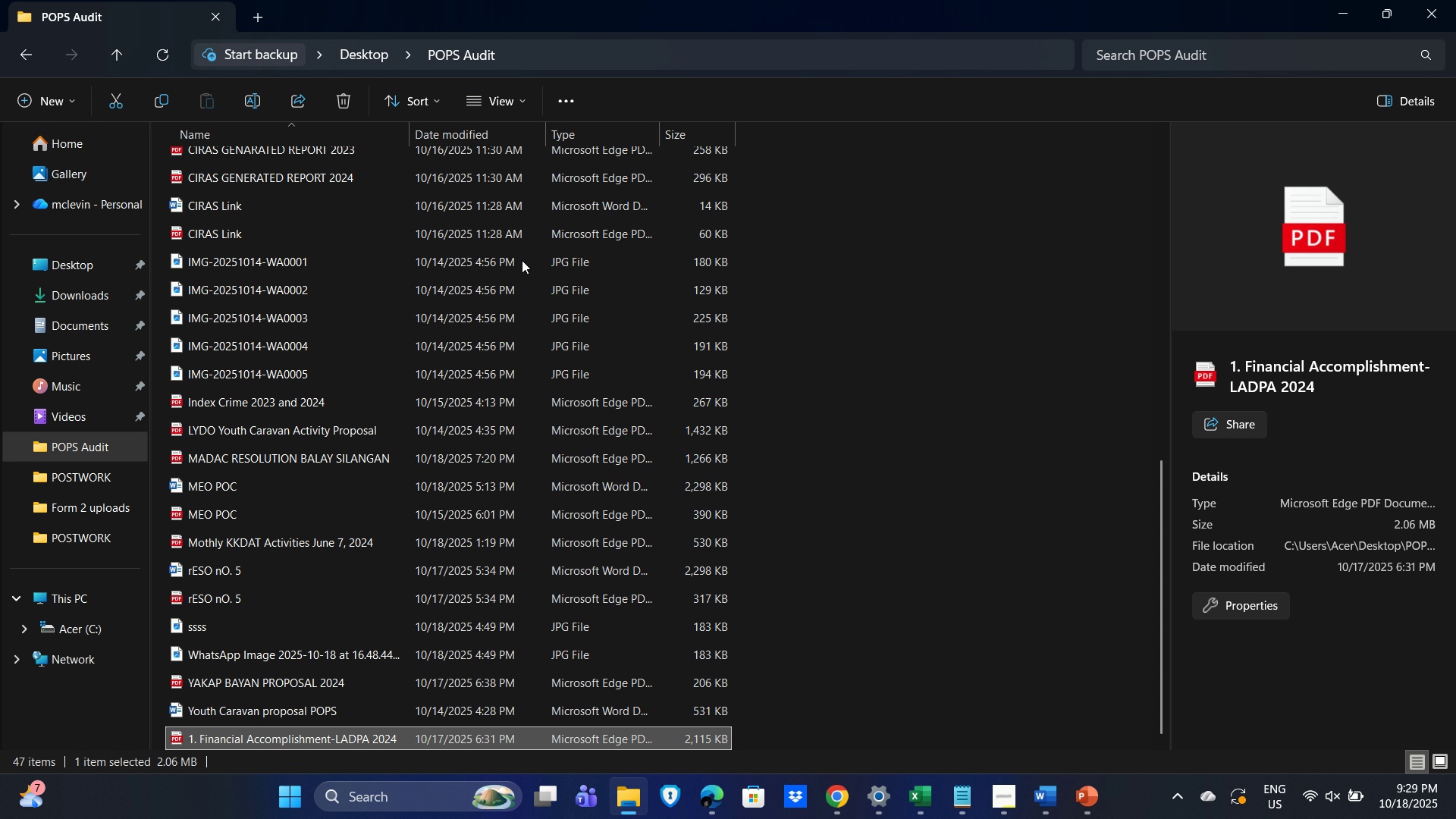 
scroll: coordinate [442, 353], scroll_direction: up, amount: 16.0
 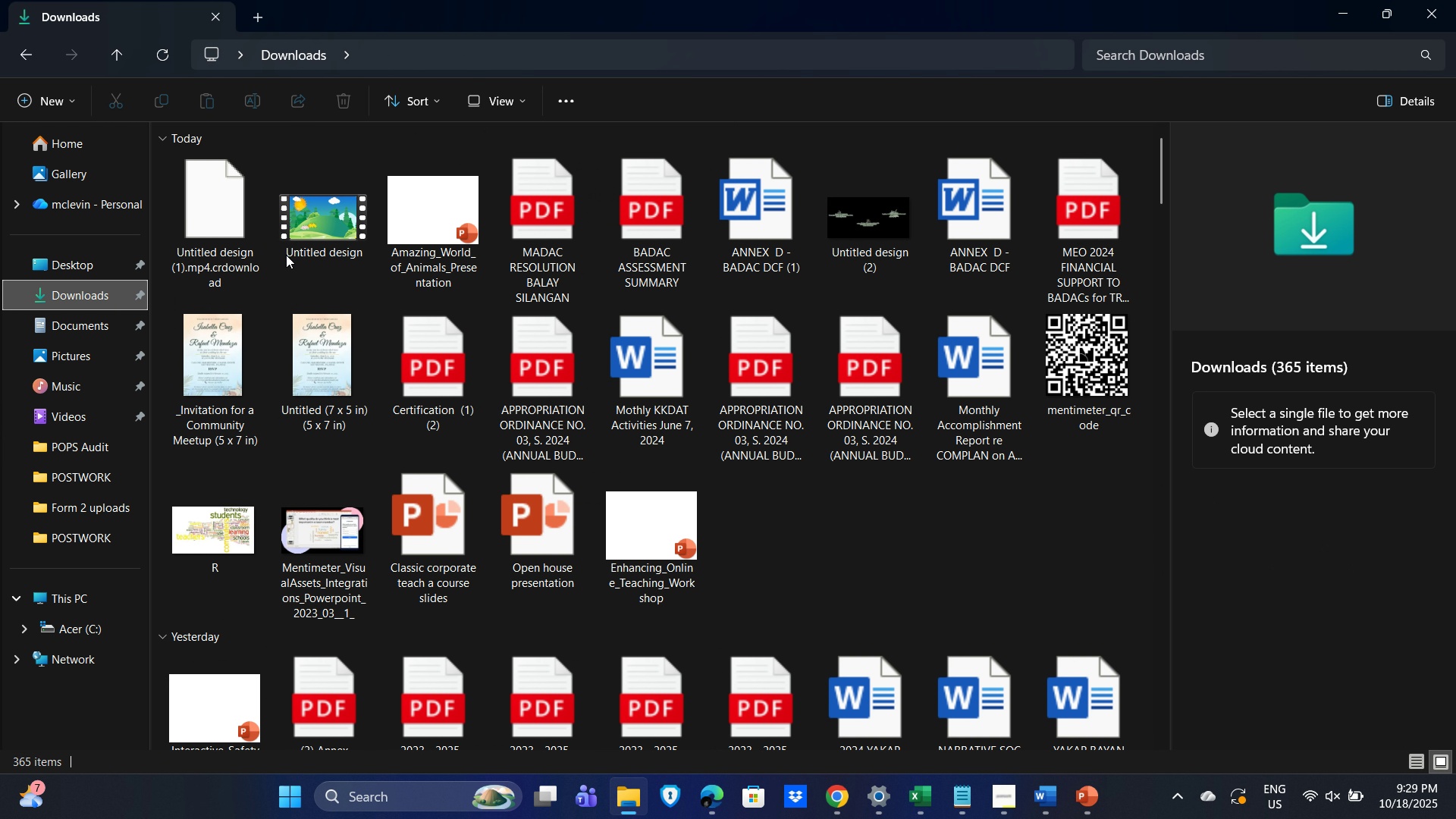 
key(Alt+Tab)
 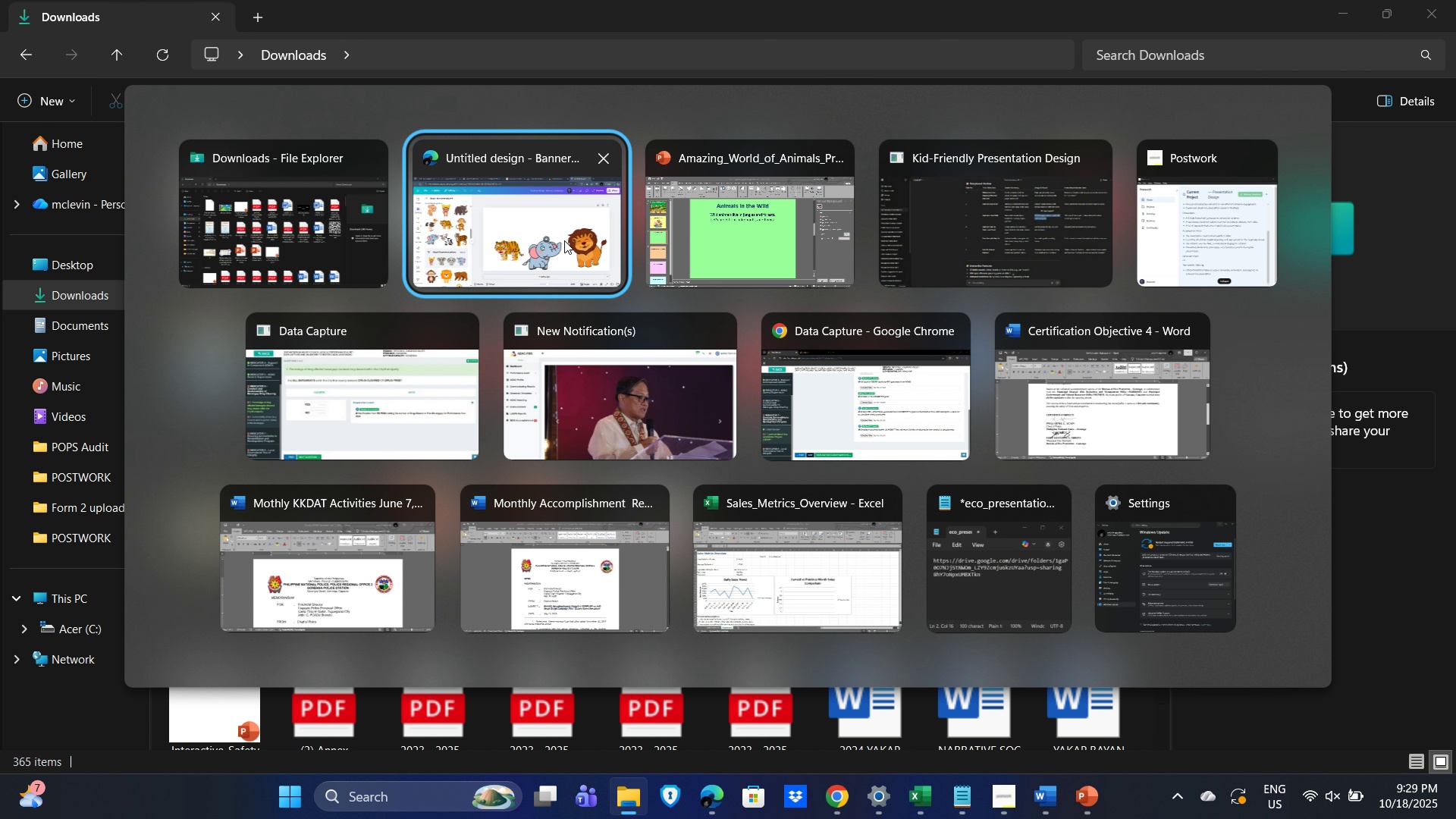 
left_click([549, 240])
 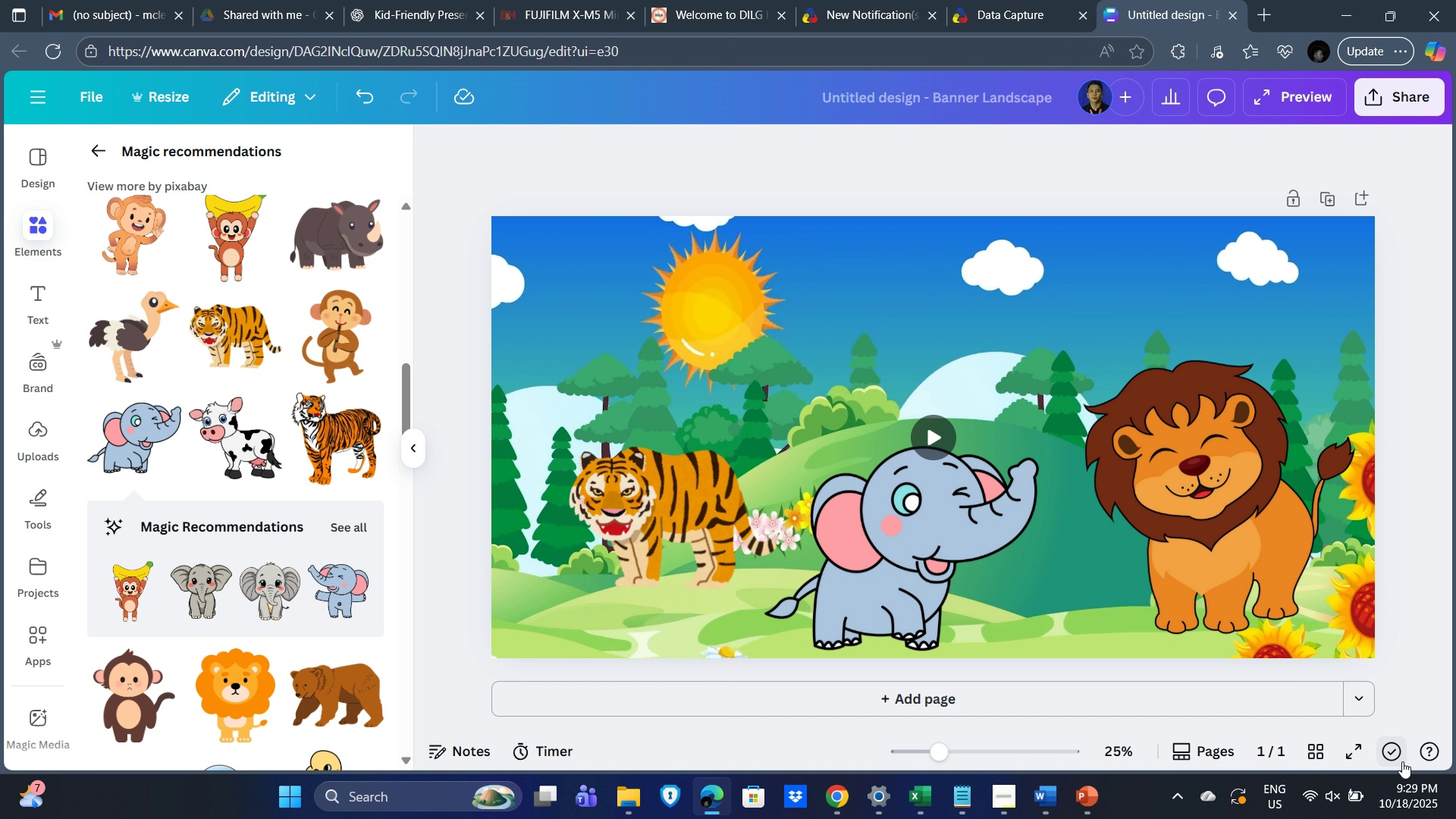 
left_click([1395, 753])
 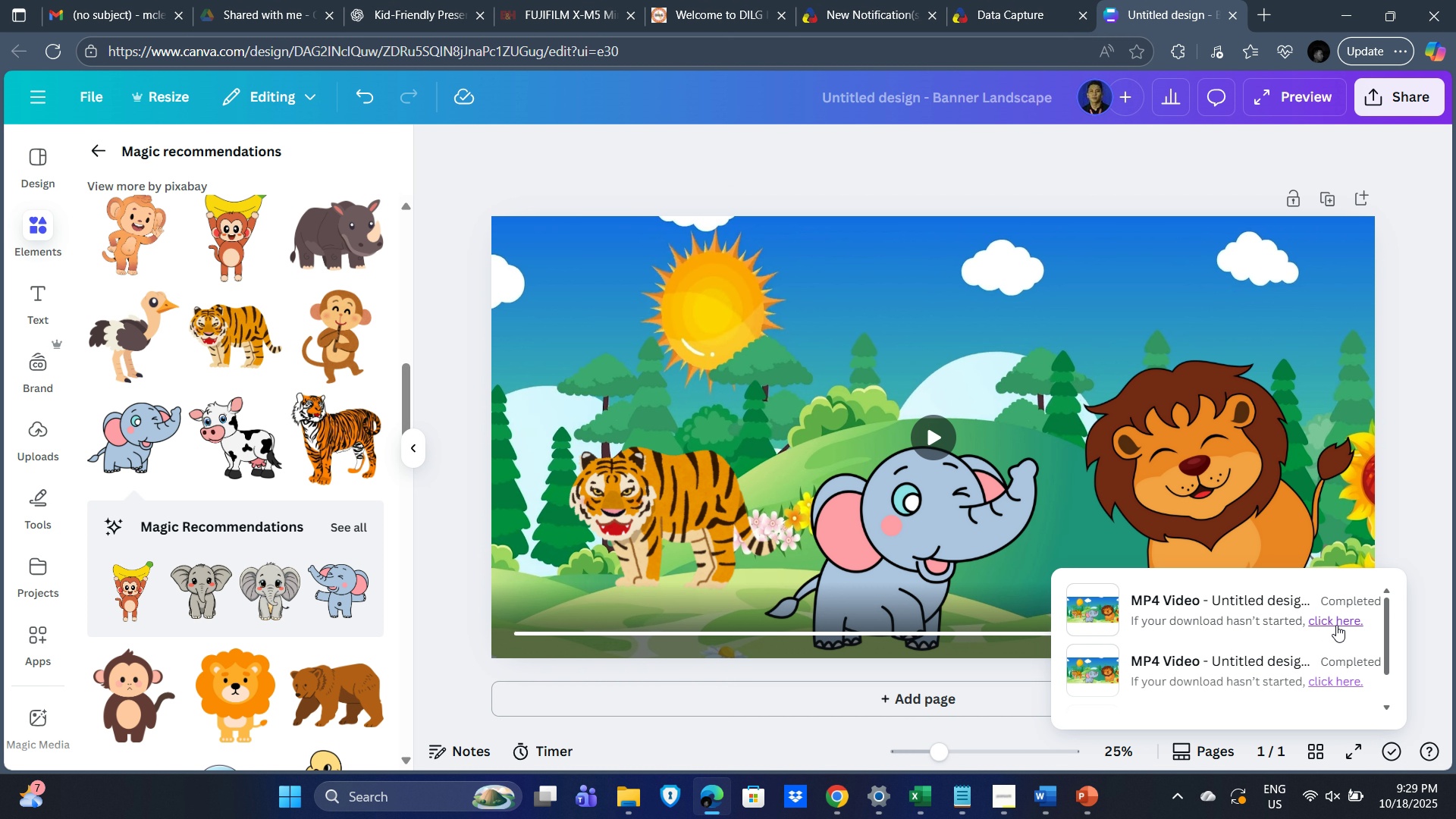 
left_click([1338, 623])
 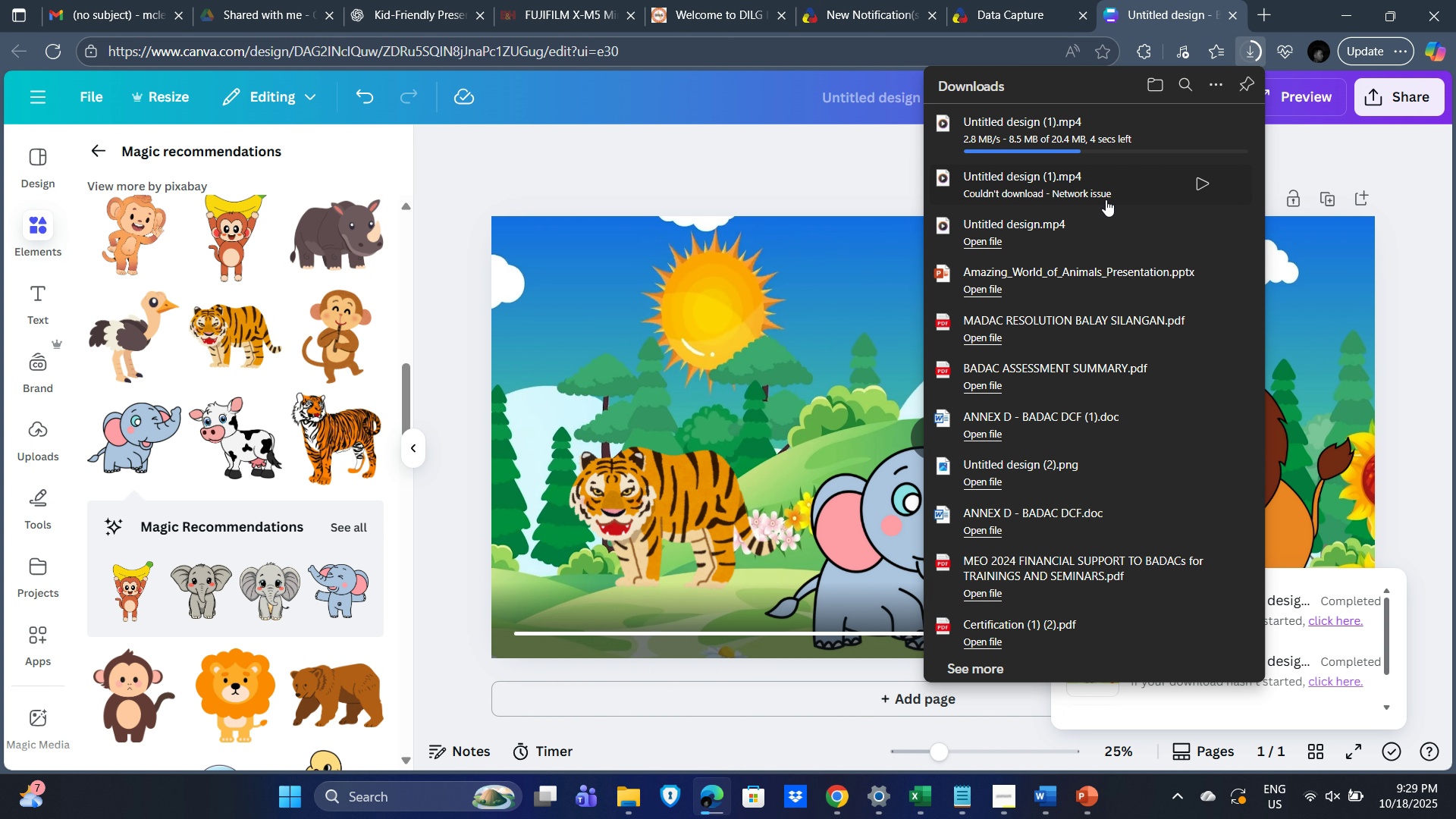 
key(Alt+Tab)
 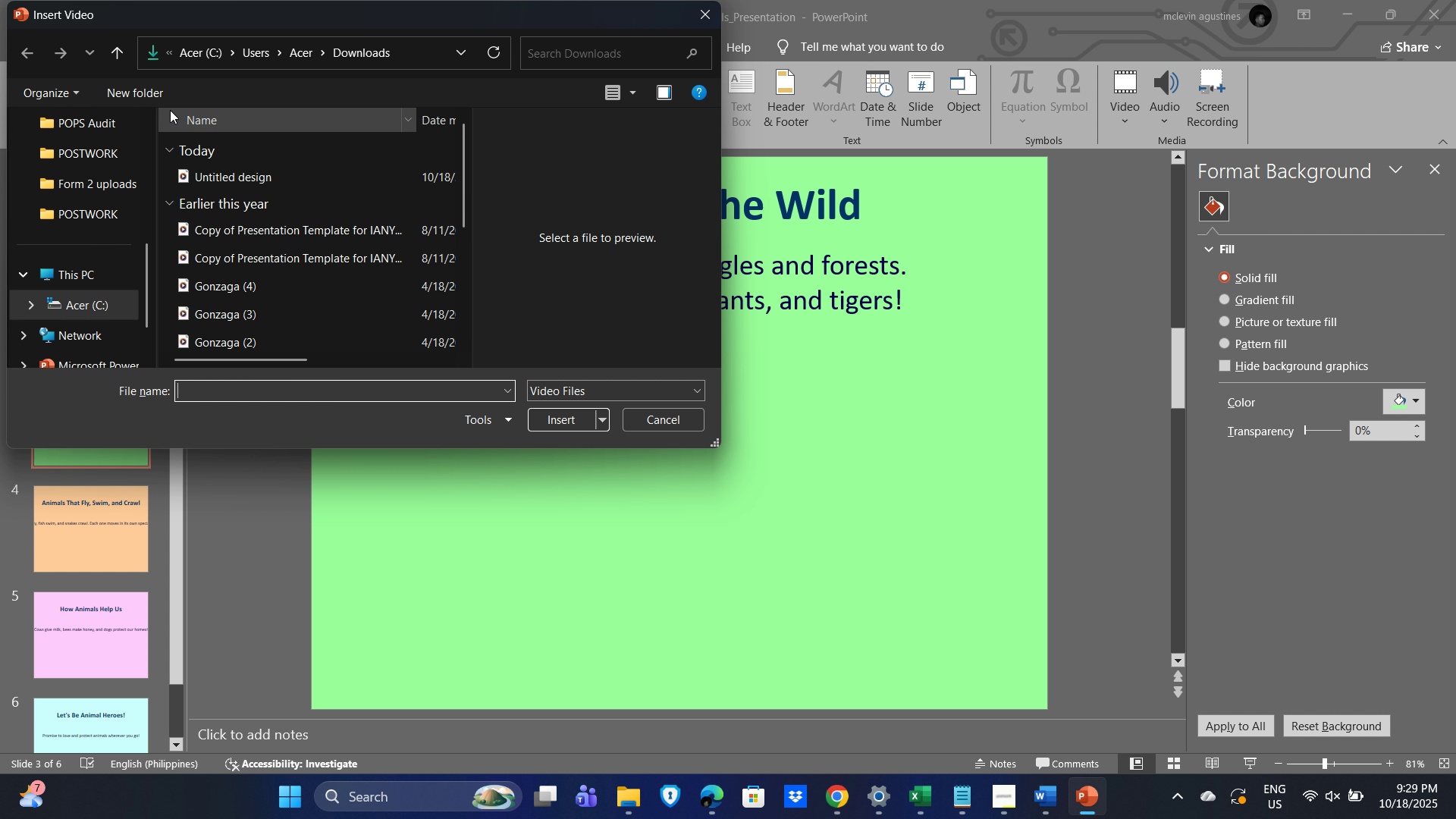 
left_click([299, 201])
 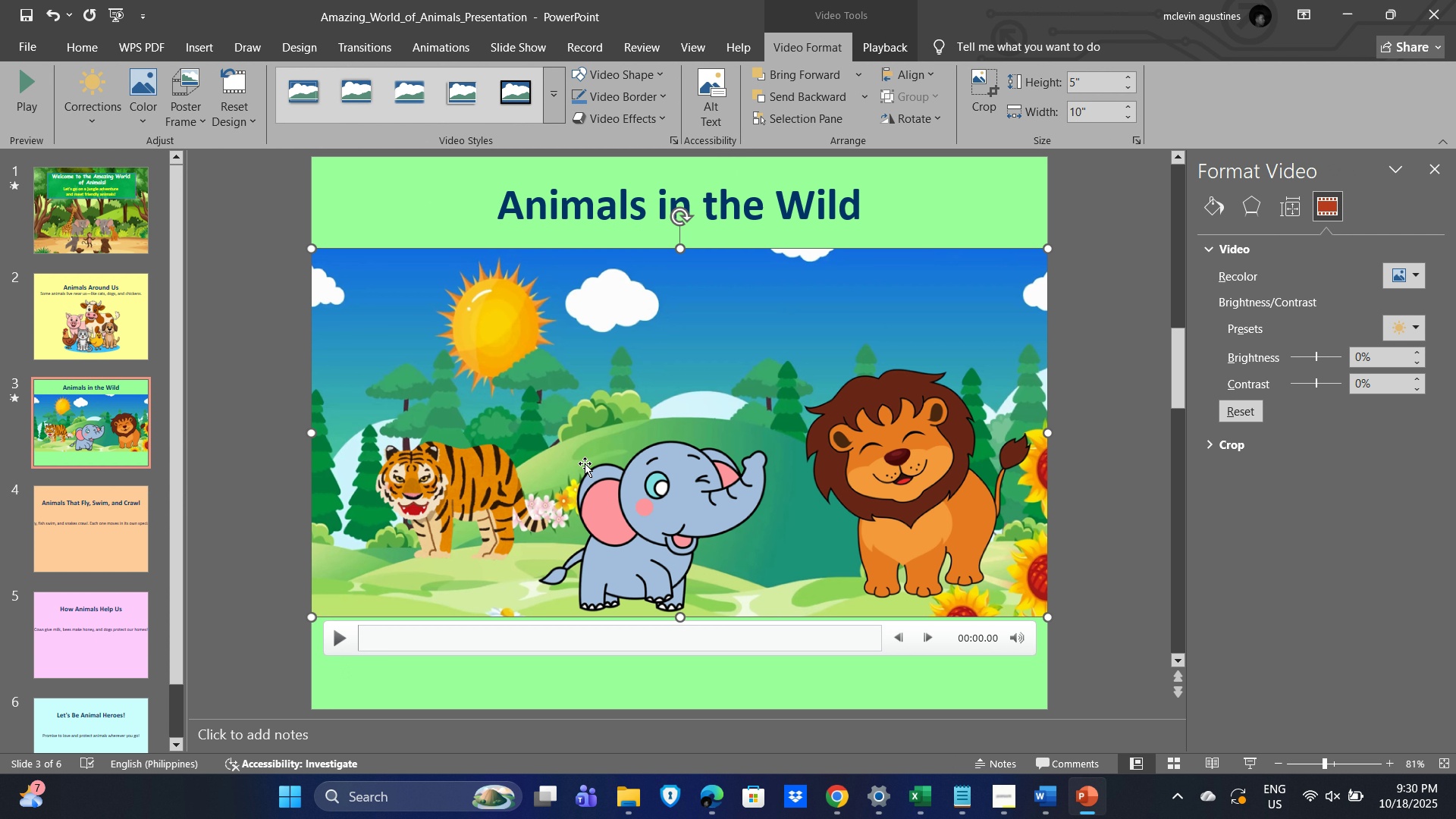 
wait(8.23)
 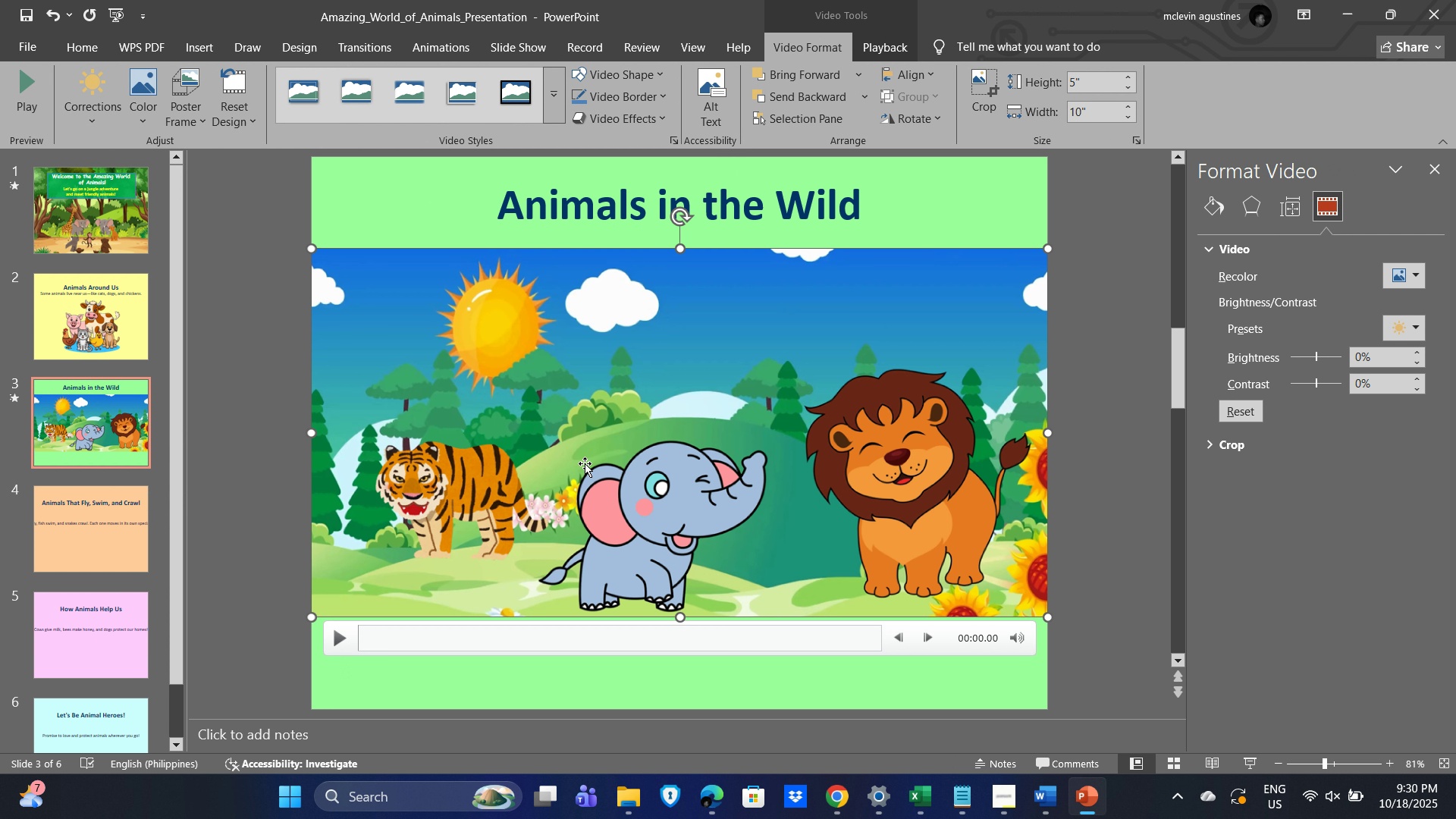 
left_click([362, 669])
 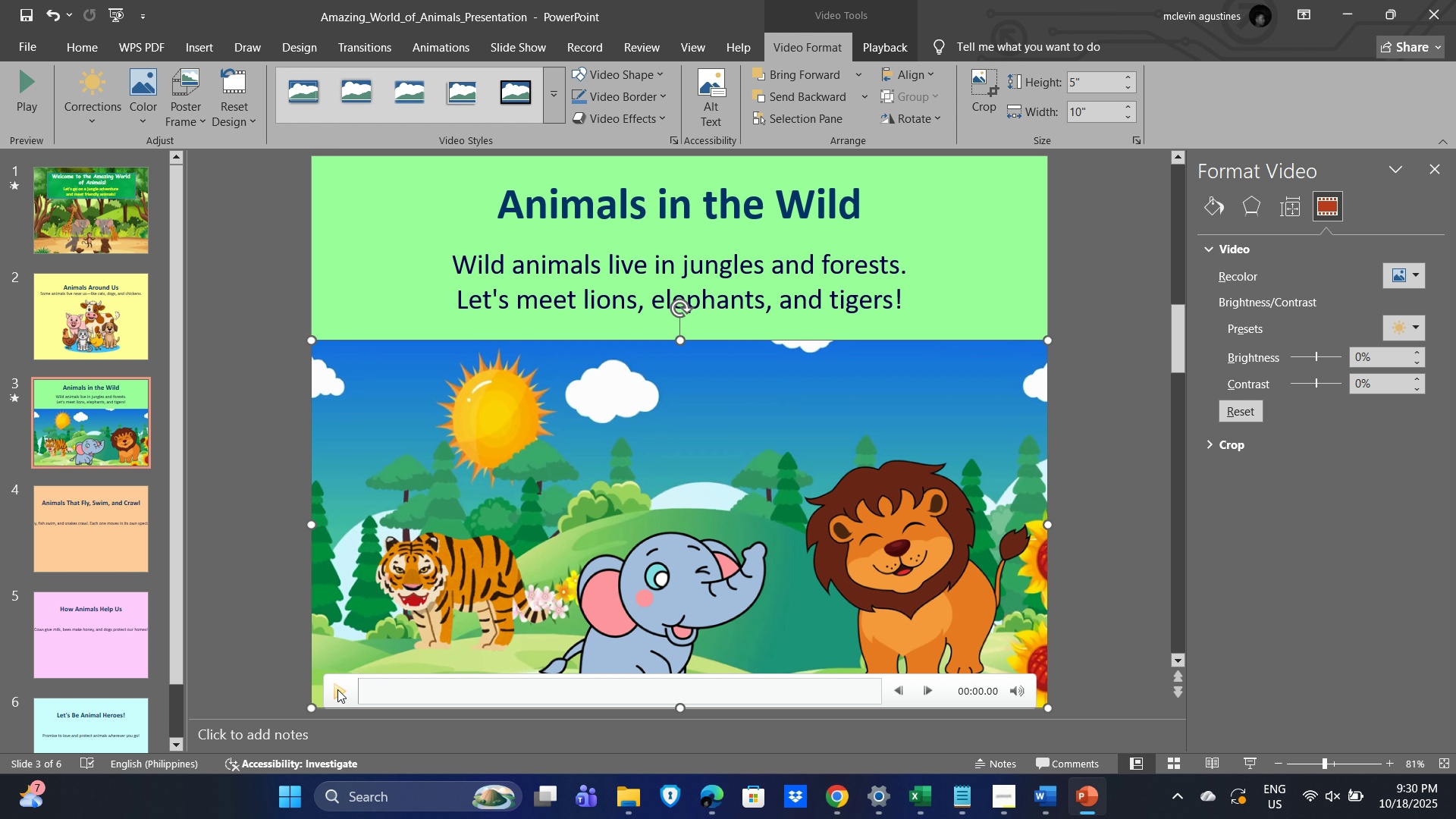 
left_click([337, 689])
 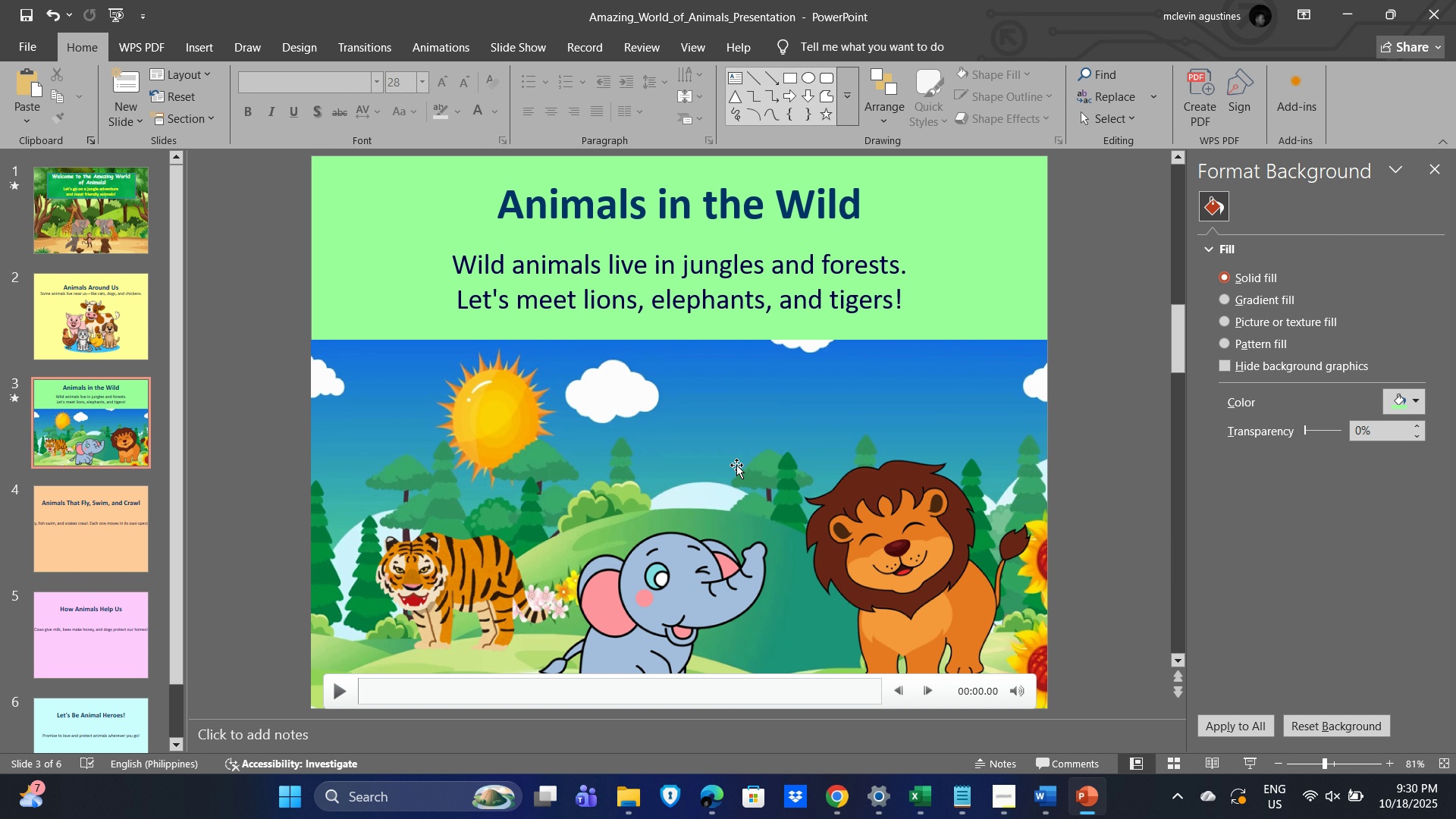 
left_click([65, 554])
 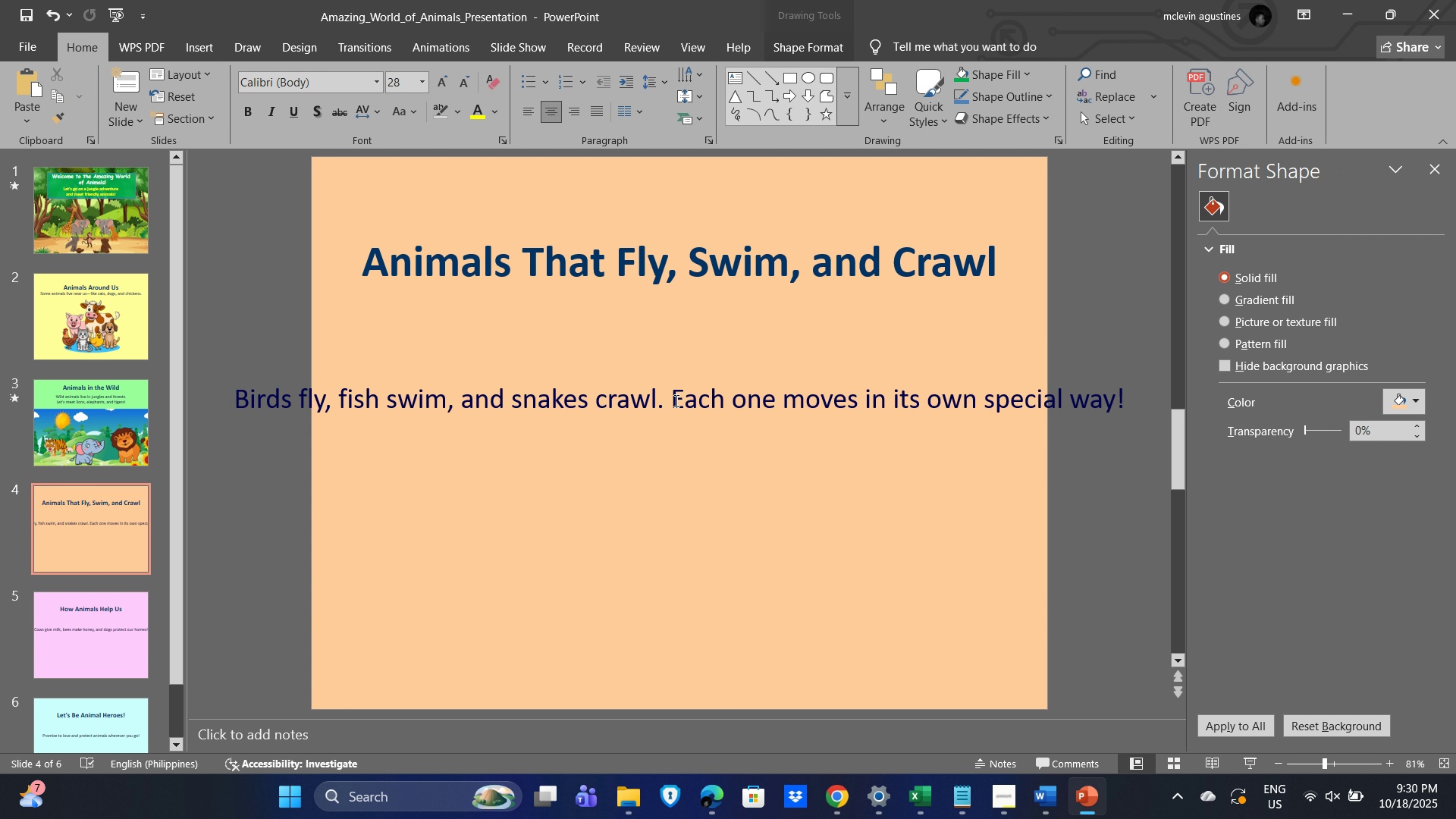 
key(Enter)
 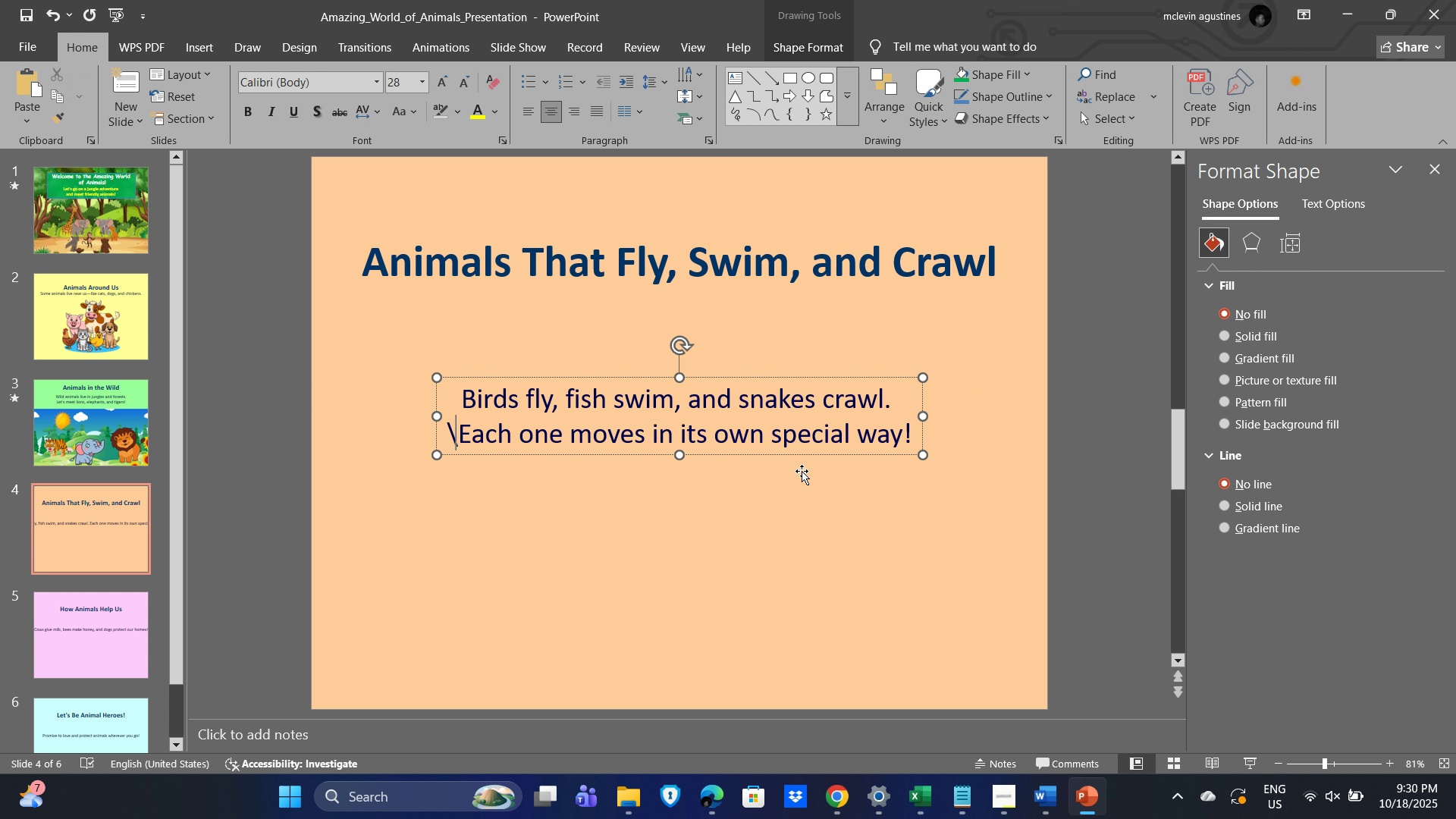 
key(Backslash)
 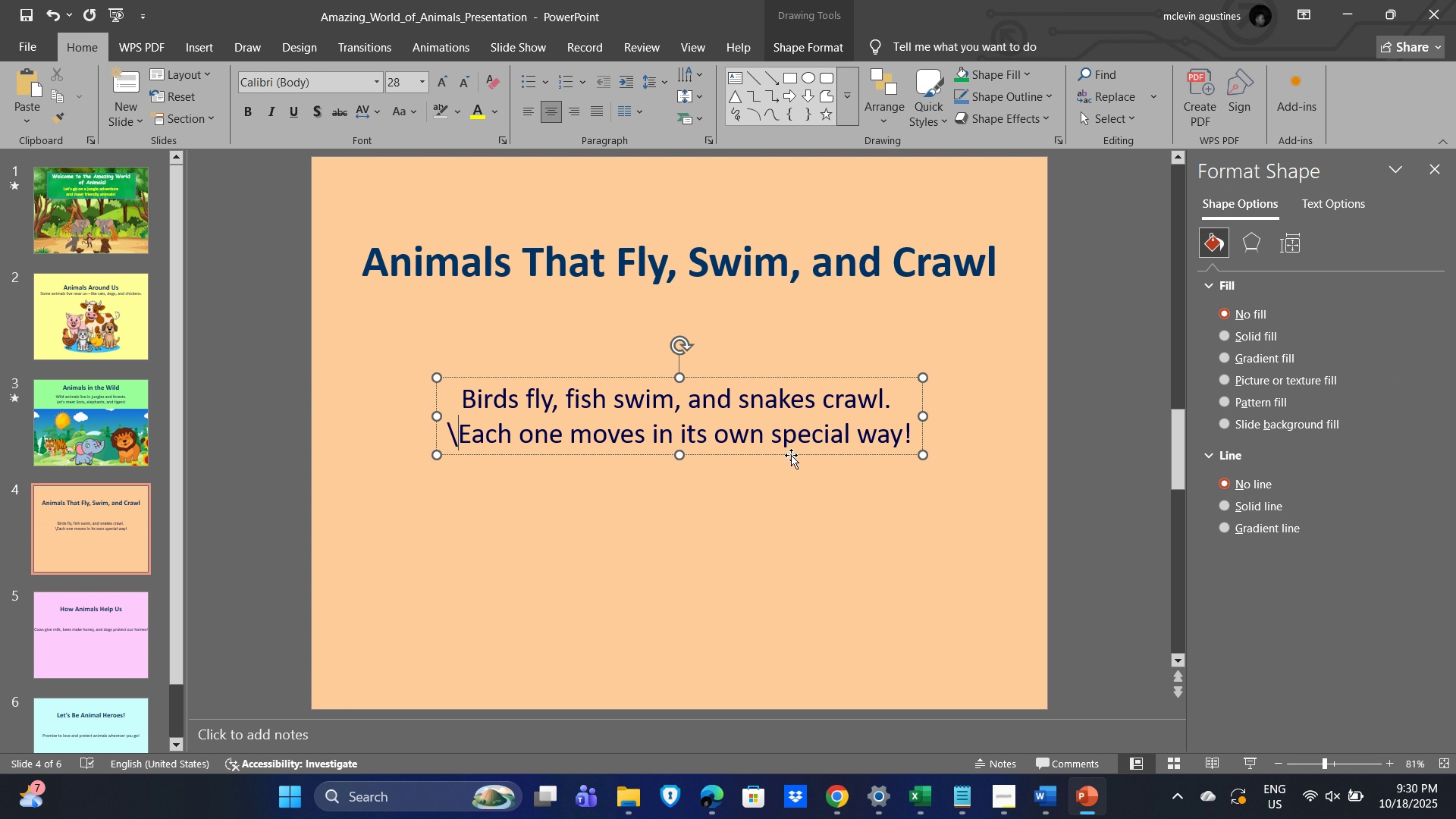 
key(Backspace)
 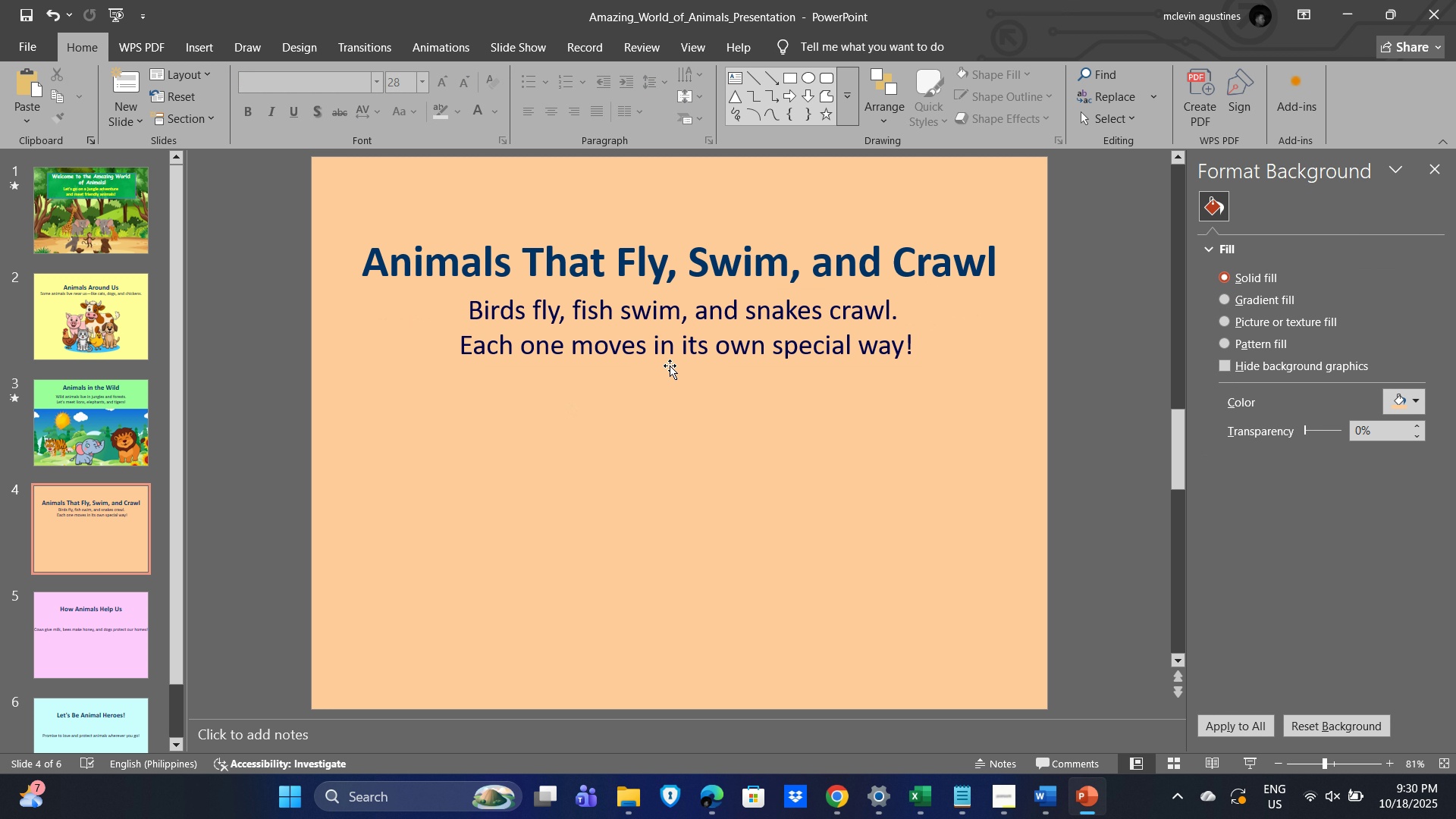 
wait(13.37)
 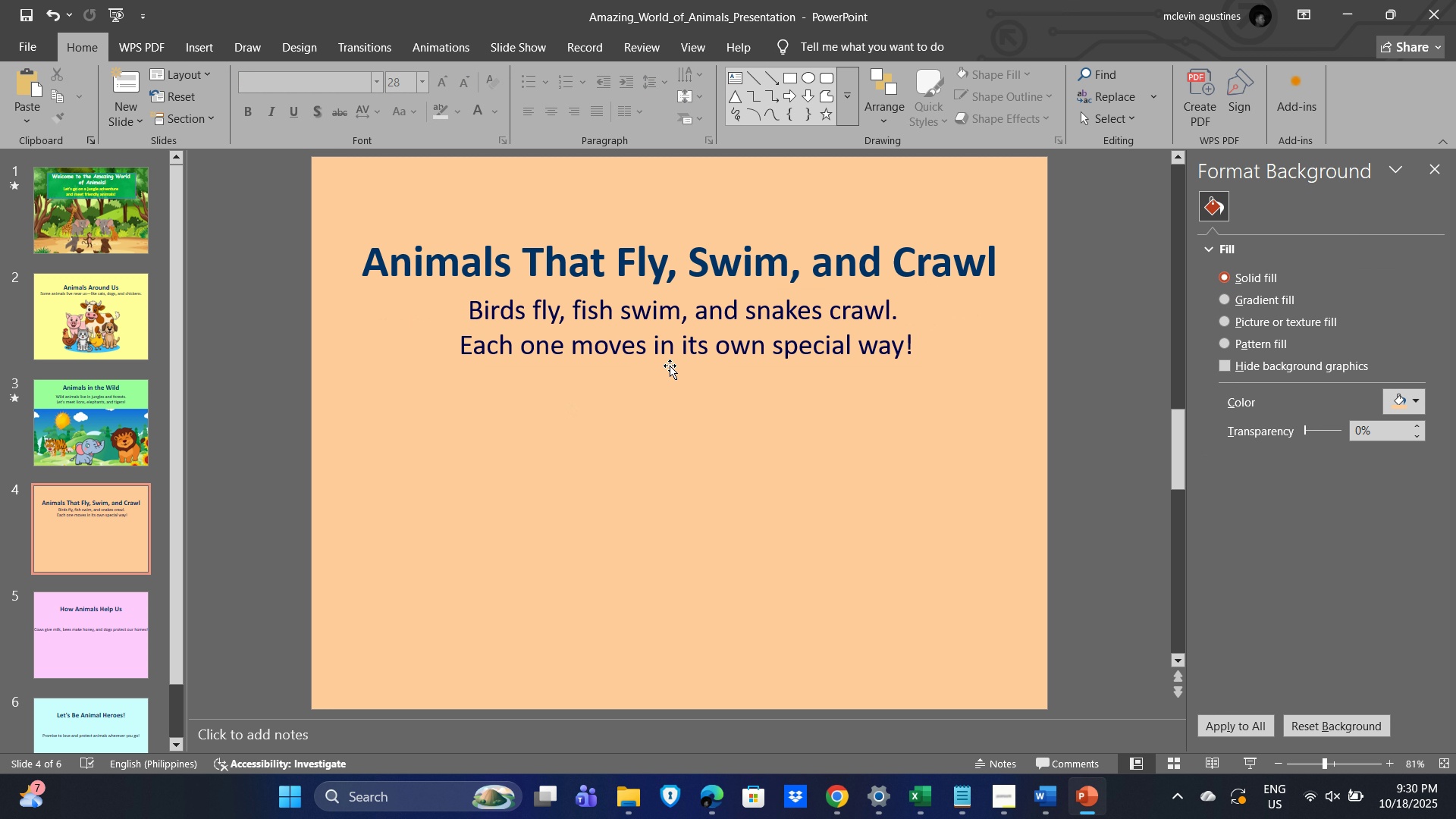 
key(Alt+AltLeft)
 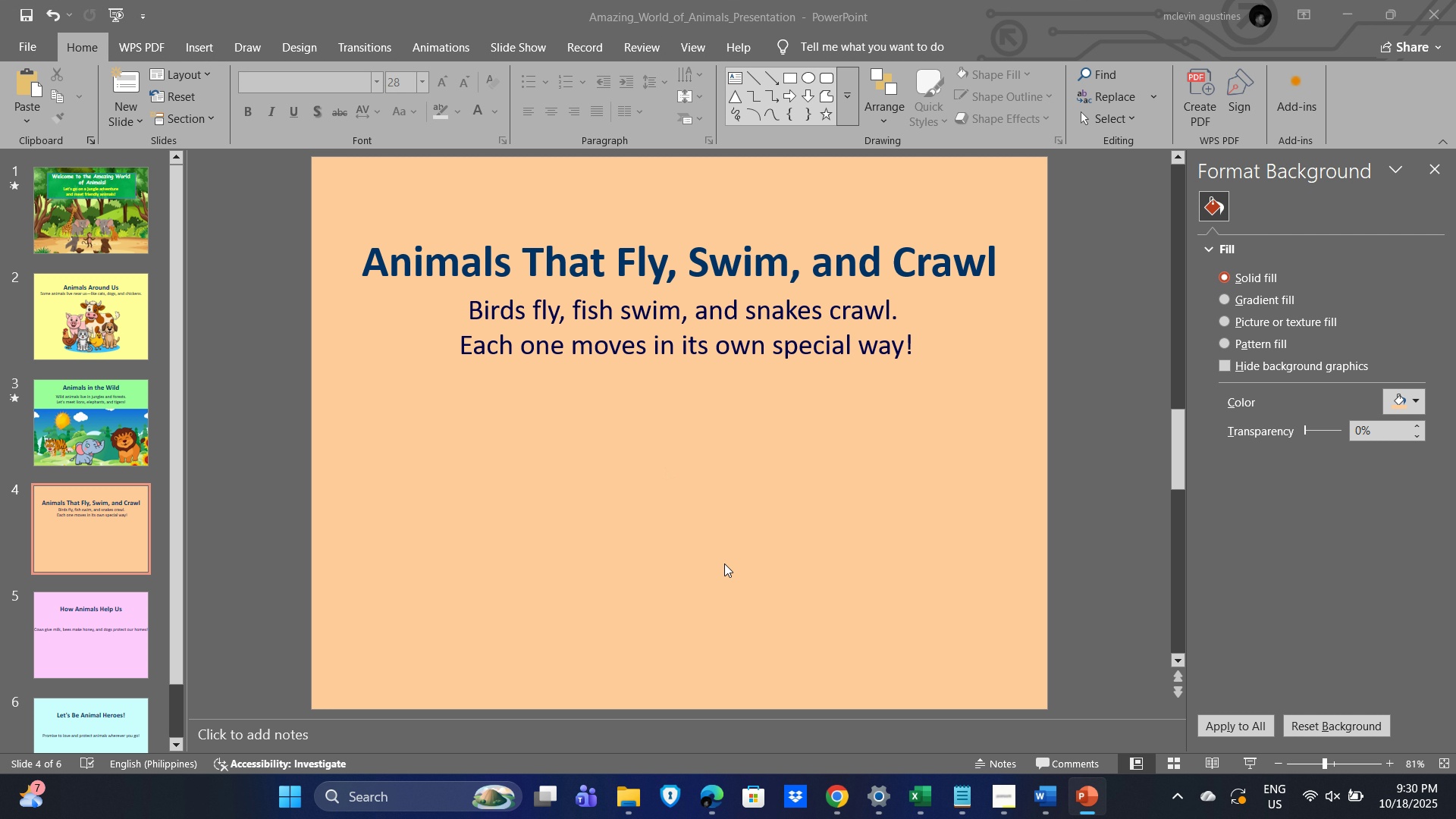 
key(Alt+Tab)
 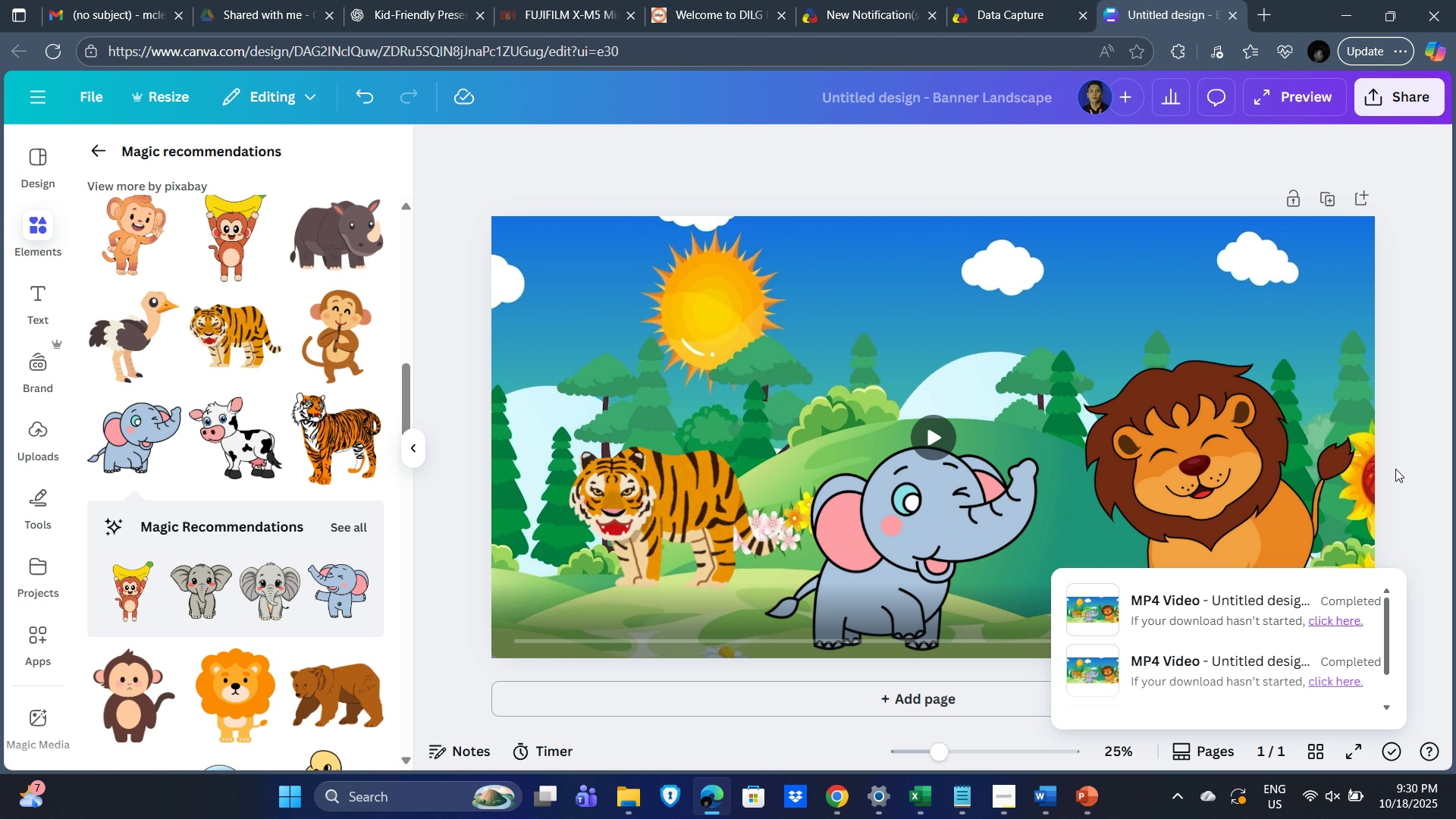 
left_click([1407, 456])
 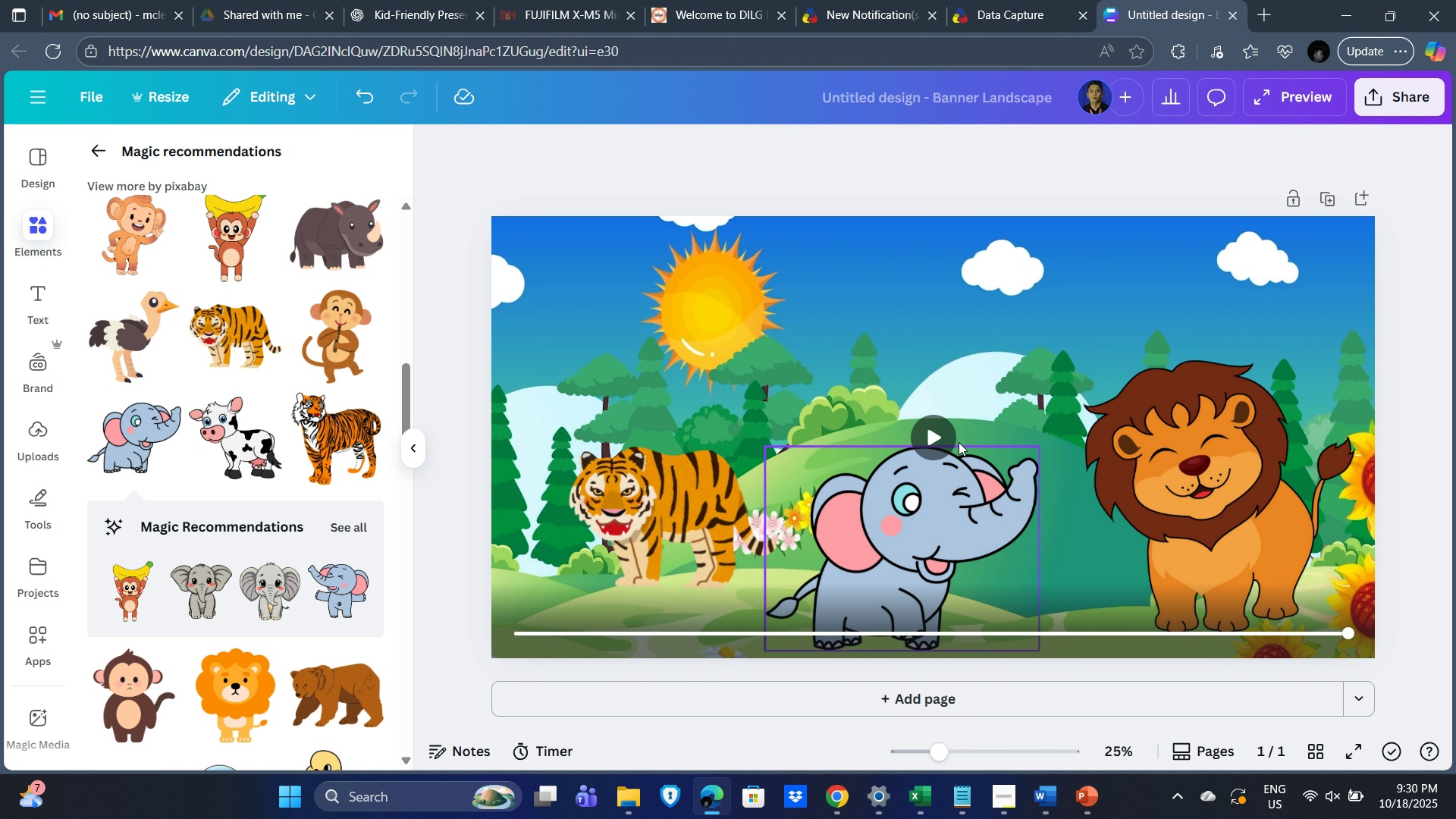 
left_click([936, 436])
 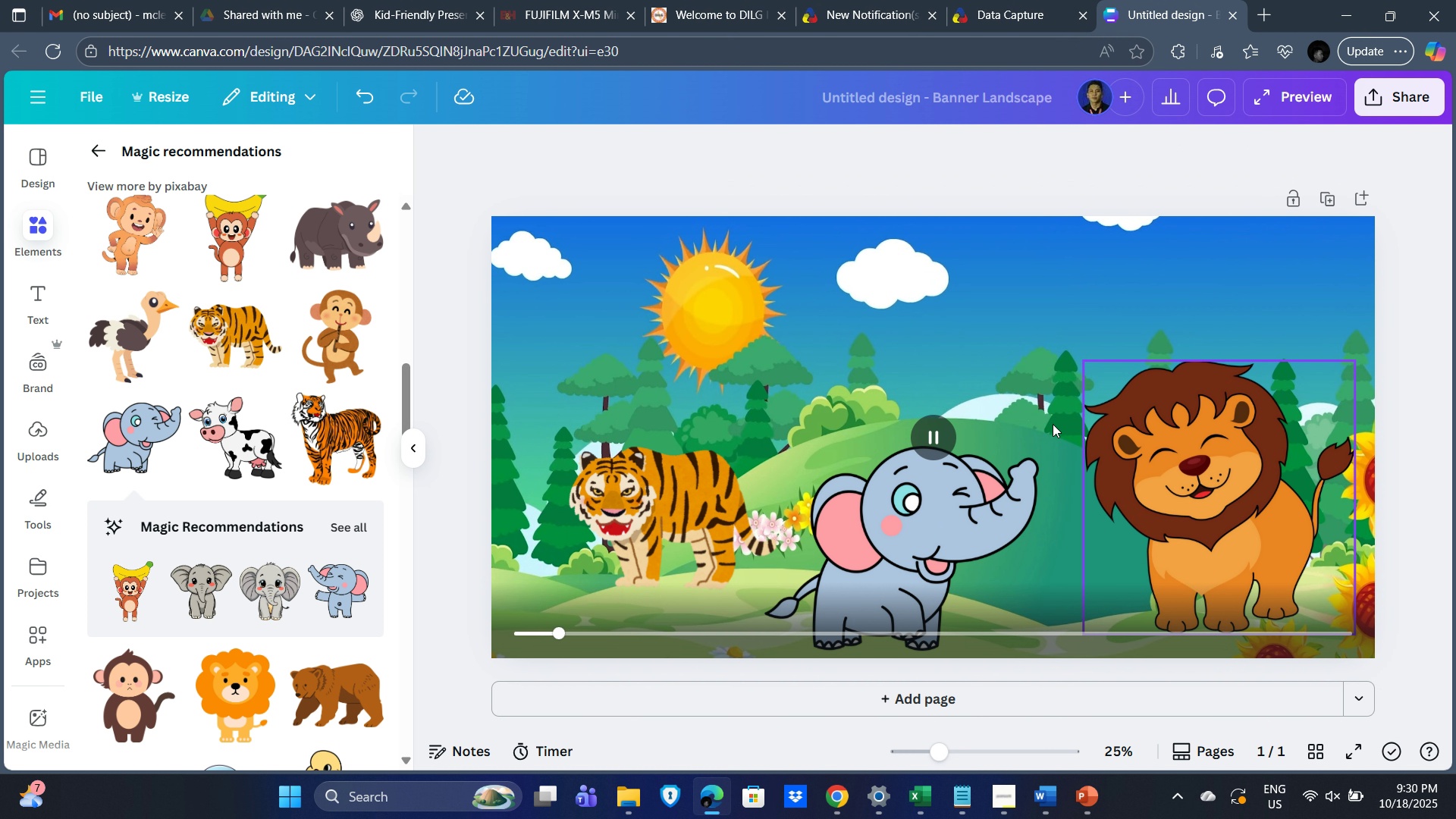 
left_click([1153, 314])
 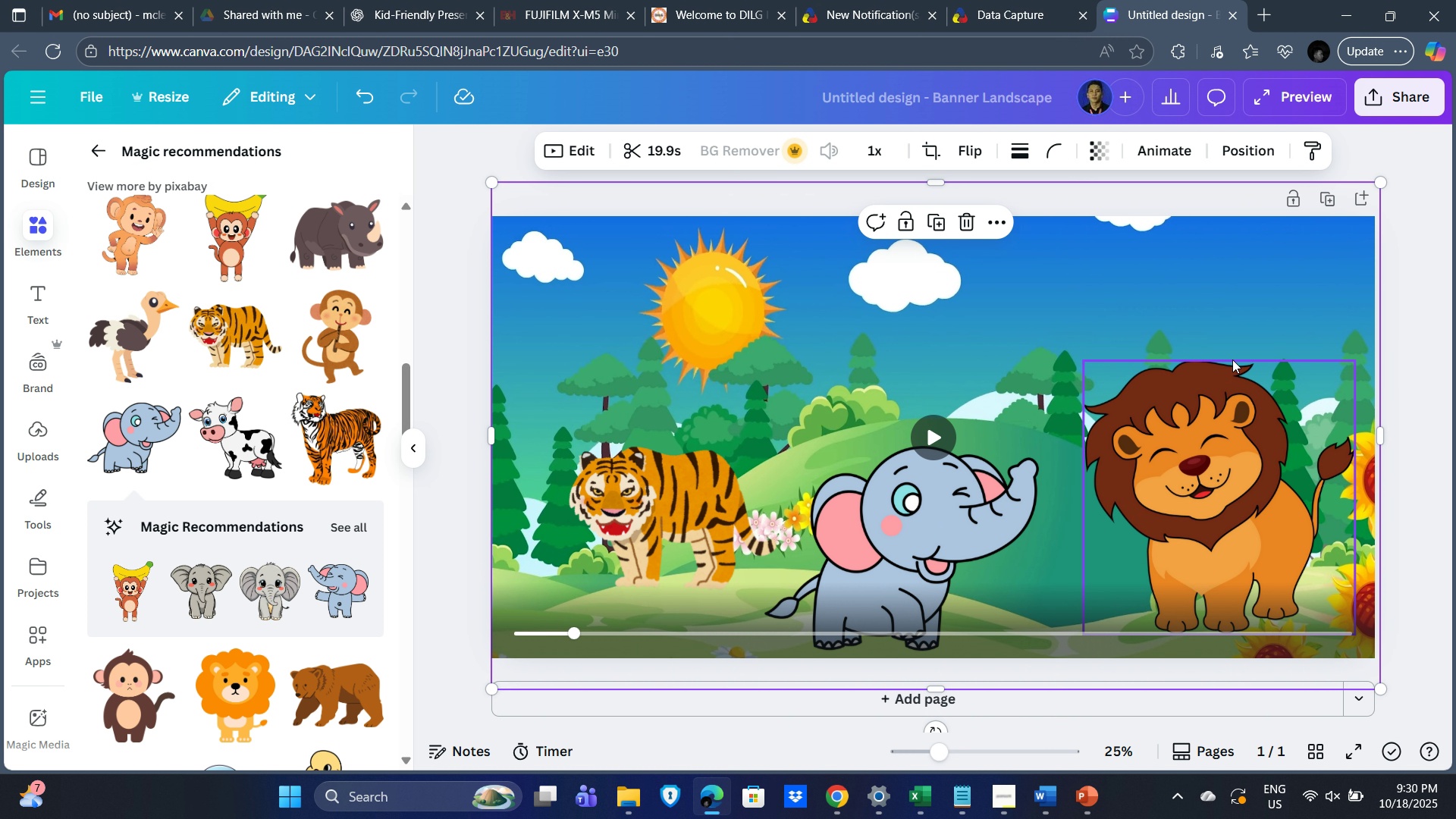 
key(Delete)
 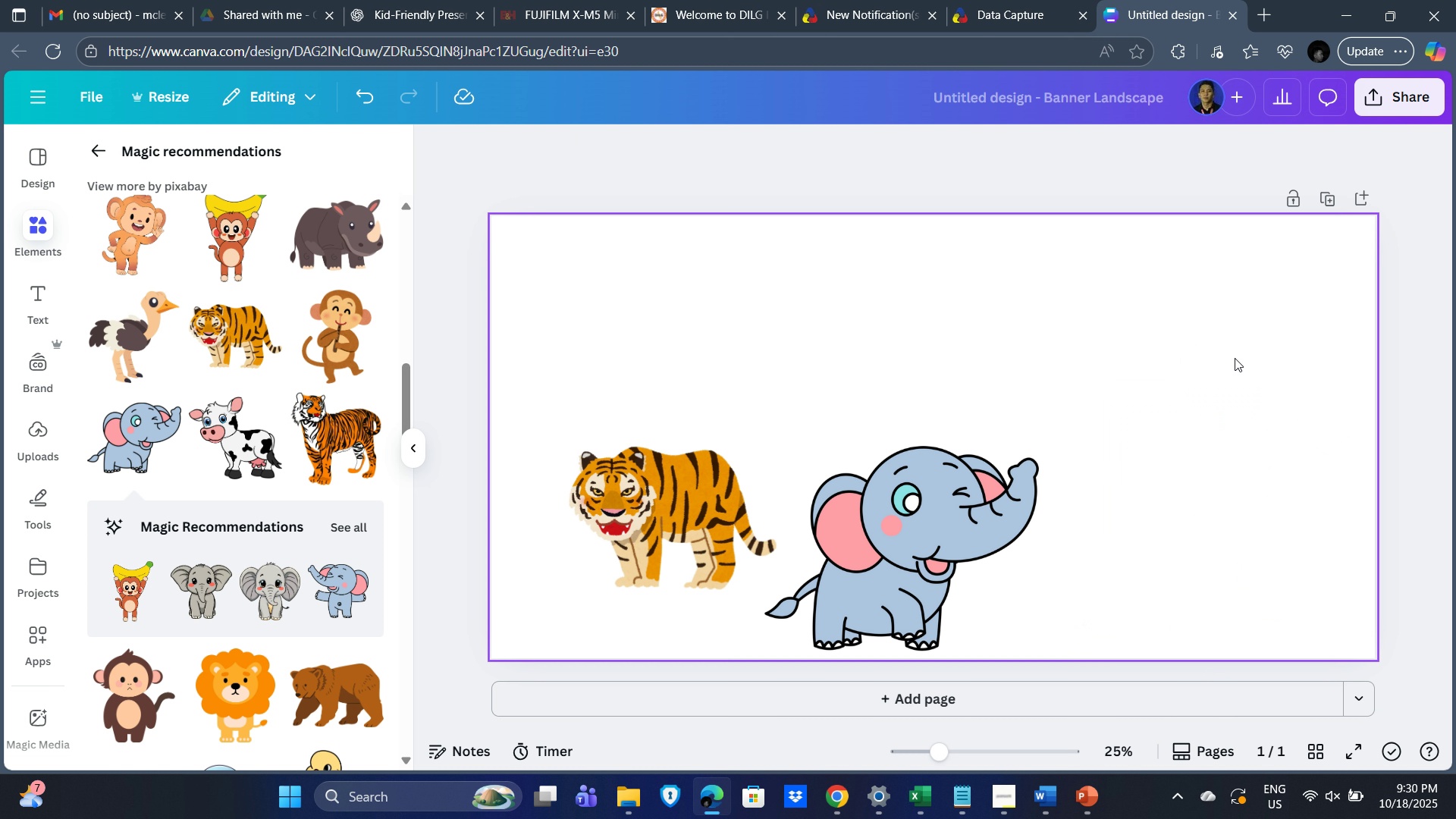 
key(Delete)
 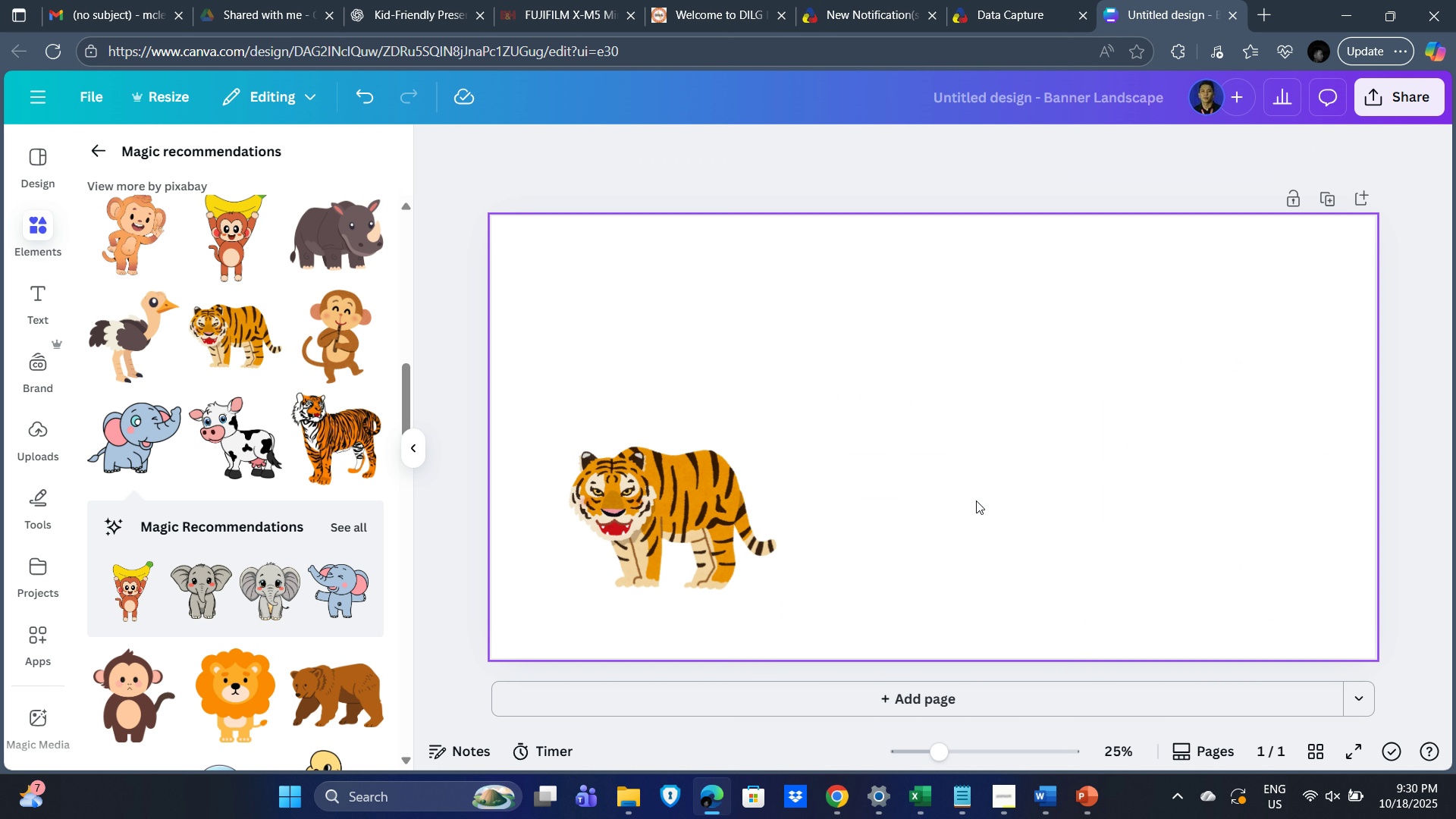 
key(Delete)
 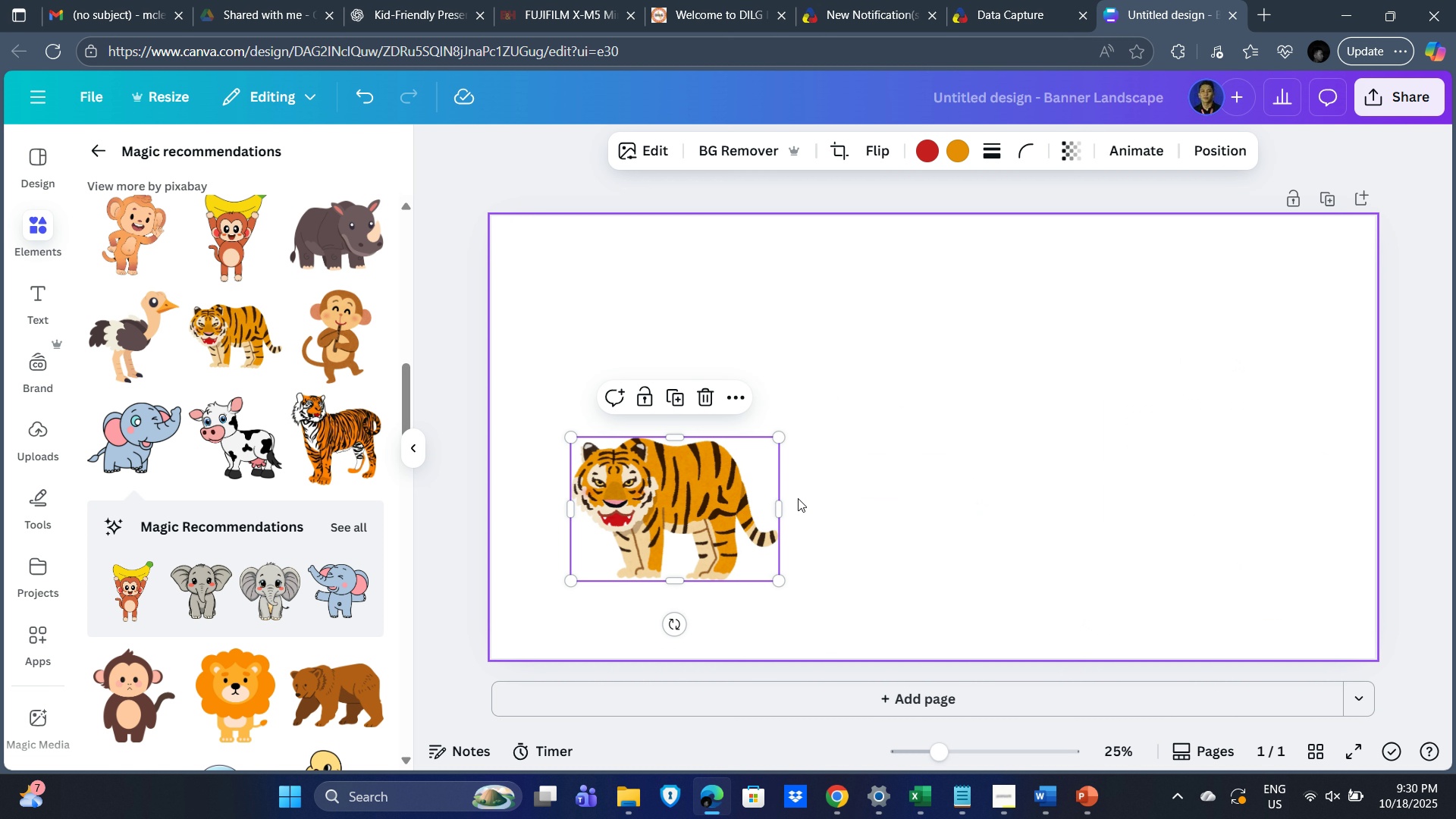 
key(Delete)
 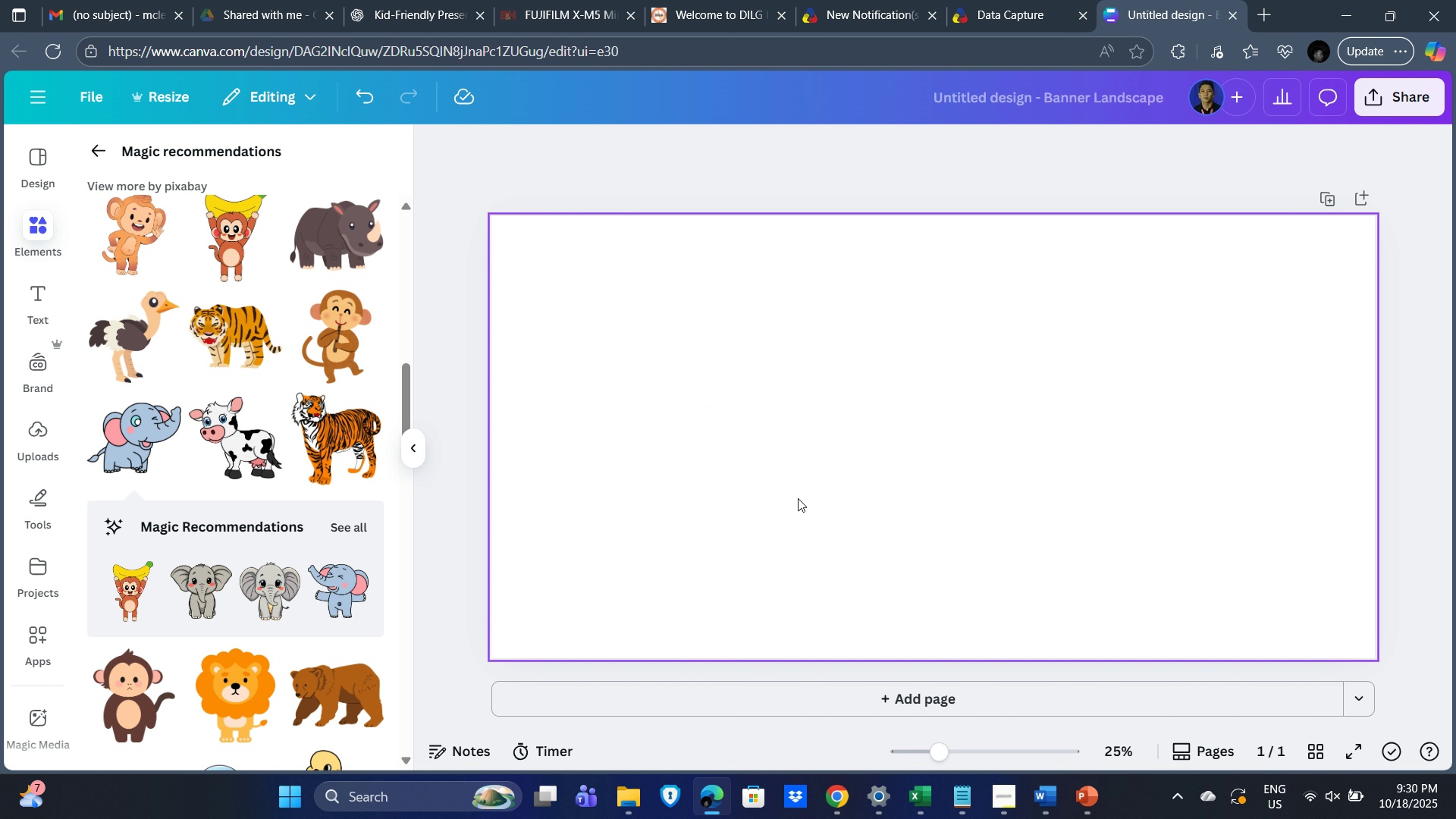 
key(Alt+Tab)
 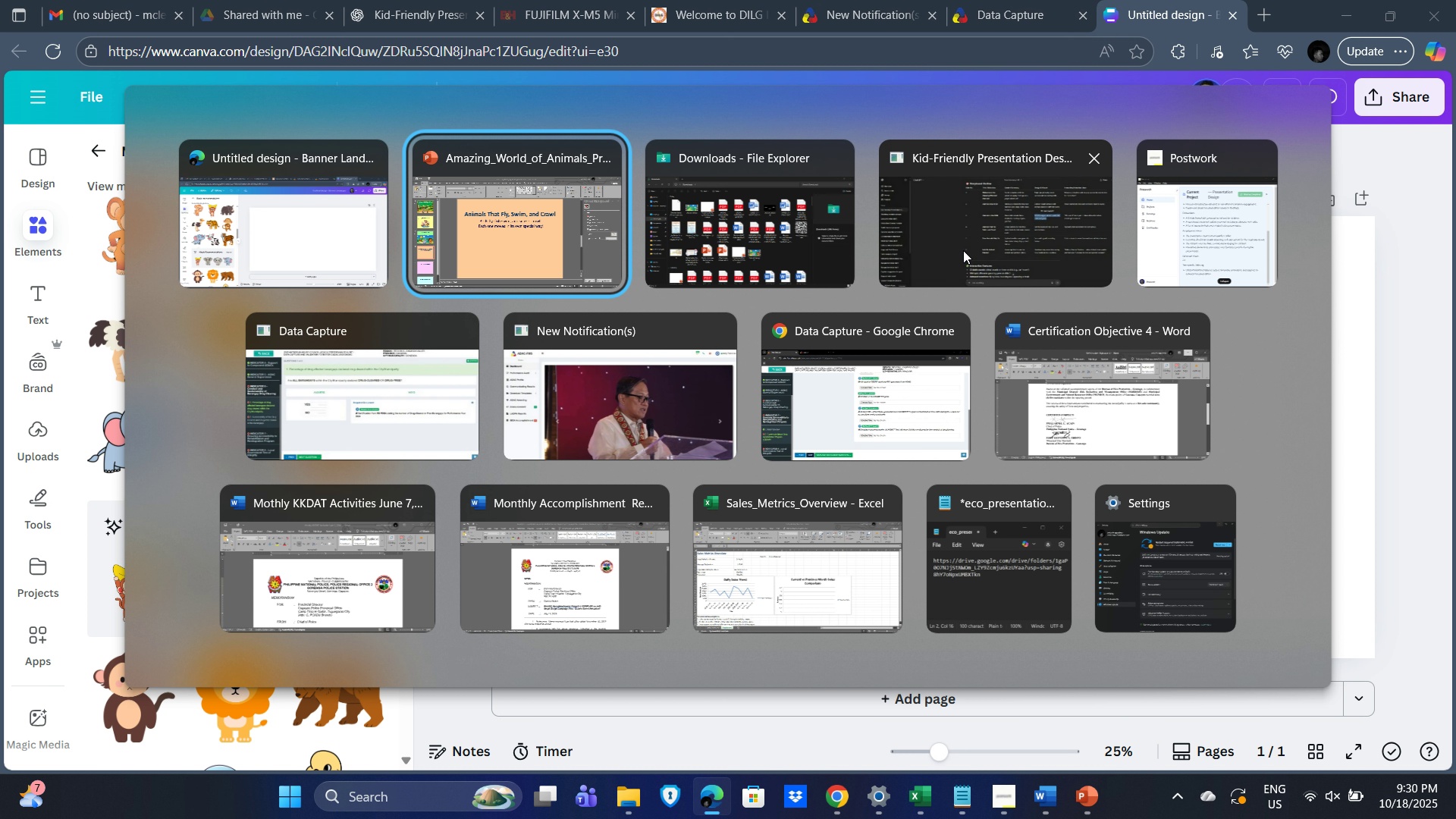 
left_click([957, 251])
 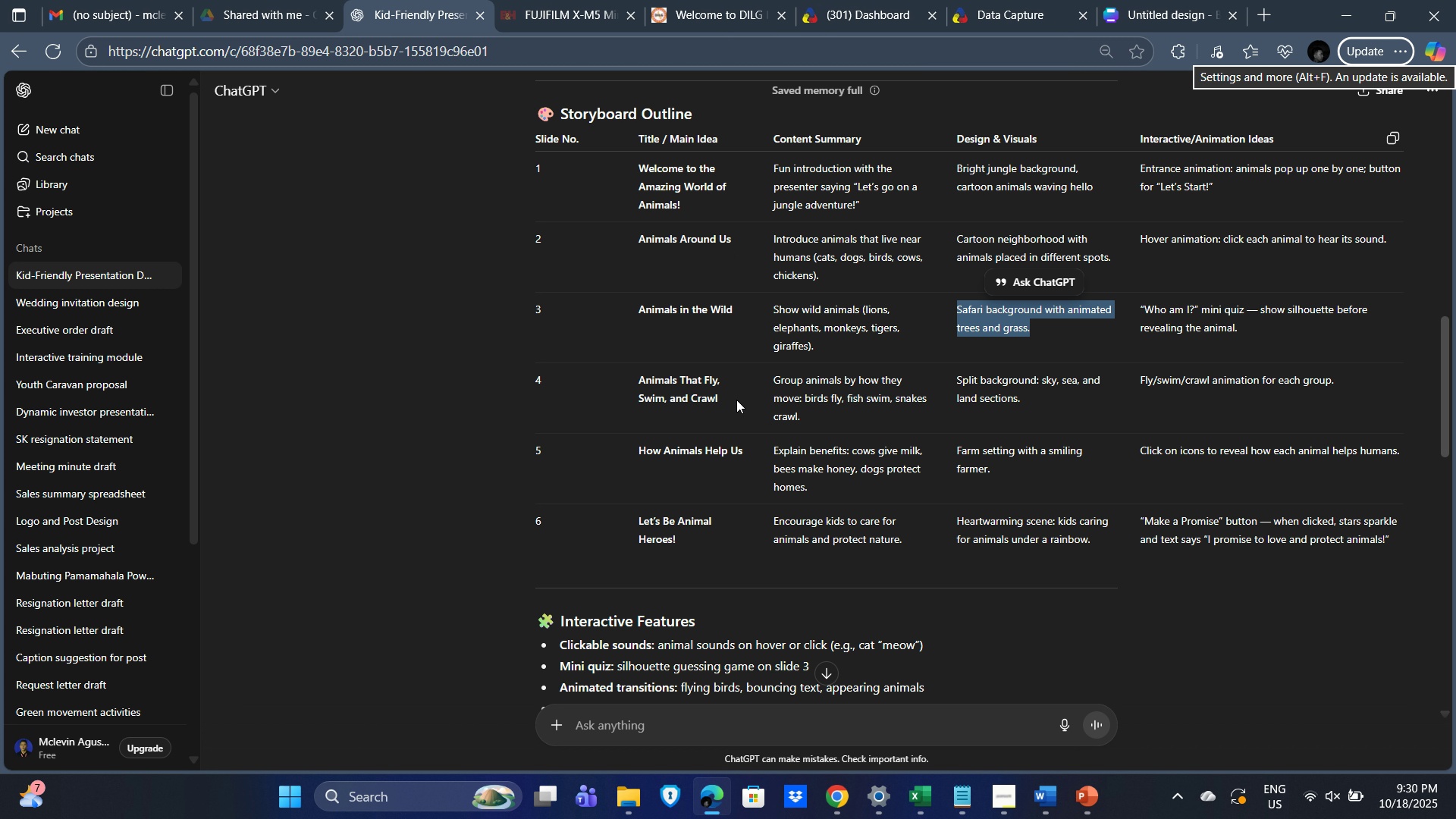 
left_click([739, 411])
 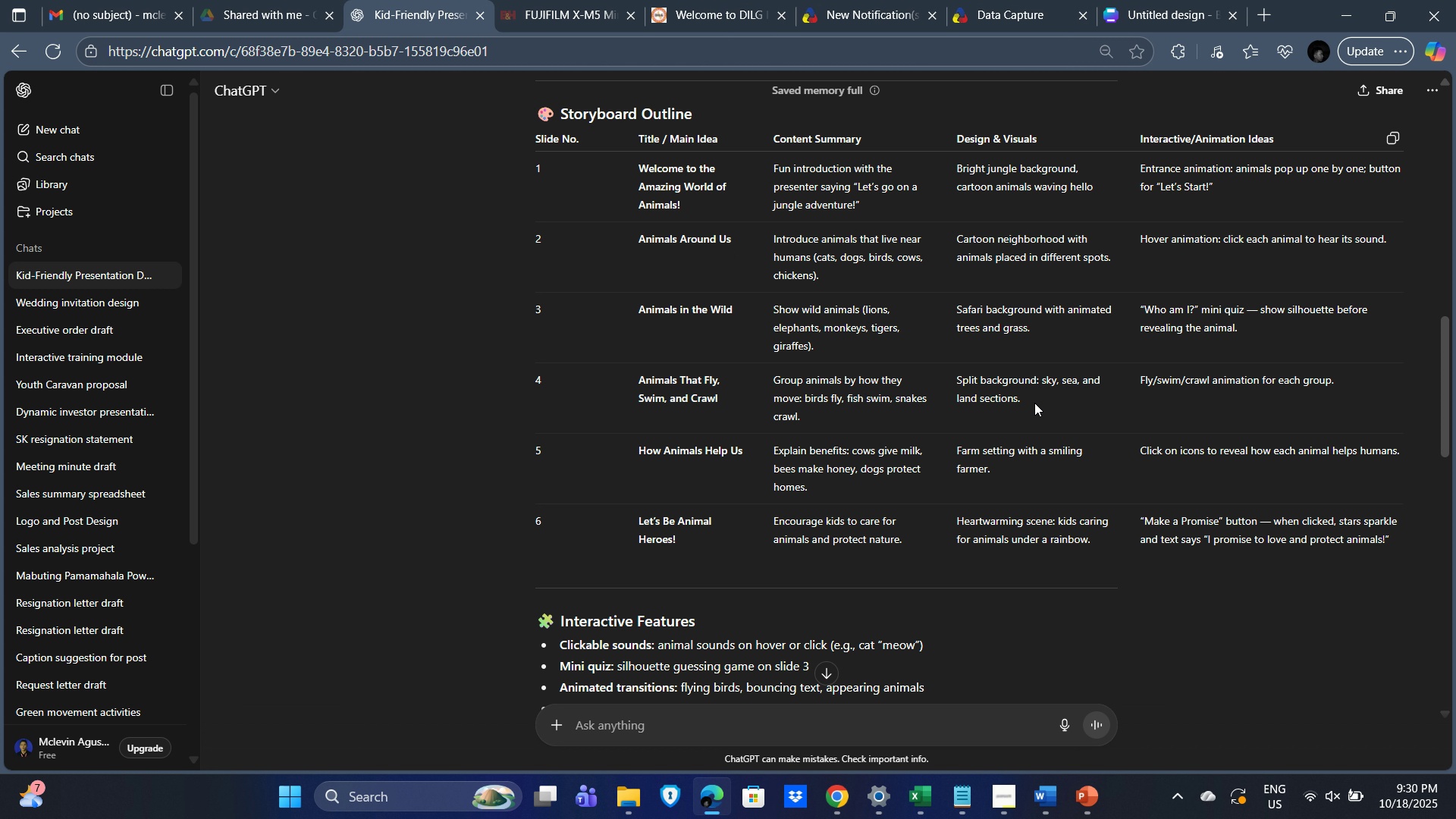 
wait(16.3)
 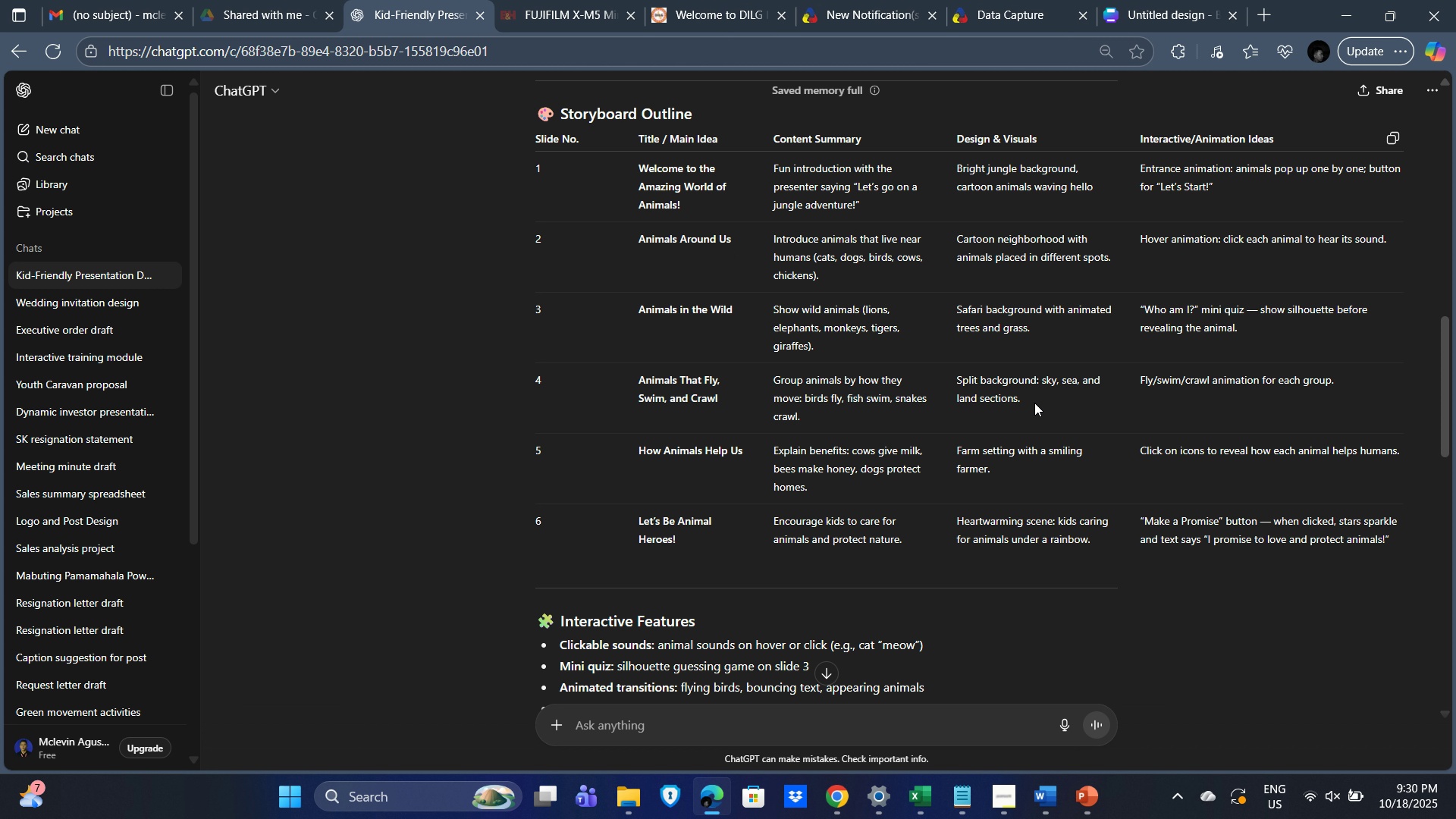 
key(Alt+AltLeft)
 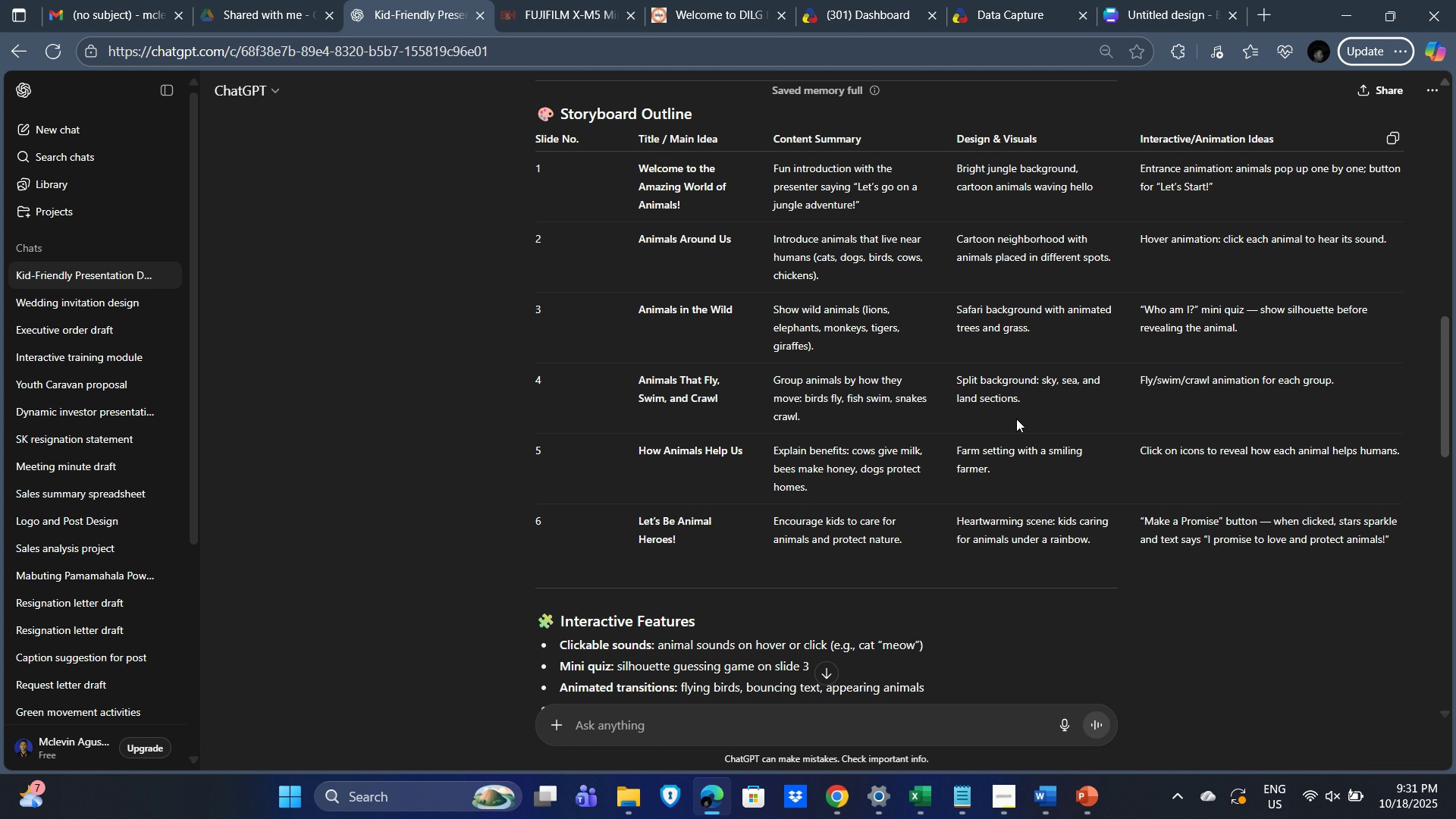 
key(Alt+Tab)
 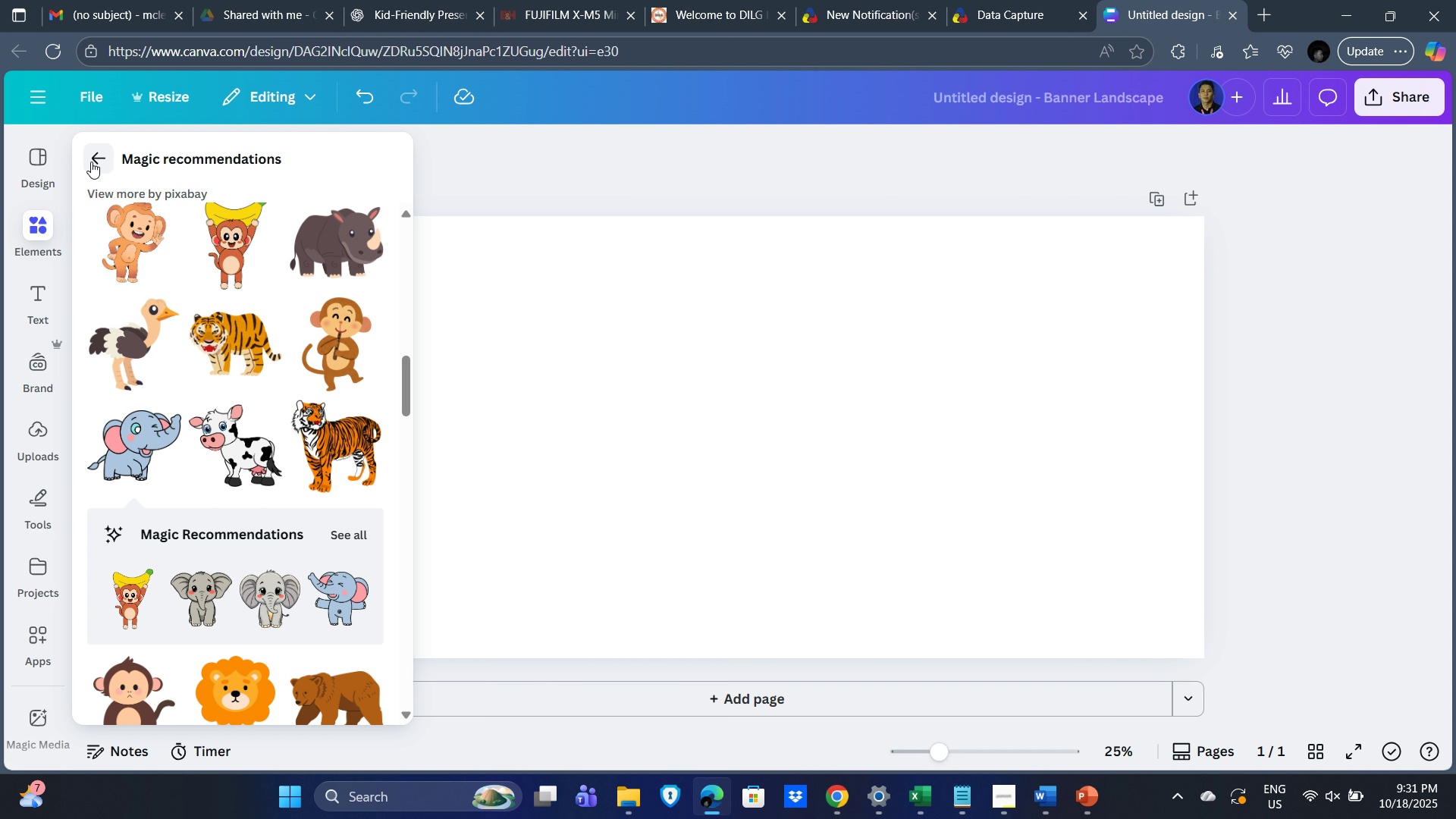 
left_click([159, 168])
 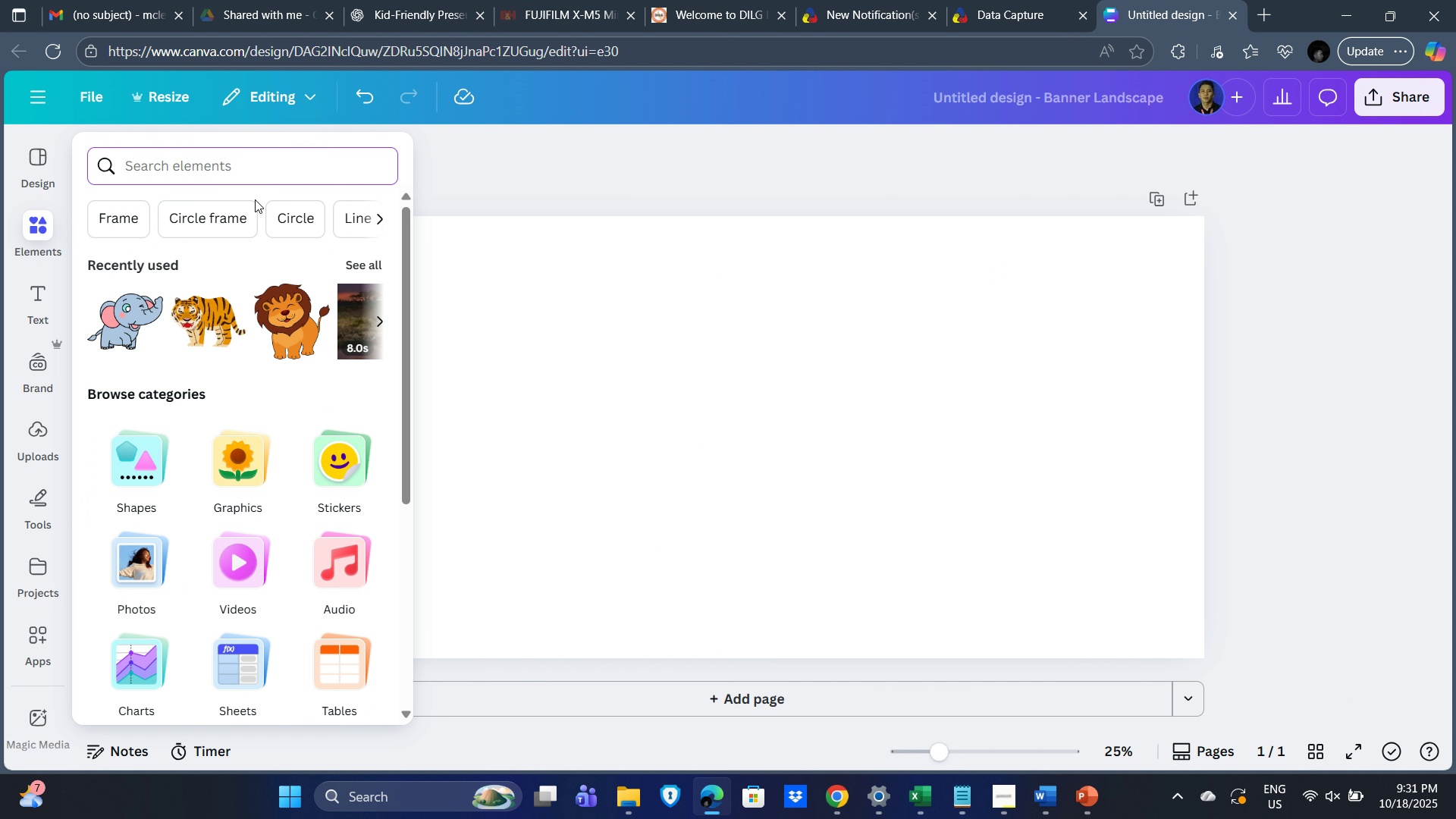 
type(sky cartoon)
 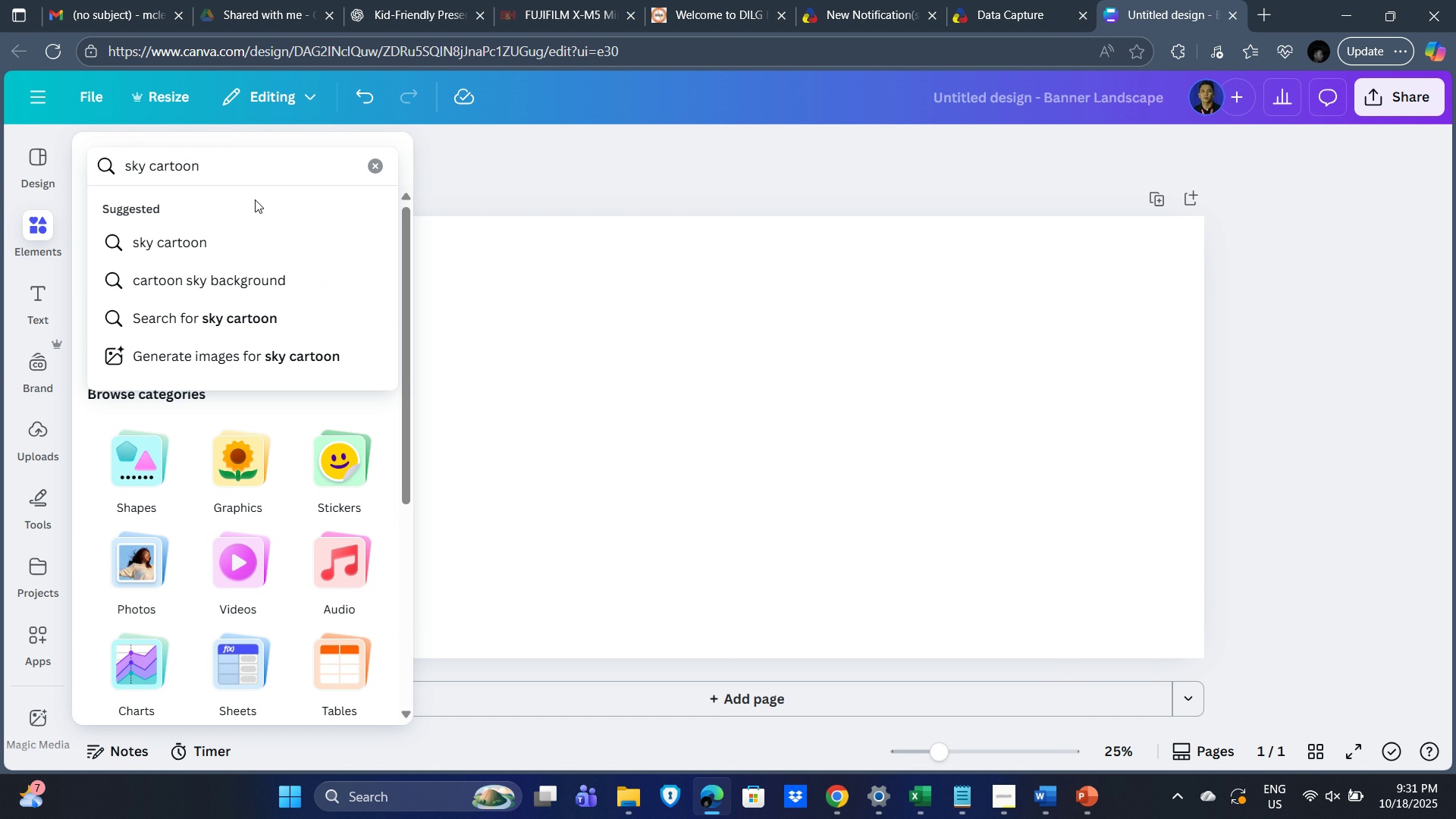 
key(Enter)
 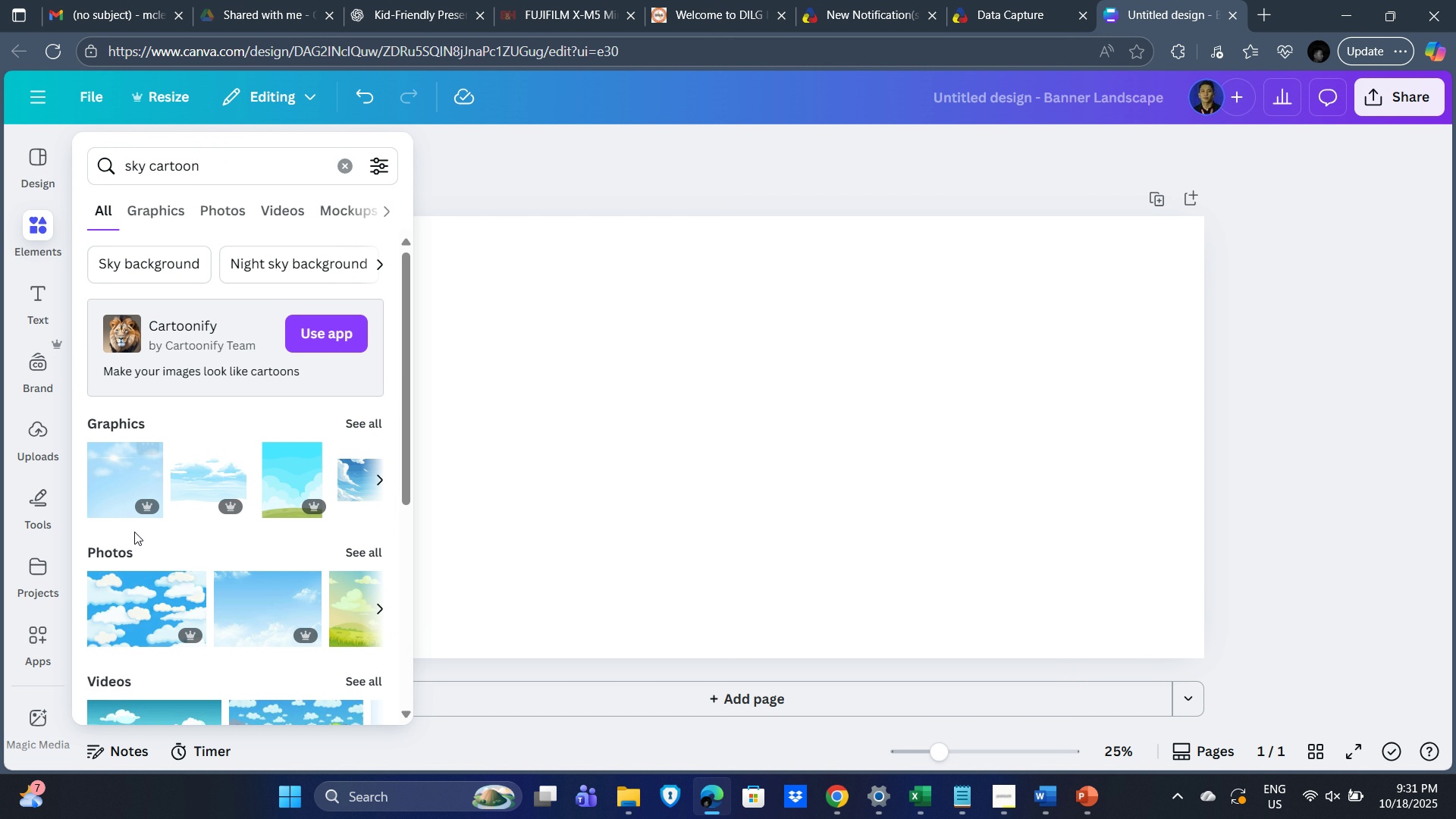 
left_click([142, 600])
 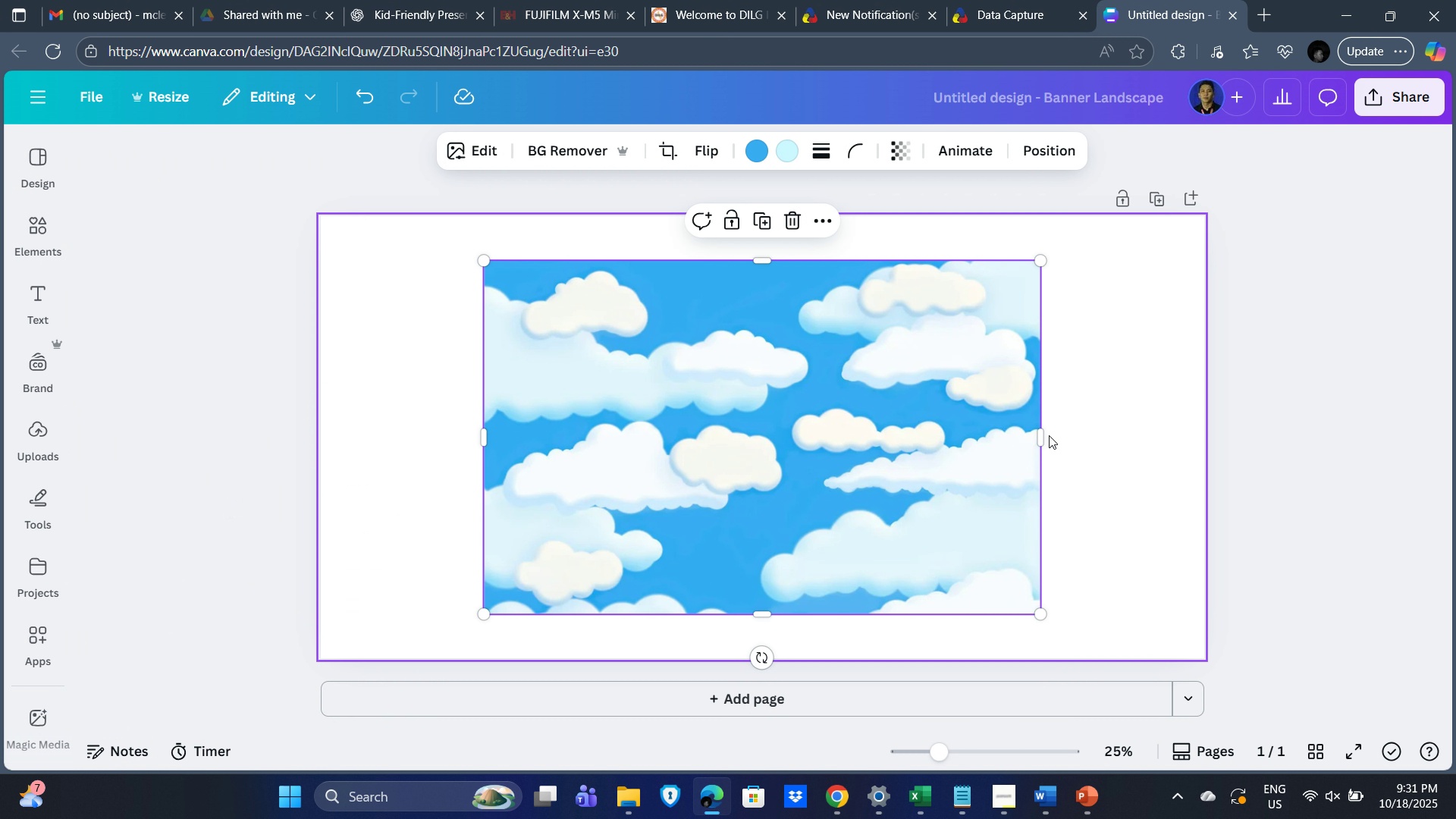 
wait(6.1)
 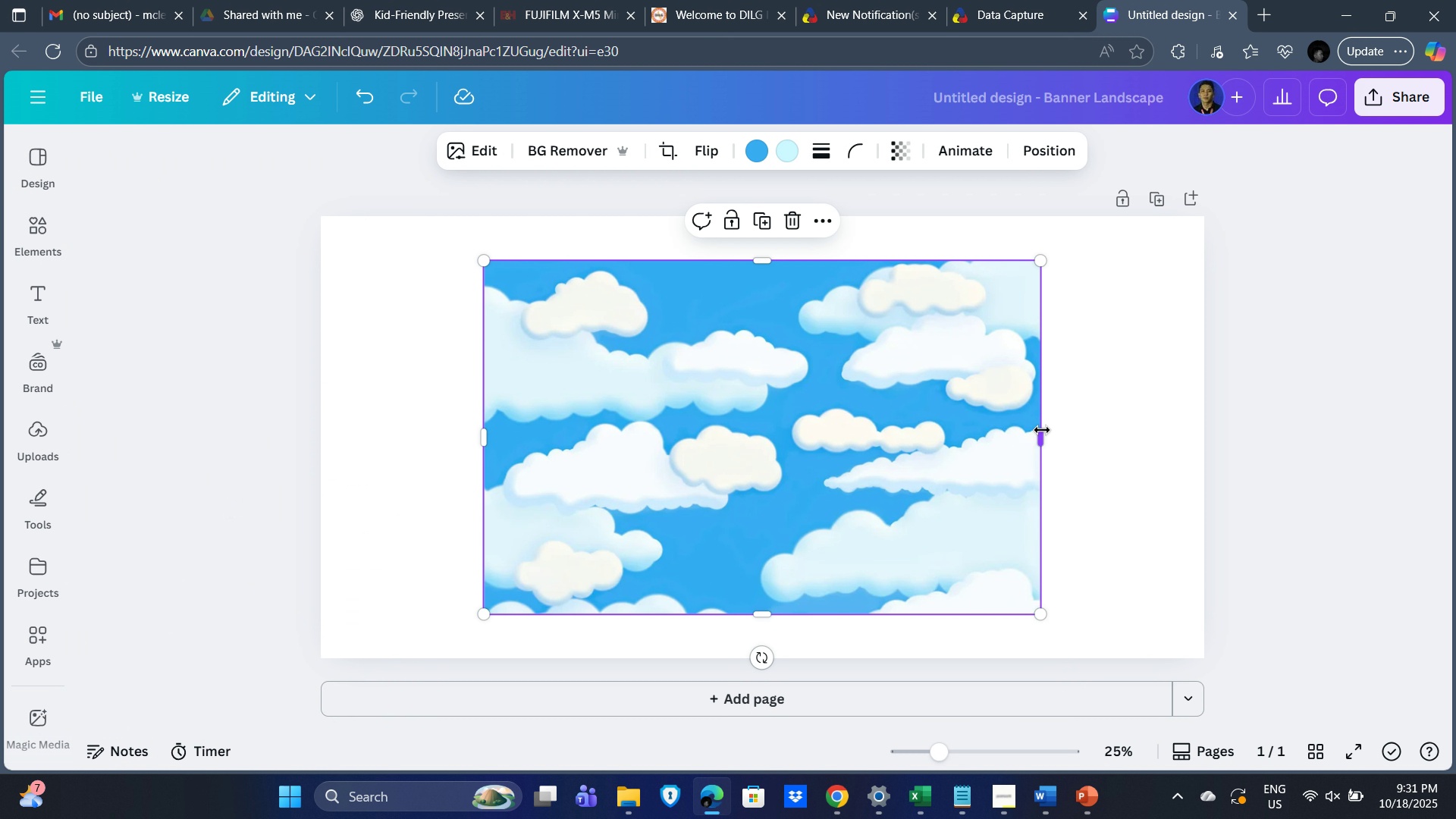 
left_click([788, 218])
 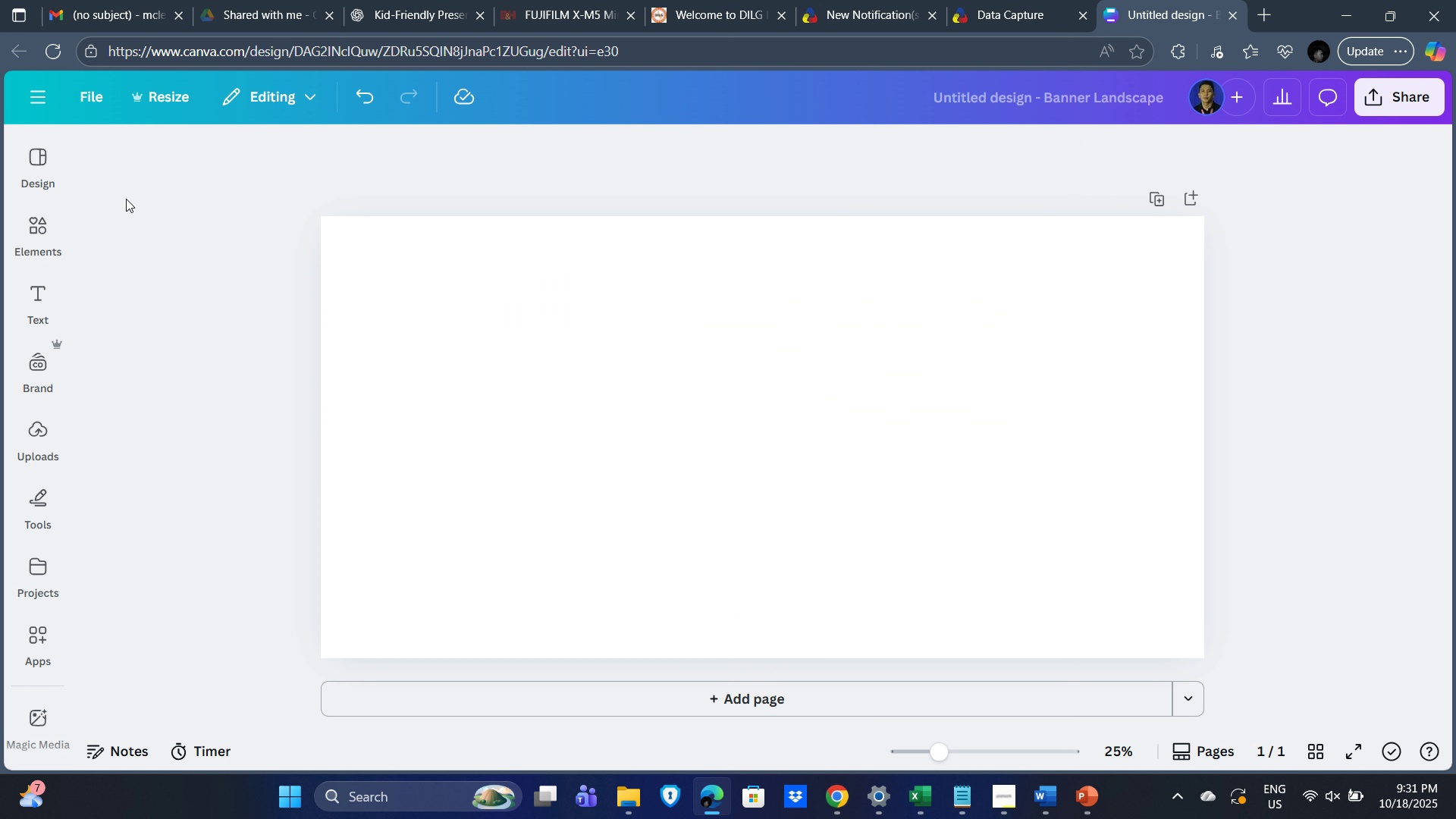 
left_click([25, 223])
 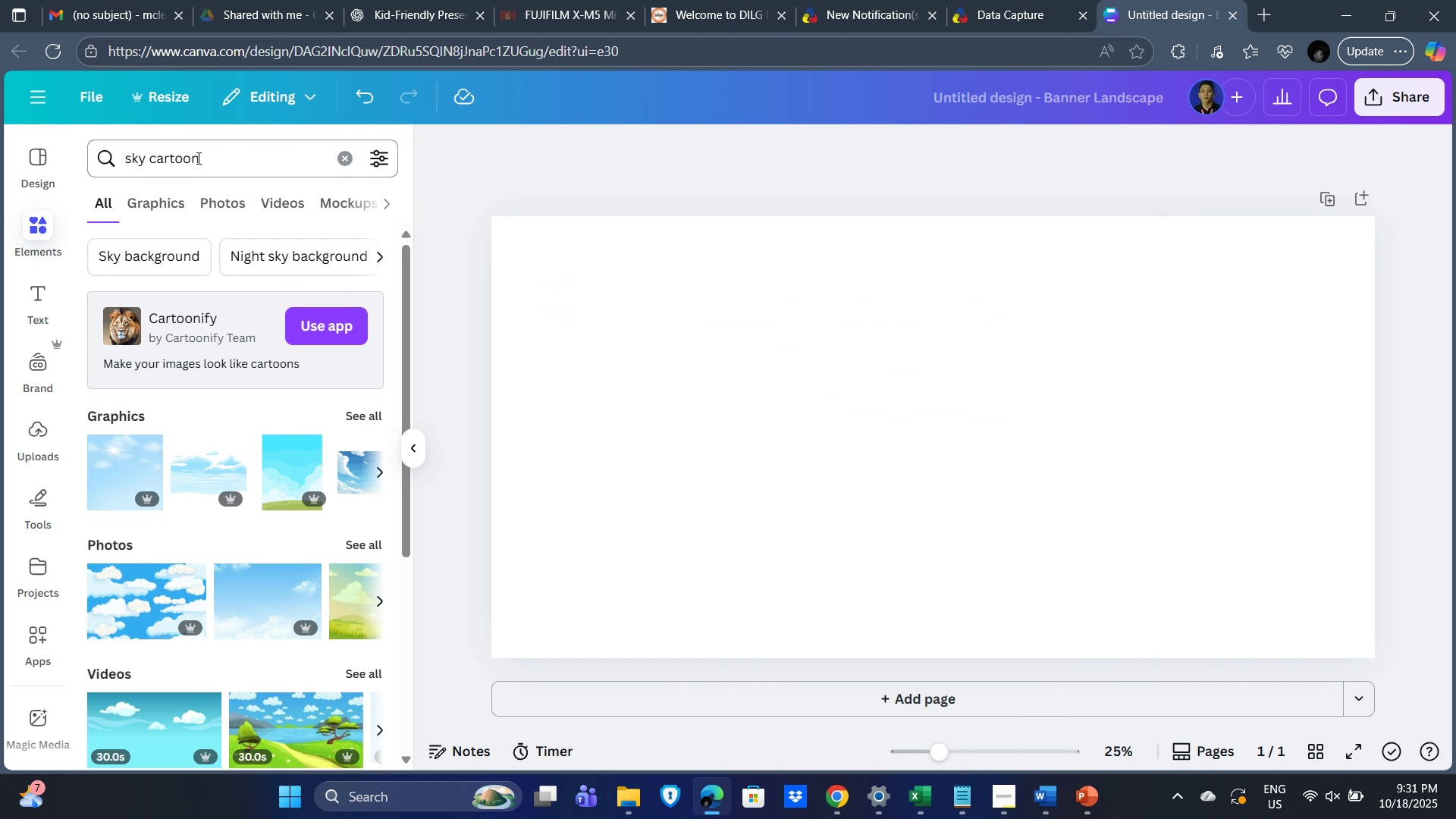 
left_click([197, 158])
 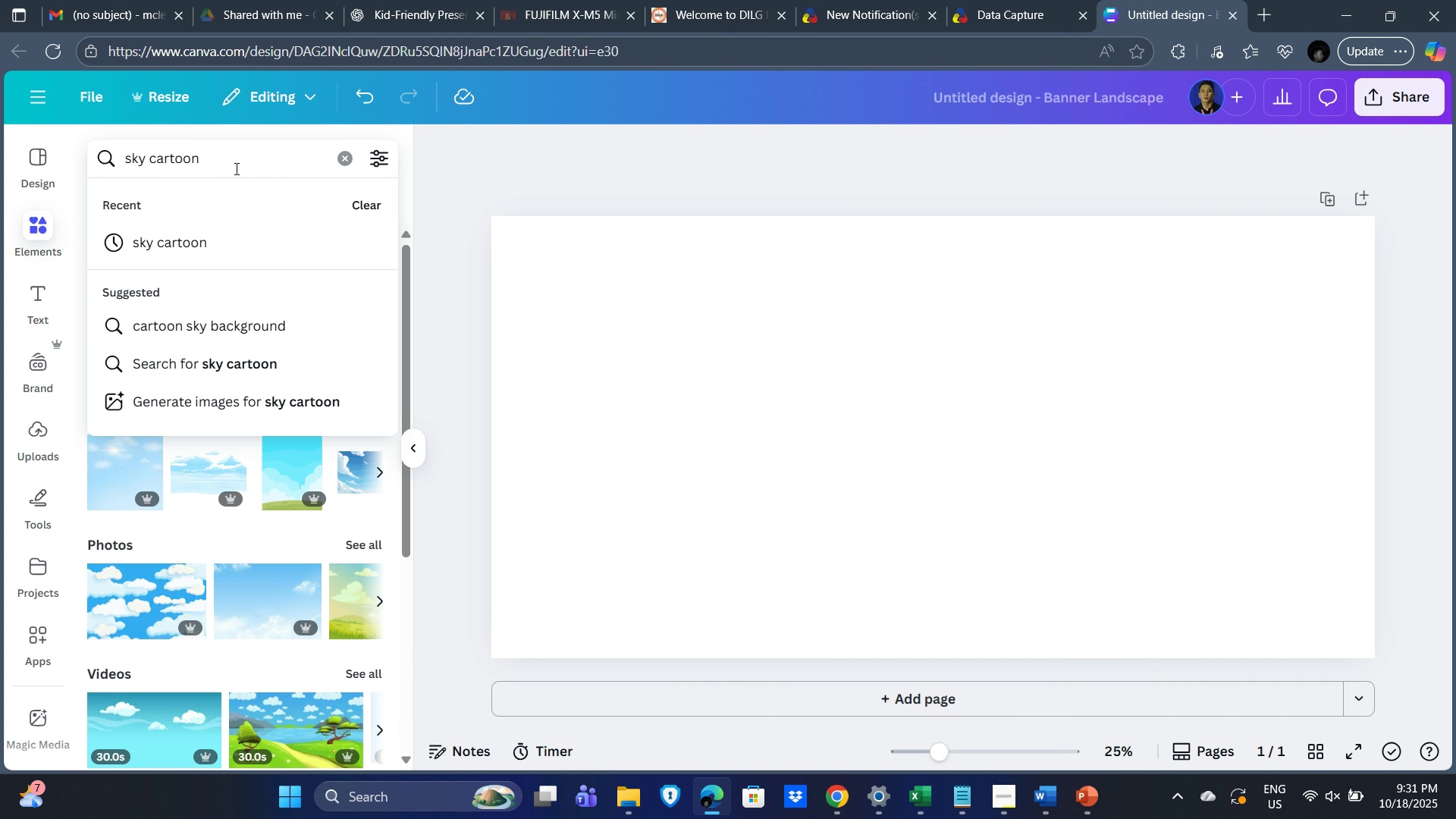 
key(Space)
 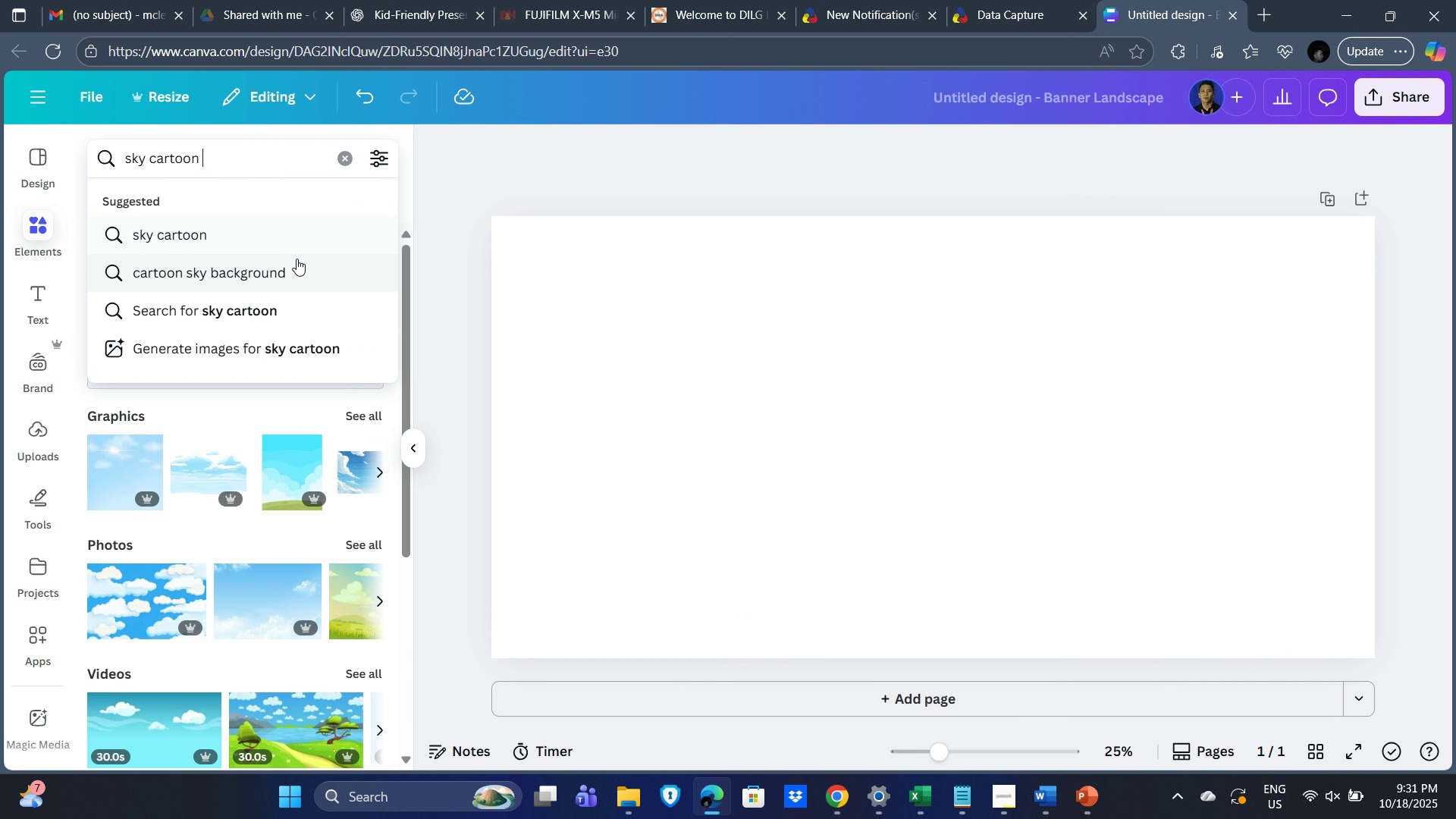 
scroll: coordinate [200, 603], scroll_direction: down, amount: 2.0
 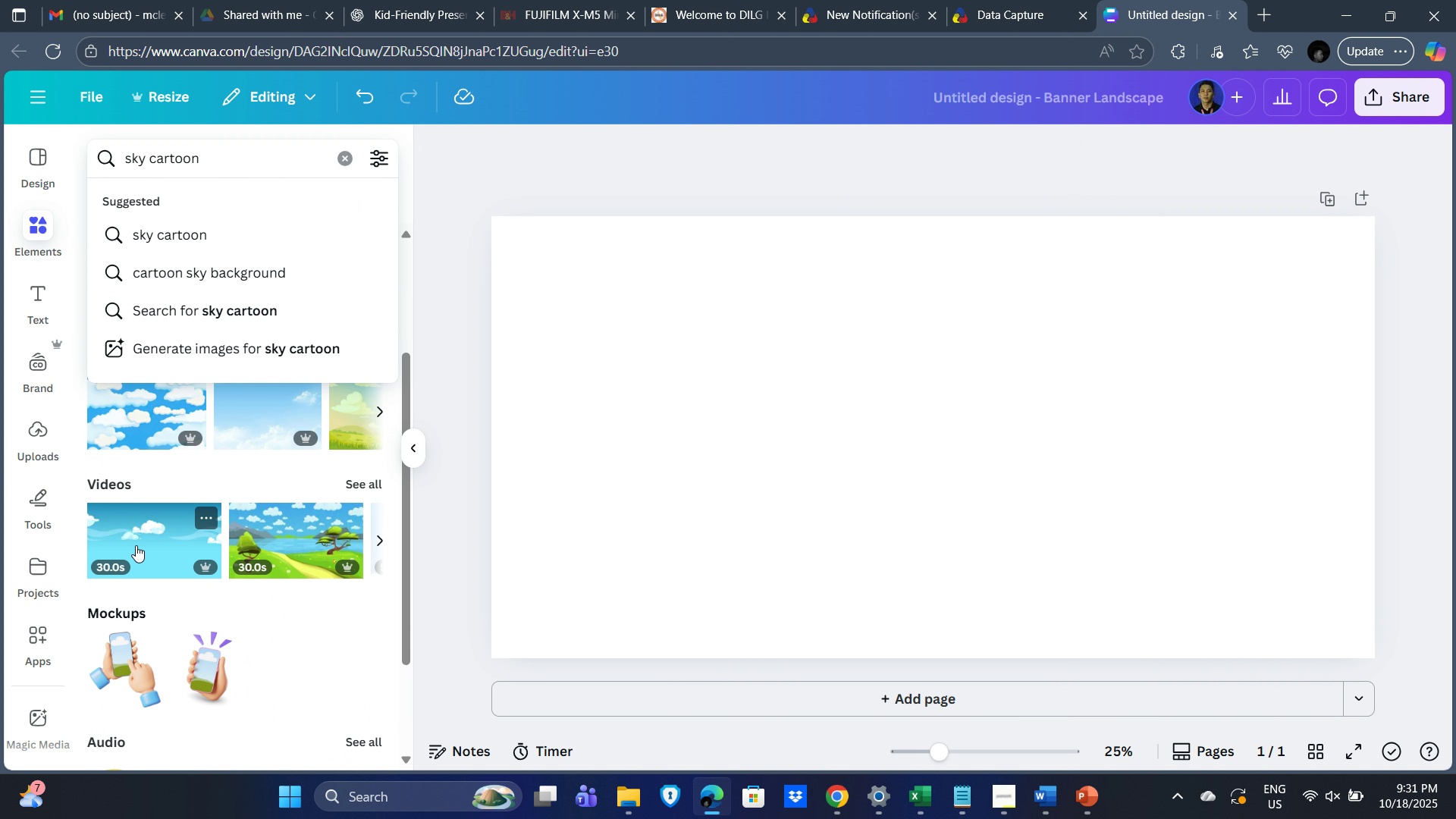 
left_click([136, 545])
 